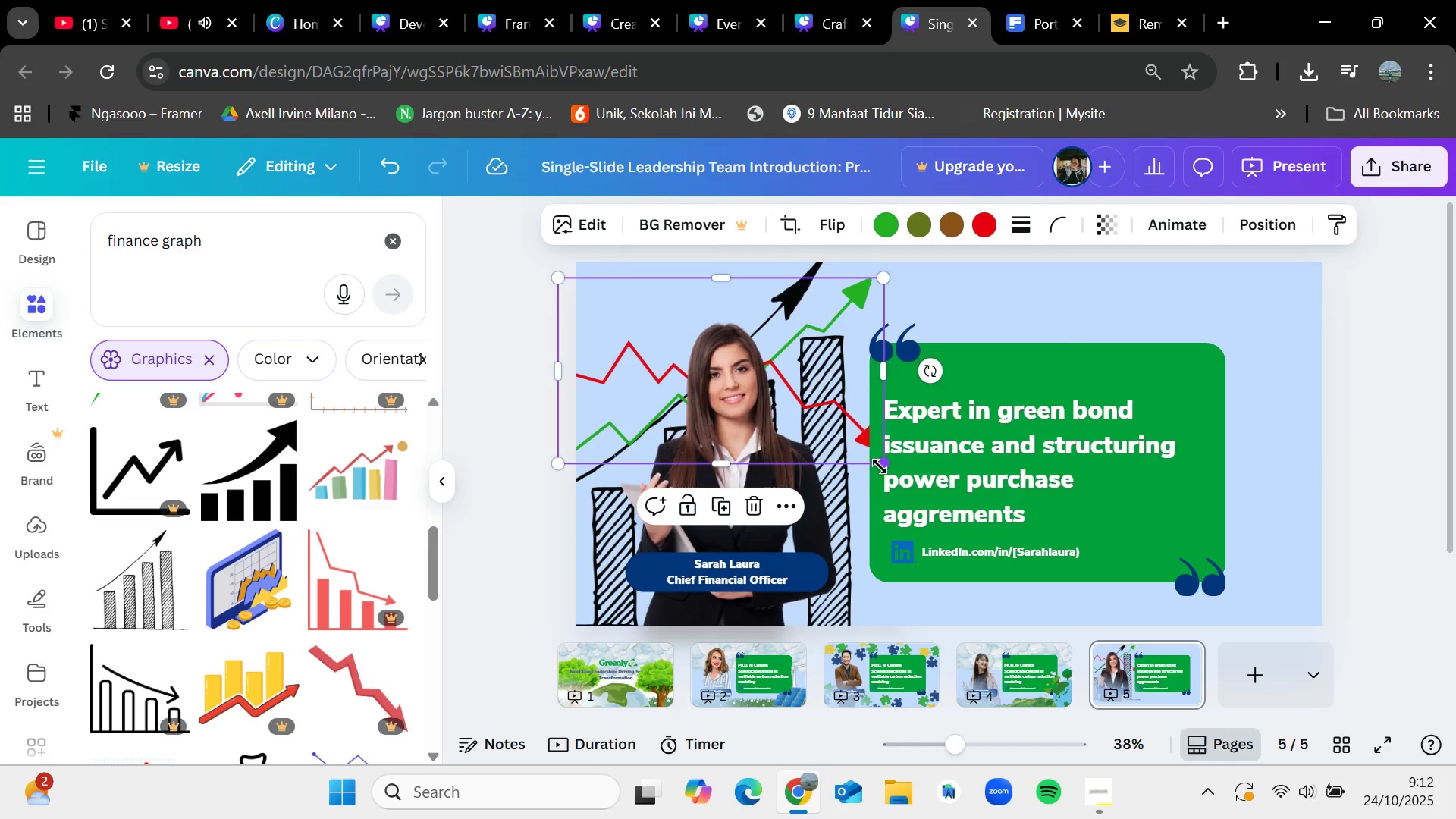 
key(Delete)
 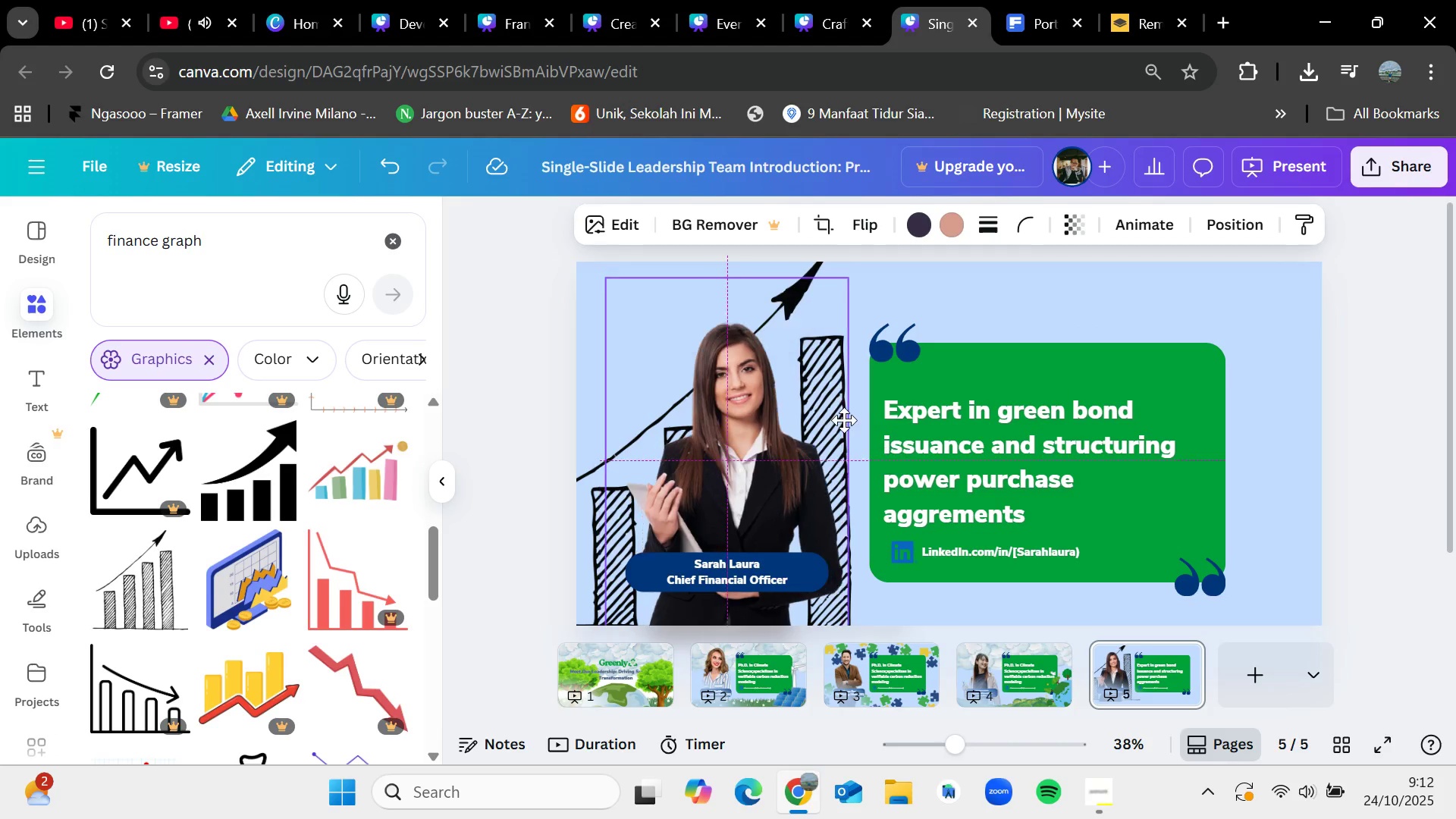 
mouse_move([793, 287])
 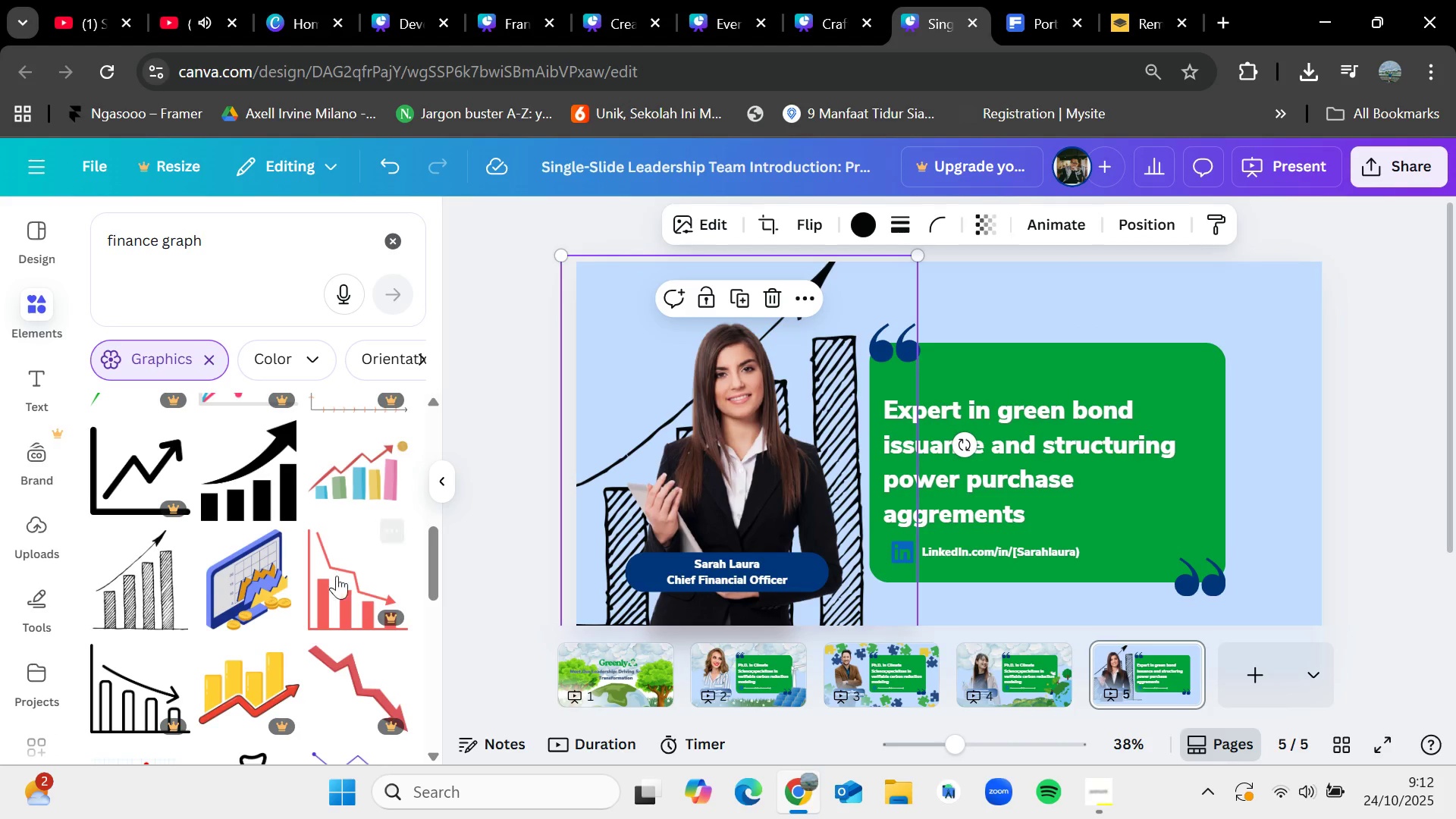 
wait(5.53)
 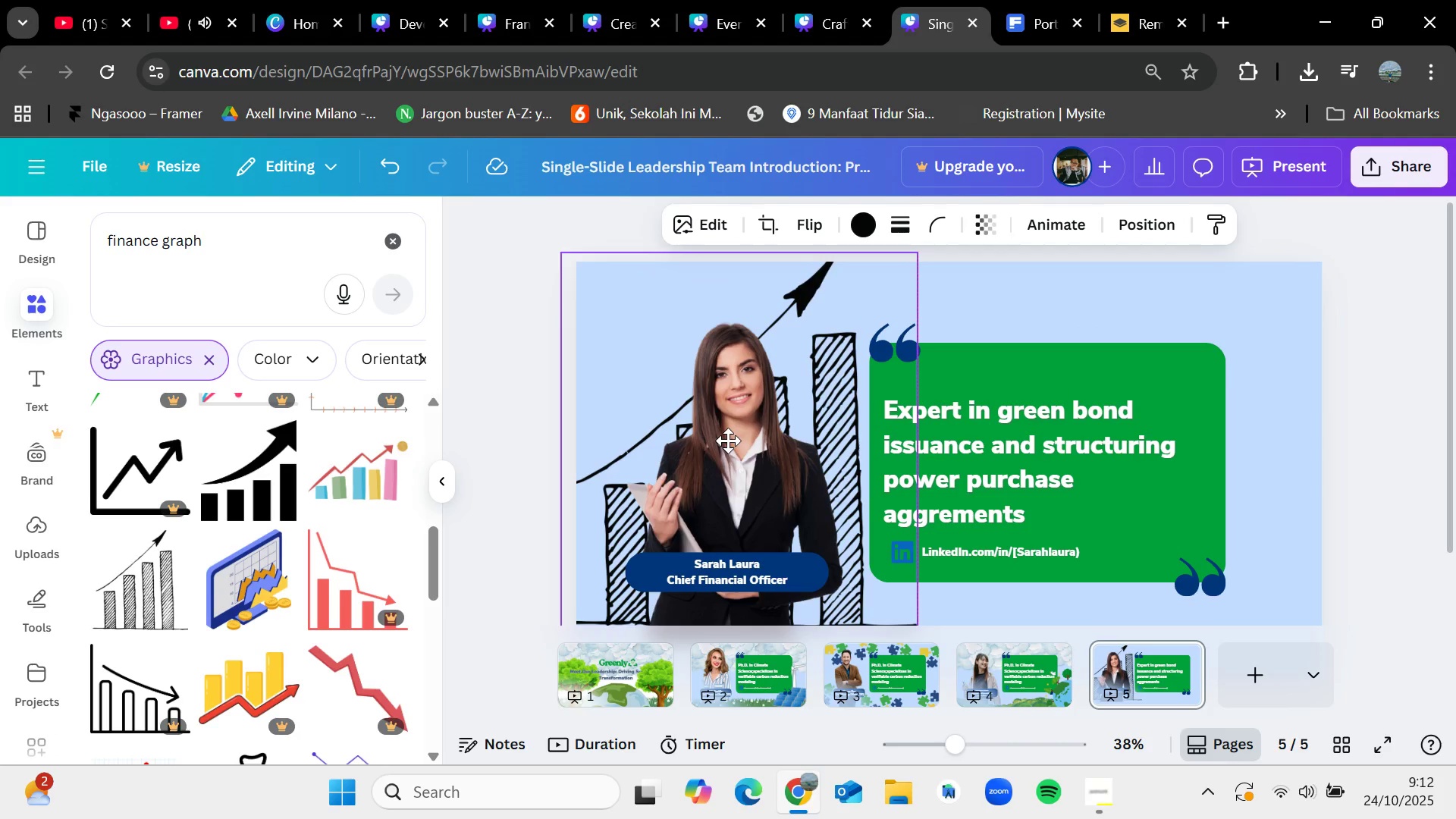 
scroll: coordinate [318, 575], scroll_direction: down, amount: 4.0
 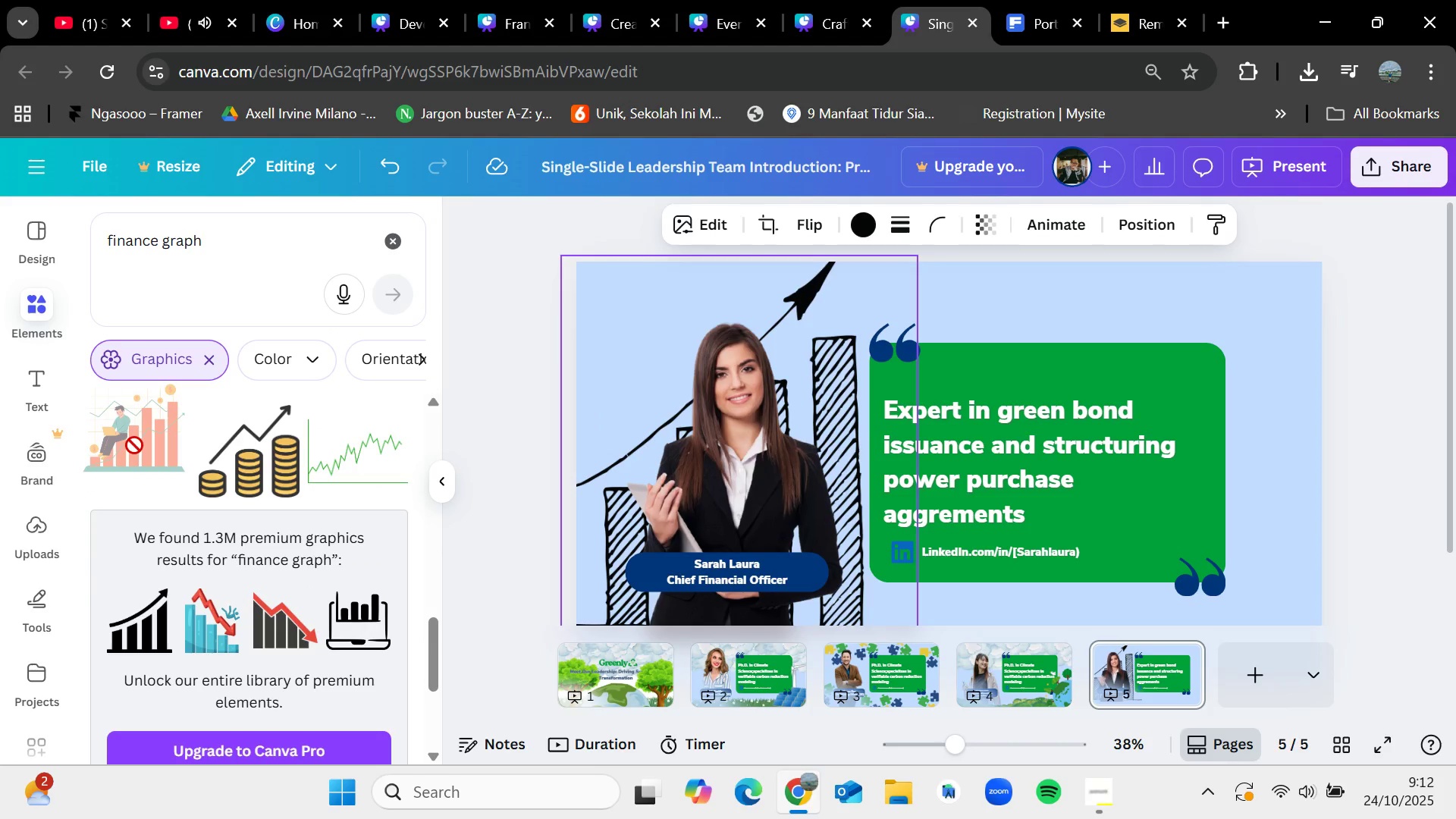 
wait(6.02)
 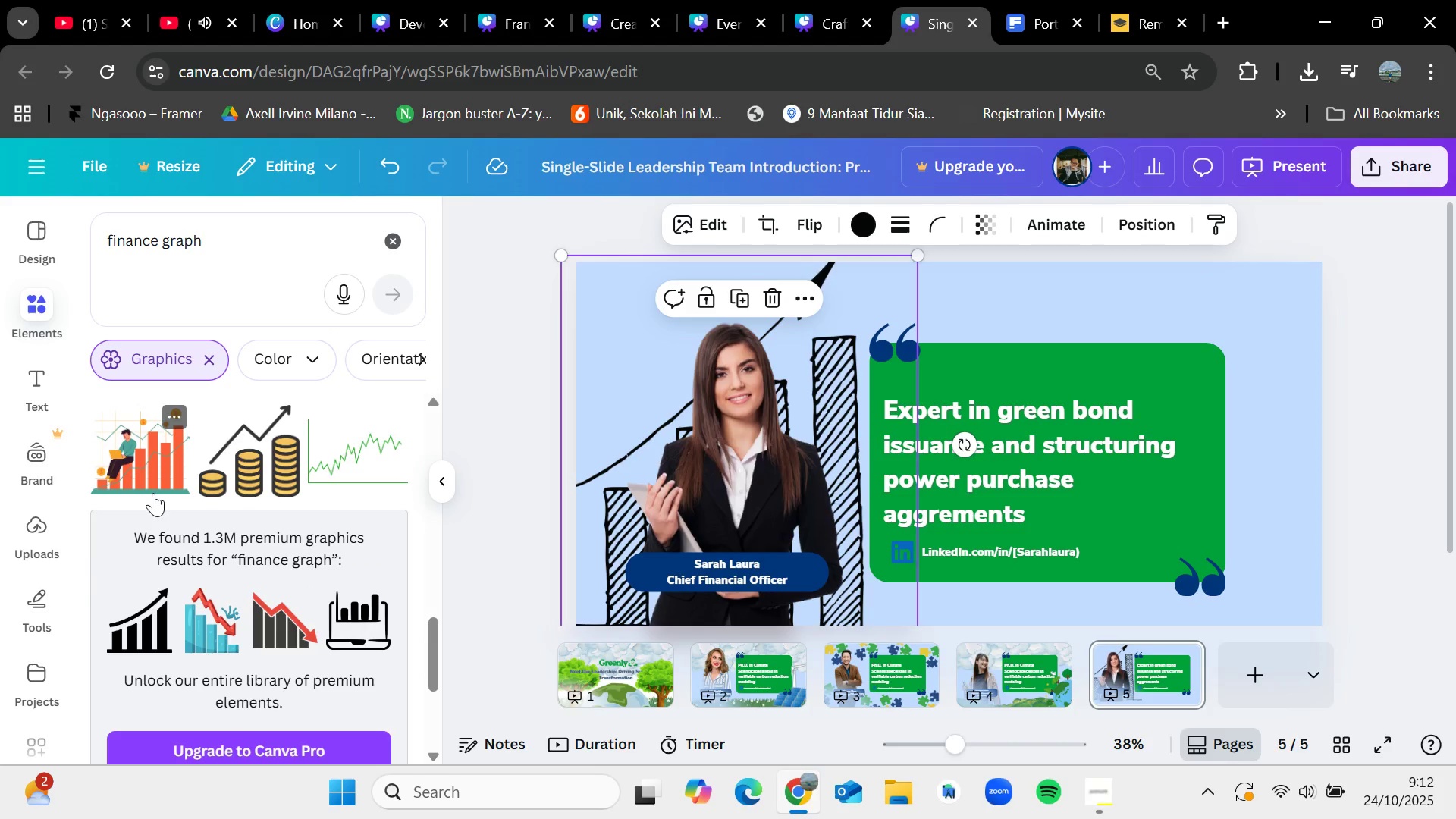 
double_click([1389, 370])
 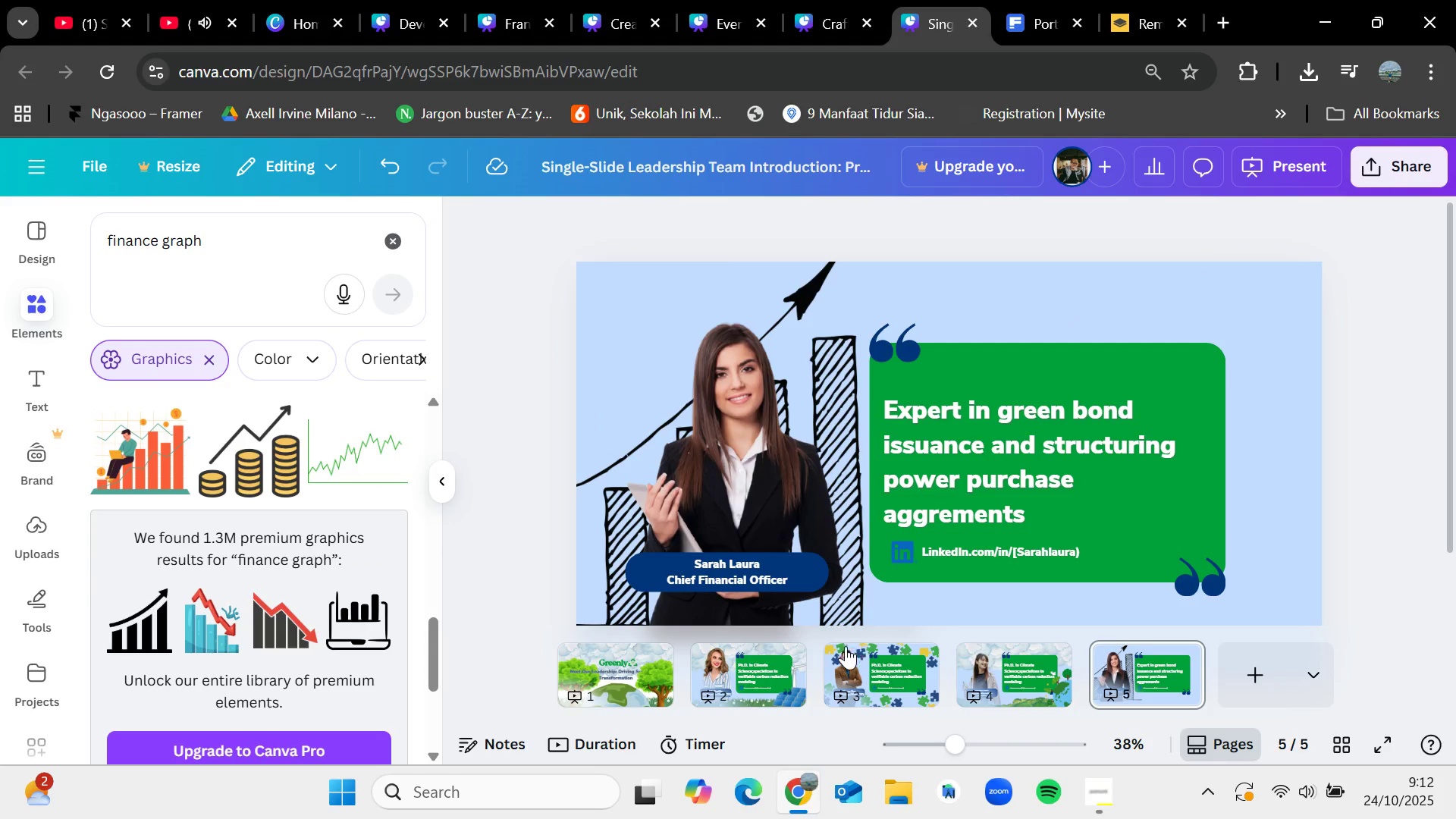 
left_click([856, 656])
 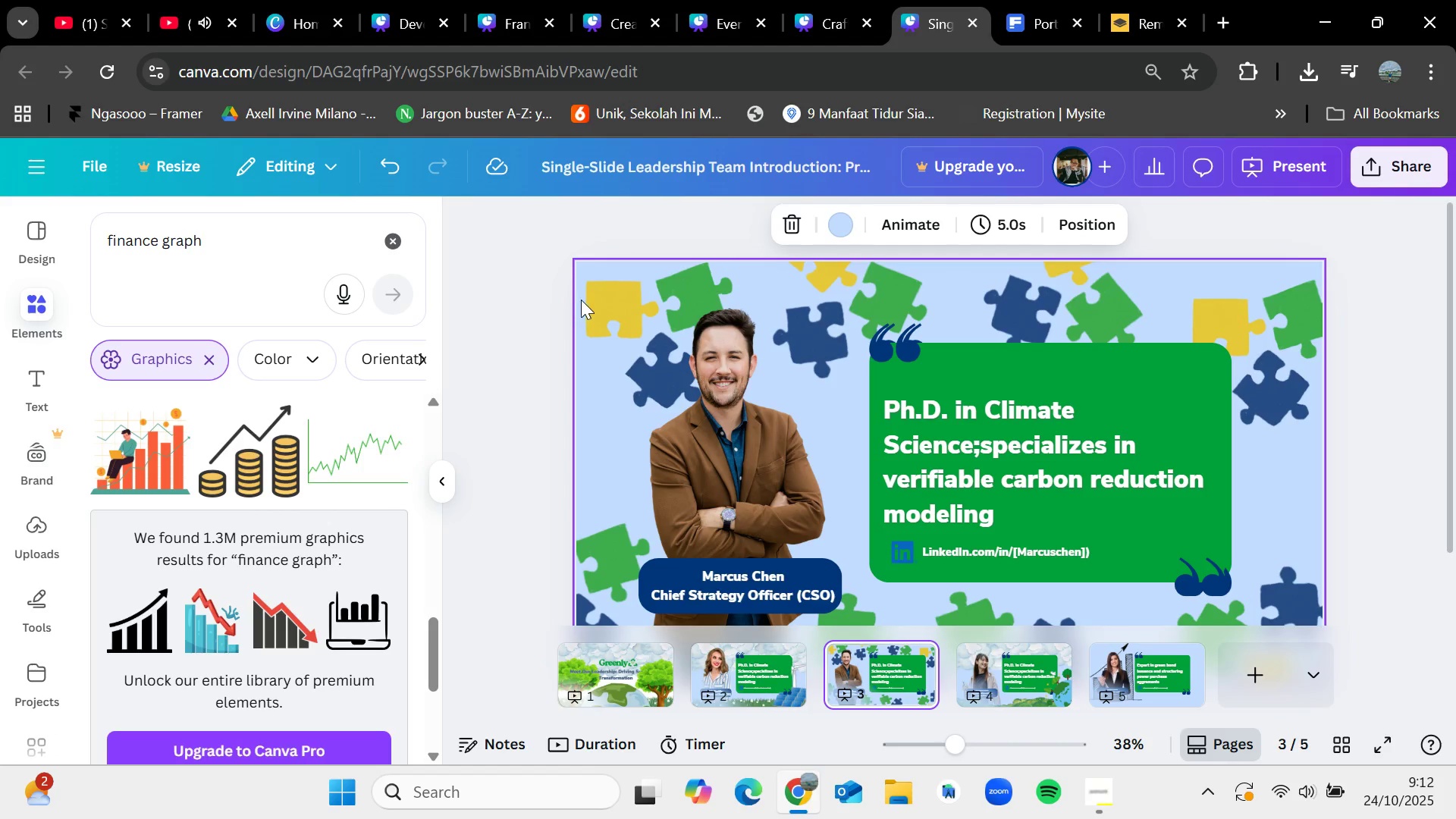 
left_click([590, 299])
 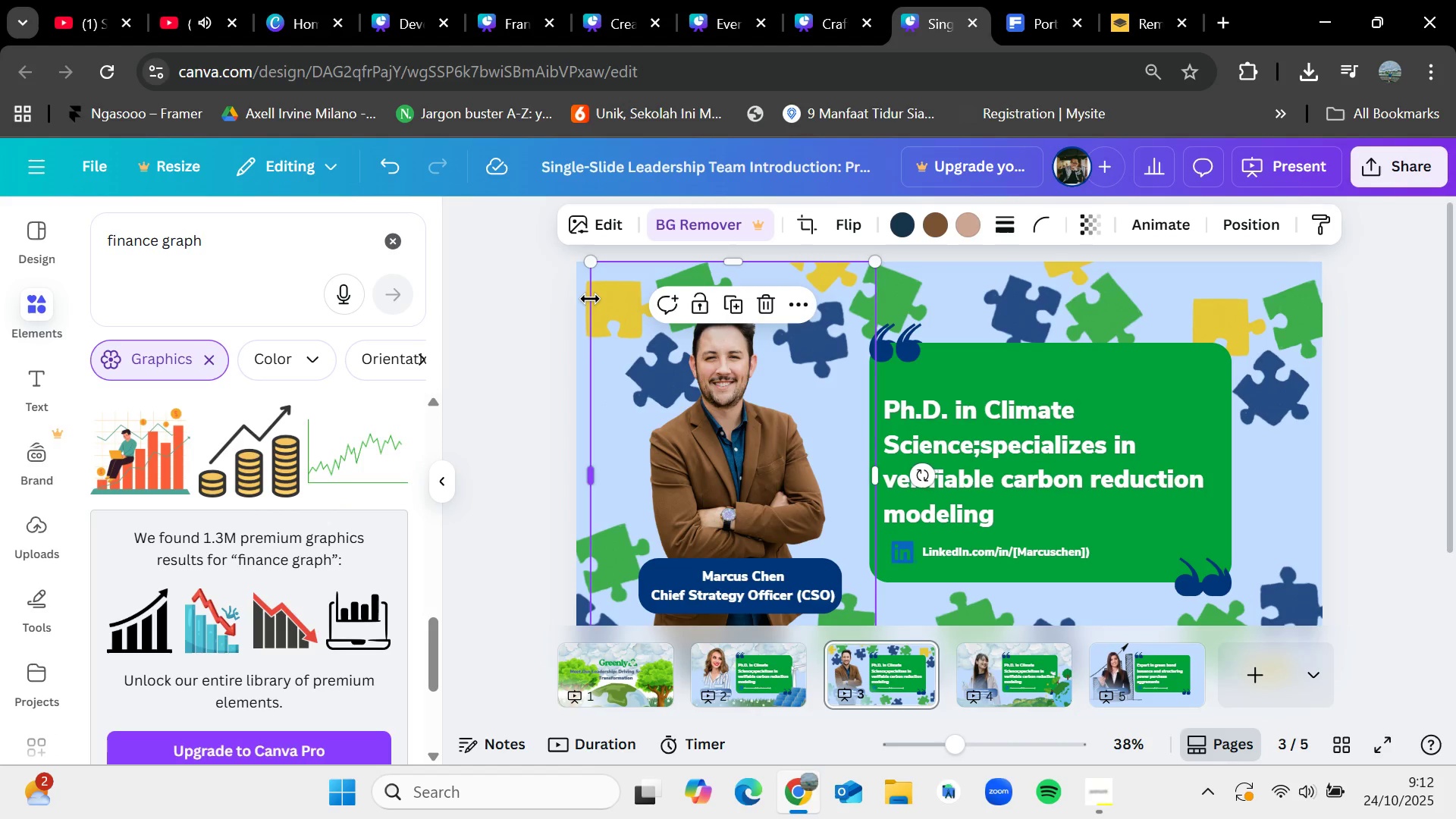 
hold_key(key=ControlLeft, duration=0.65)
 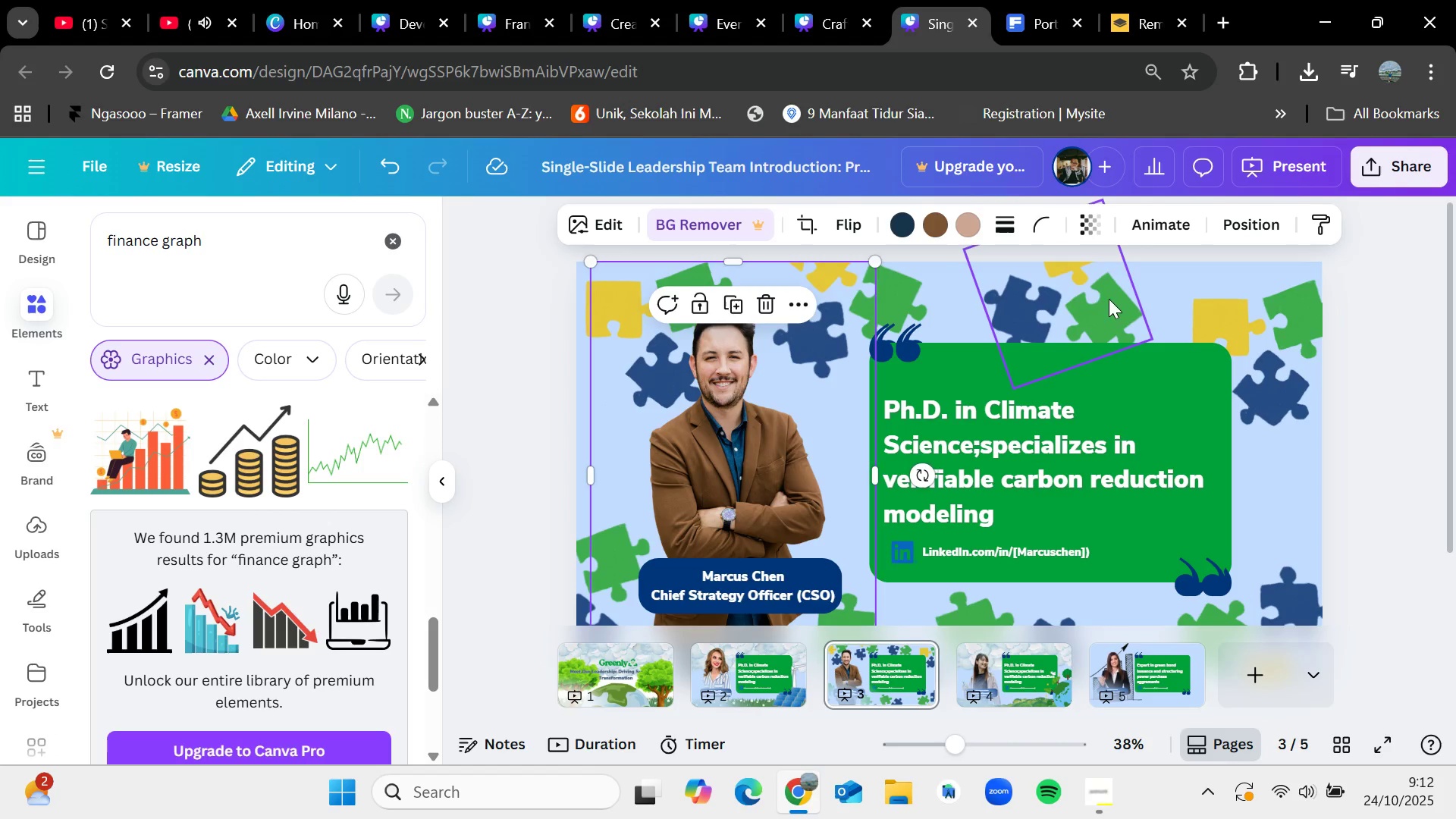 
left_click([1094, 295])
 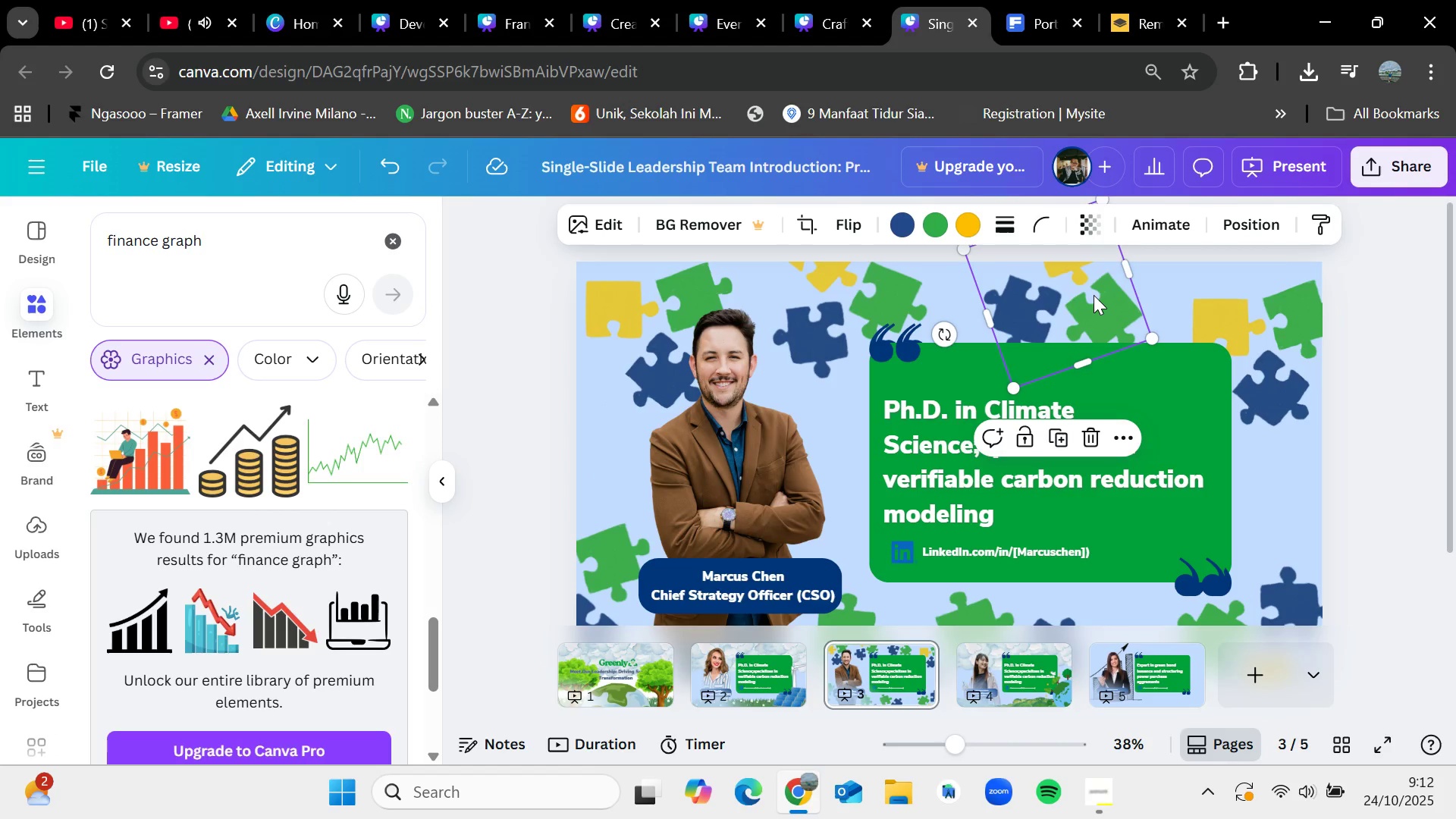 
key(Control+C)
 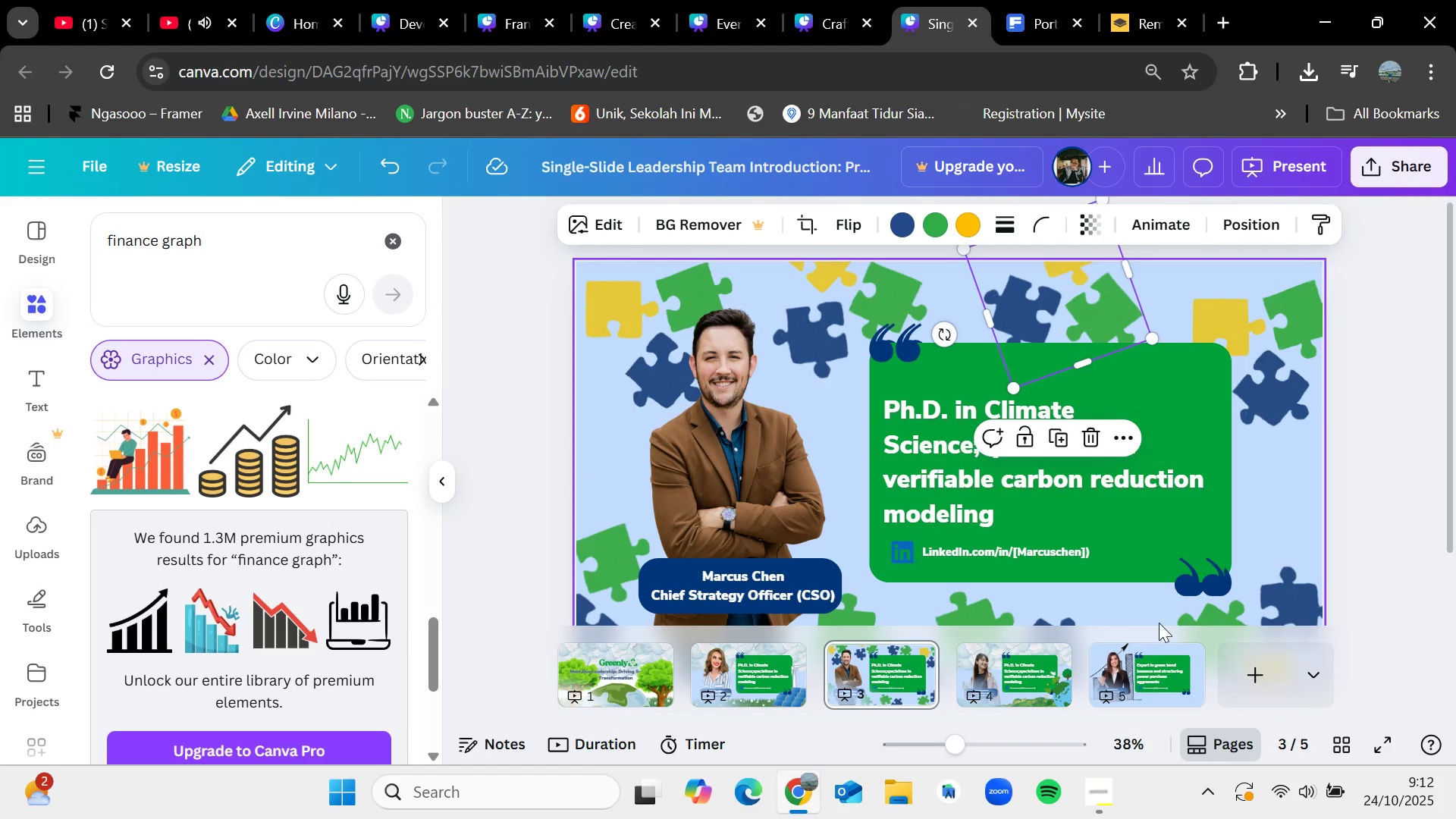 
left_click([1145, 657])
 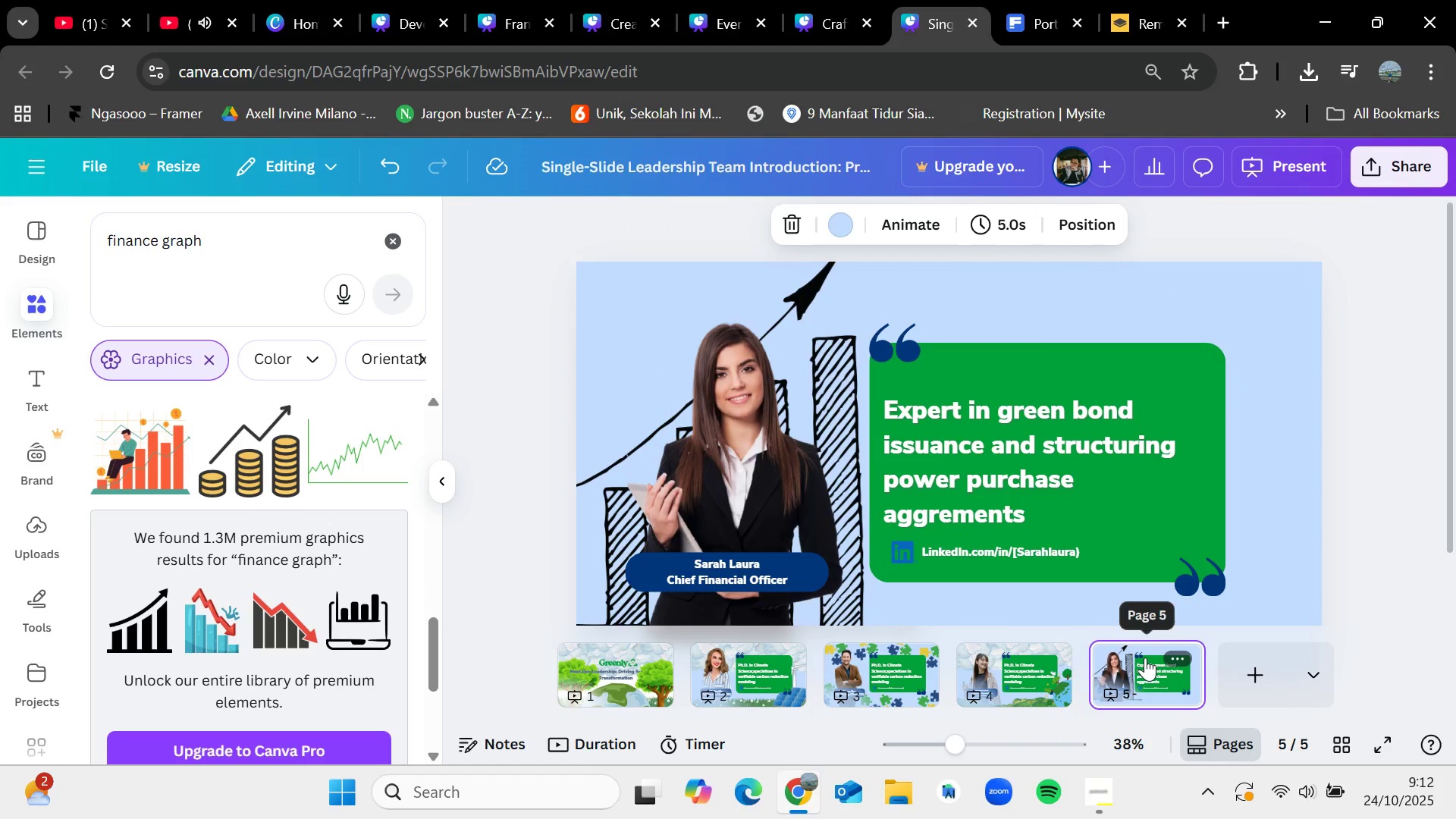 
key(Control+V)
 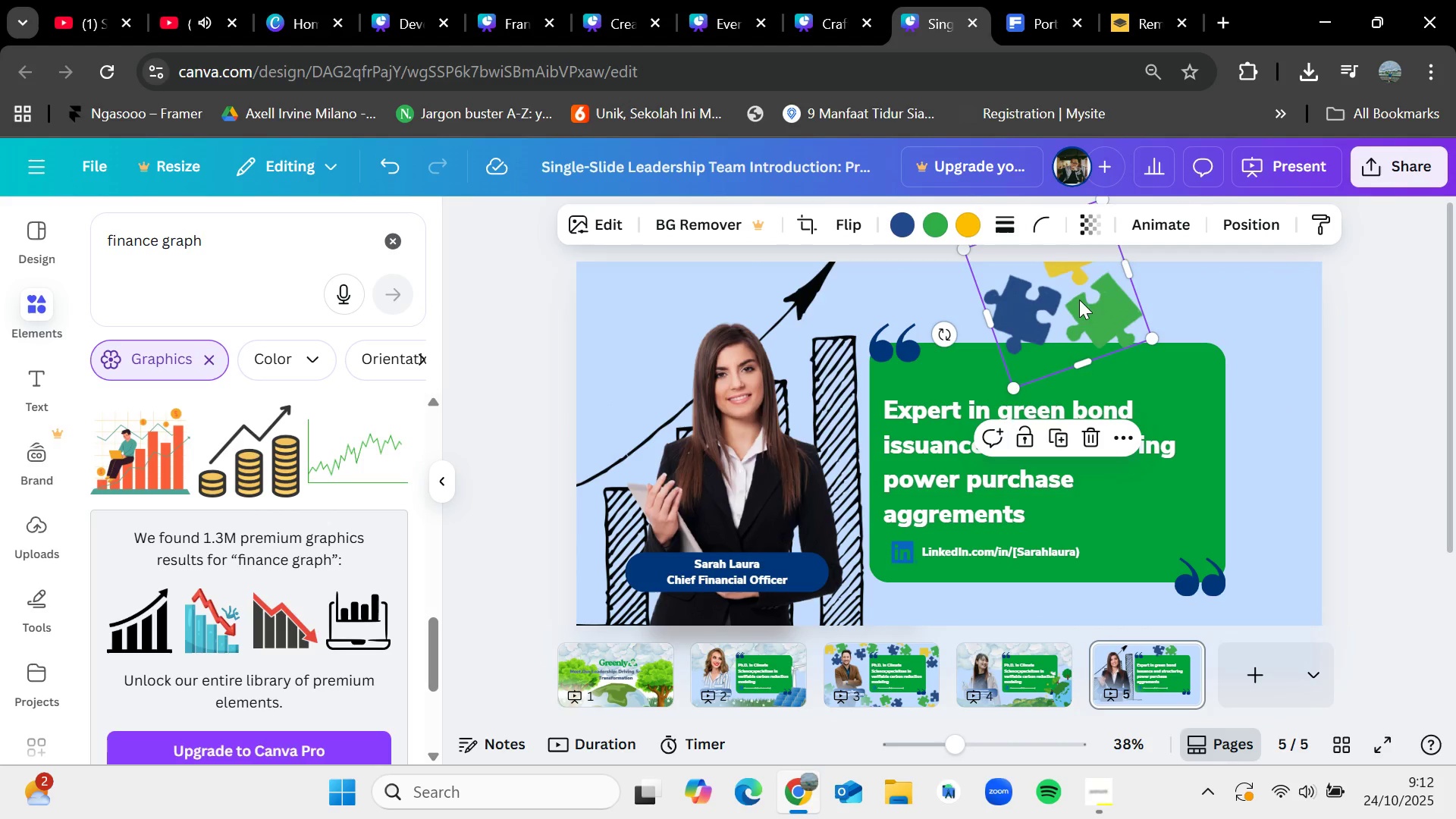 
left_click([1254, 220])
 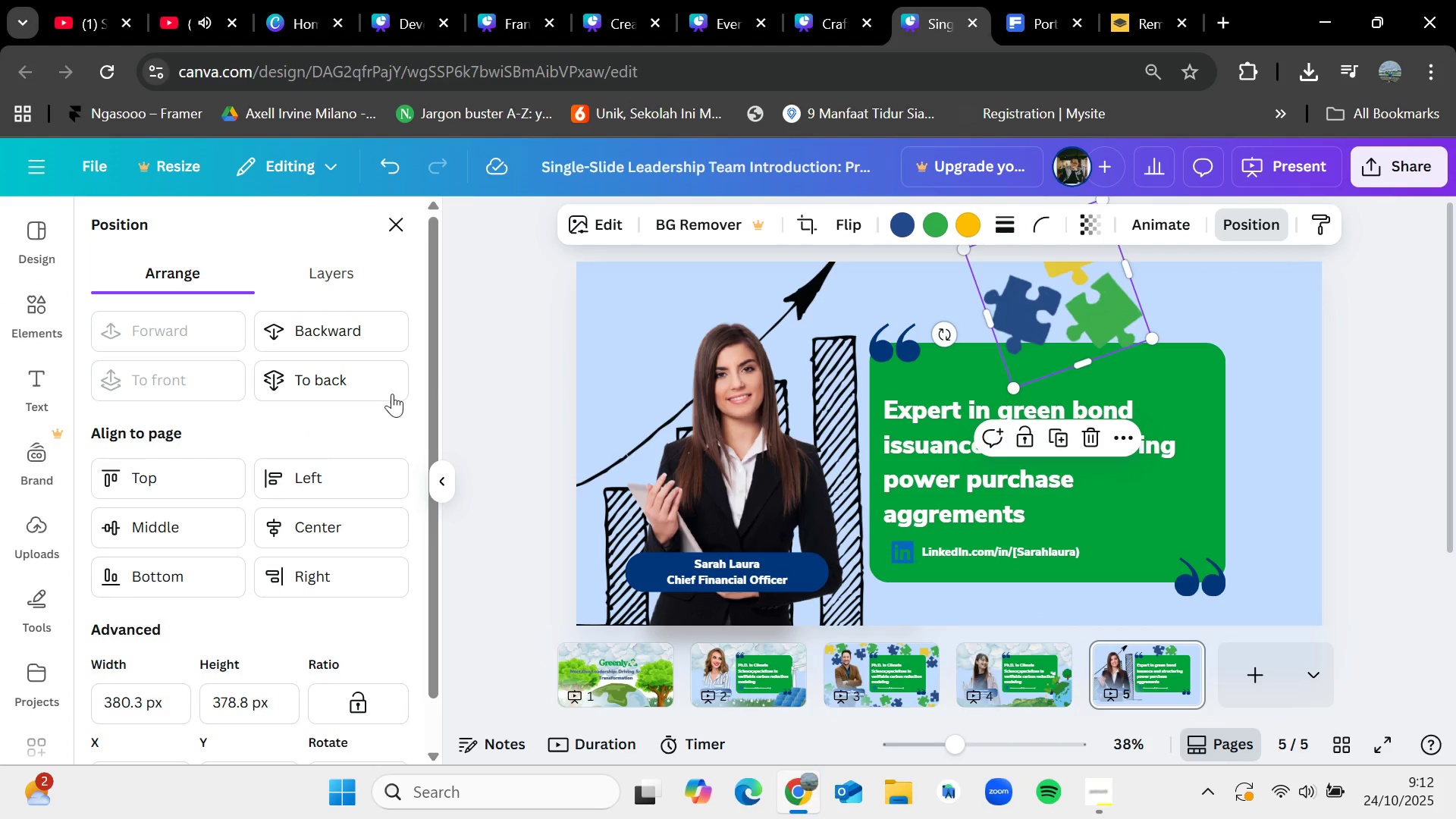 
left_click([369, 385])
 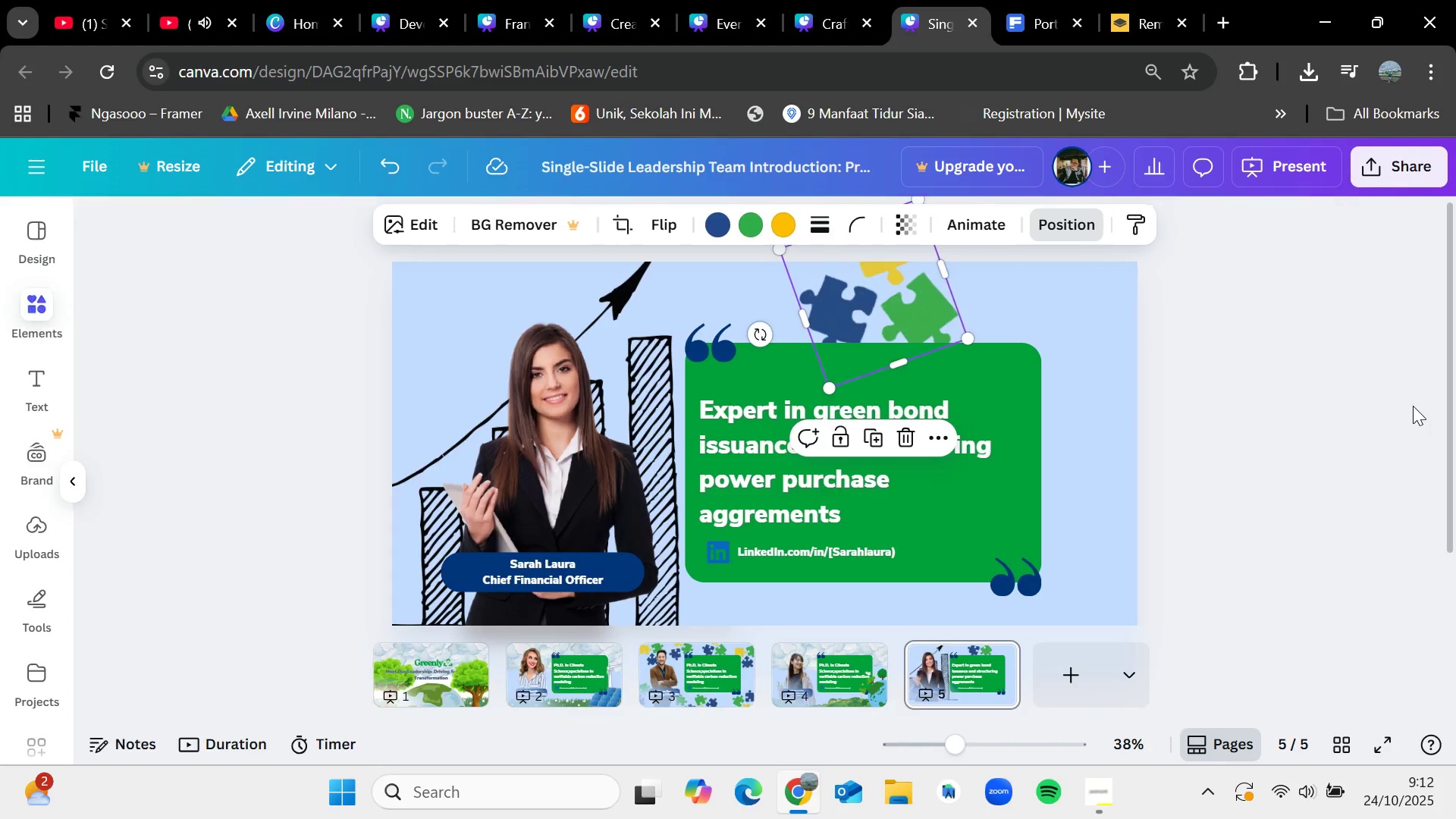 
double_click([1413, 406])
 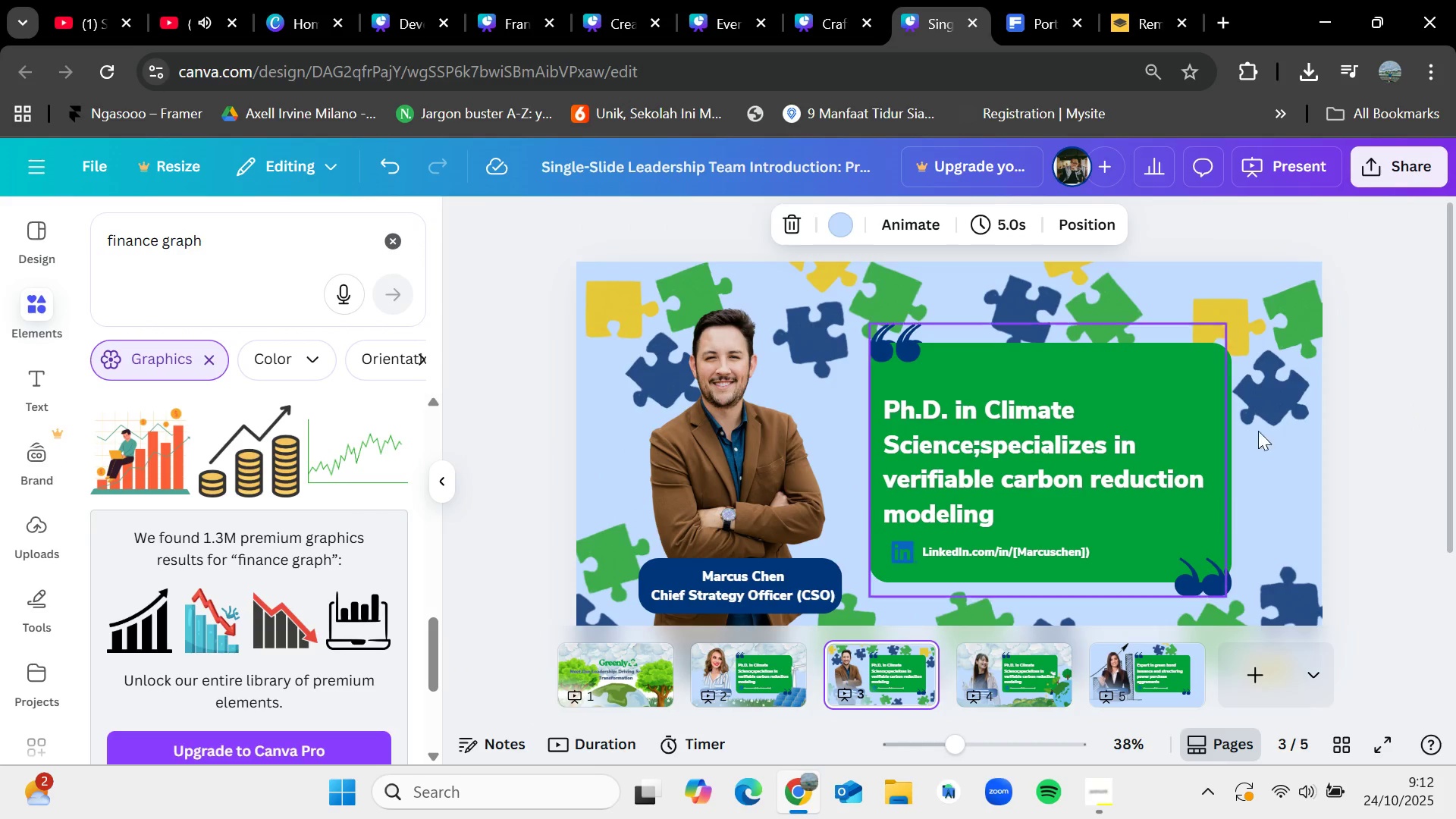 
left_click([1306, 340])
 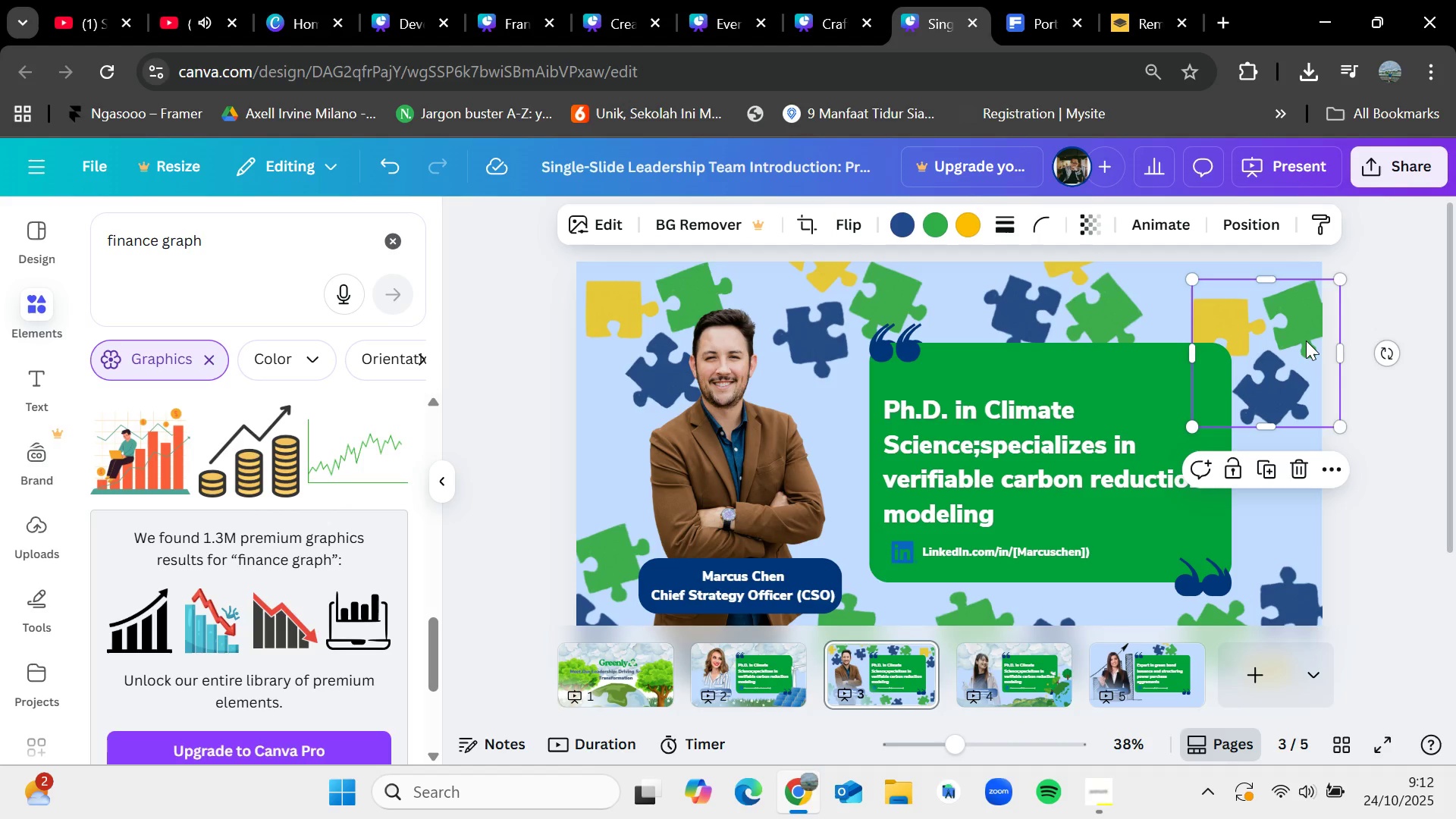 
key(Control+C)
 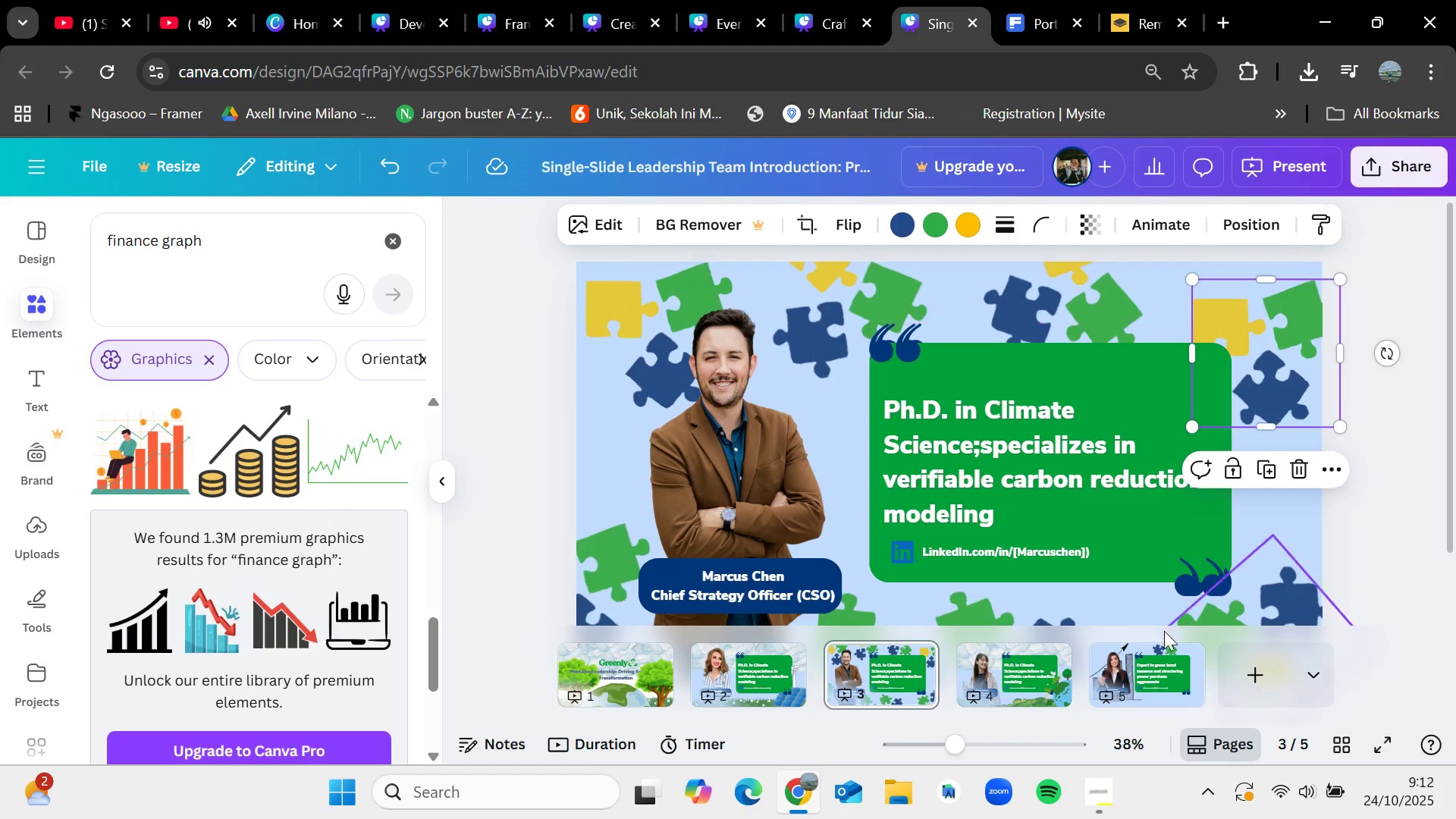 
left_click([1156, 647])
 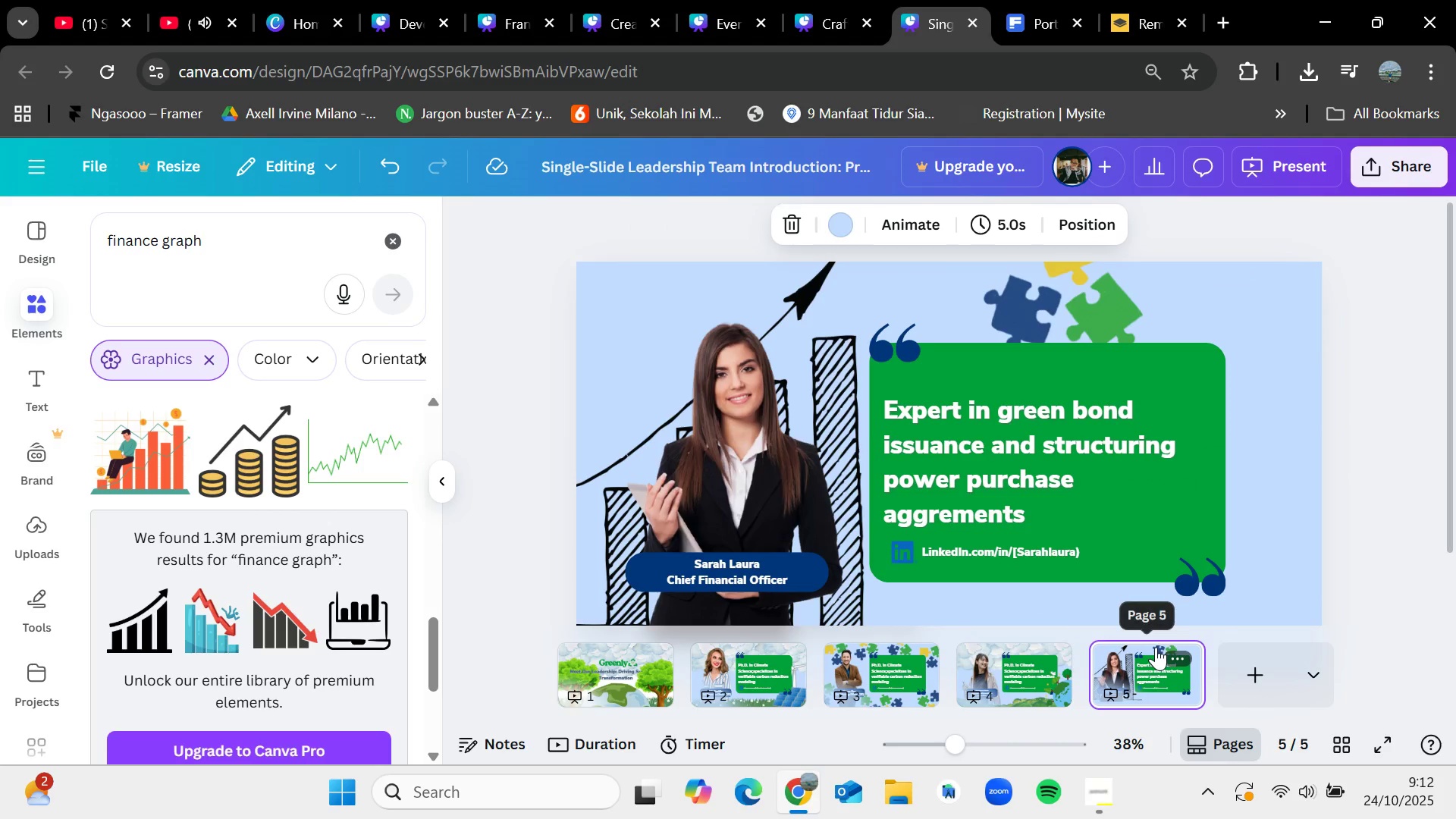 
key(Control+V)
 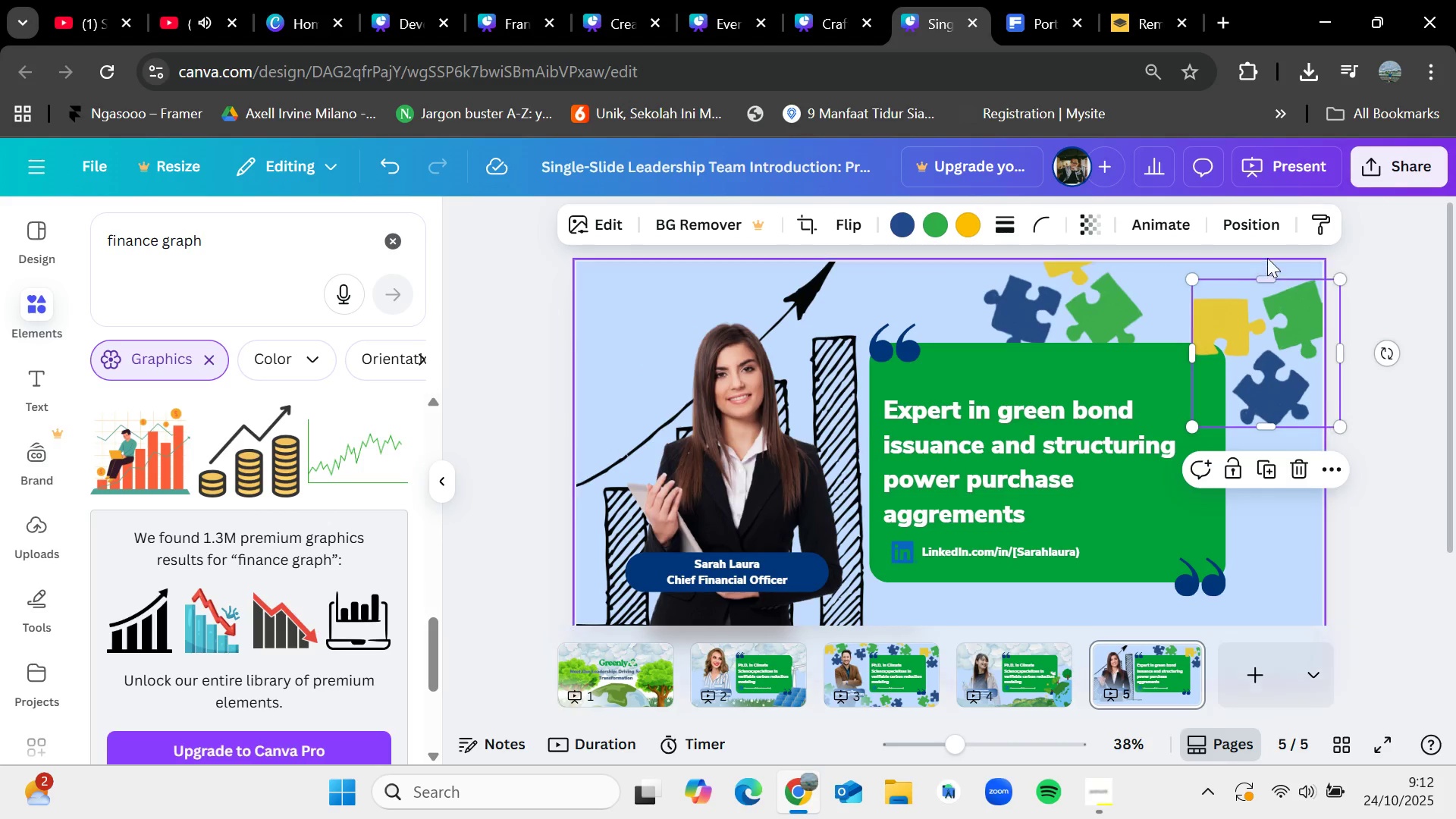 
left_click([1266, 237])
 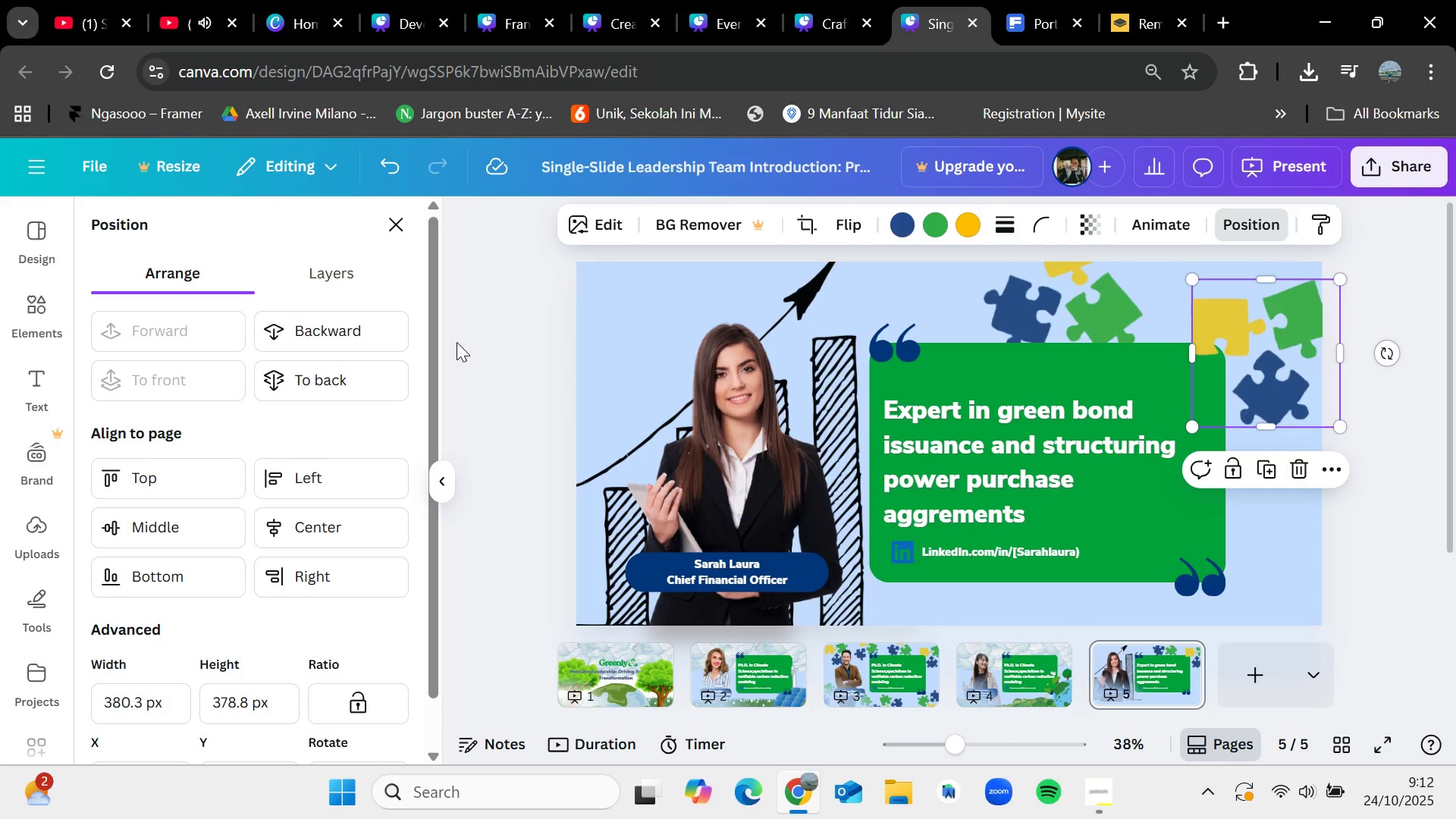 
left_click([362, 376])
 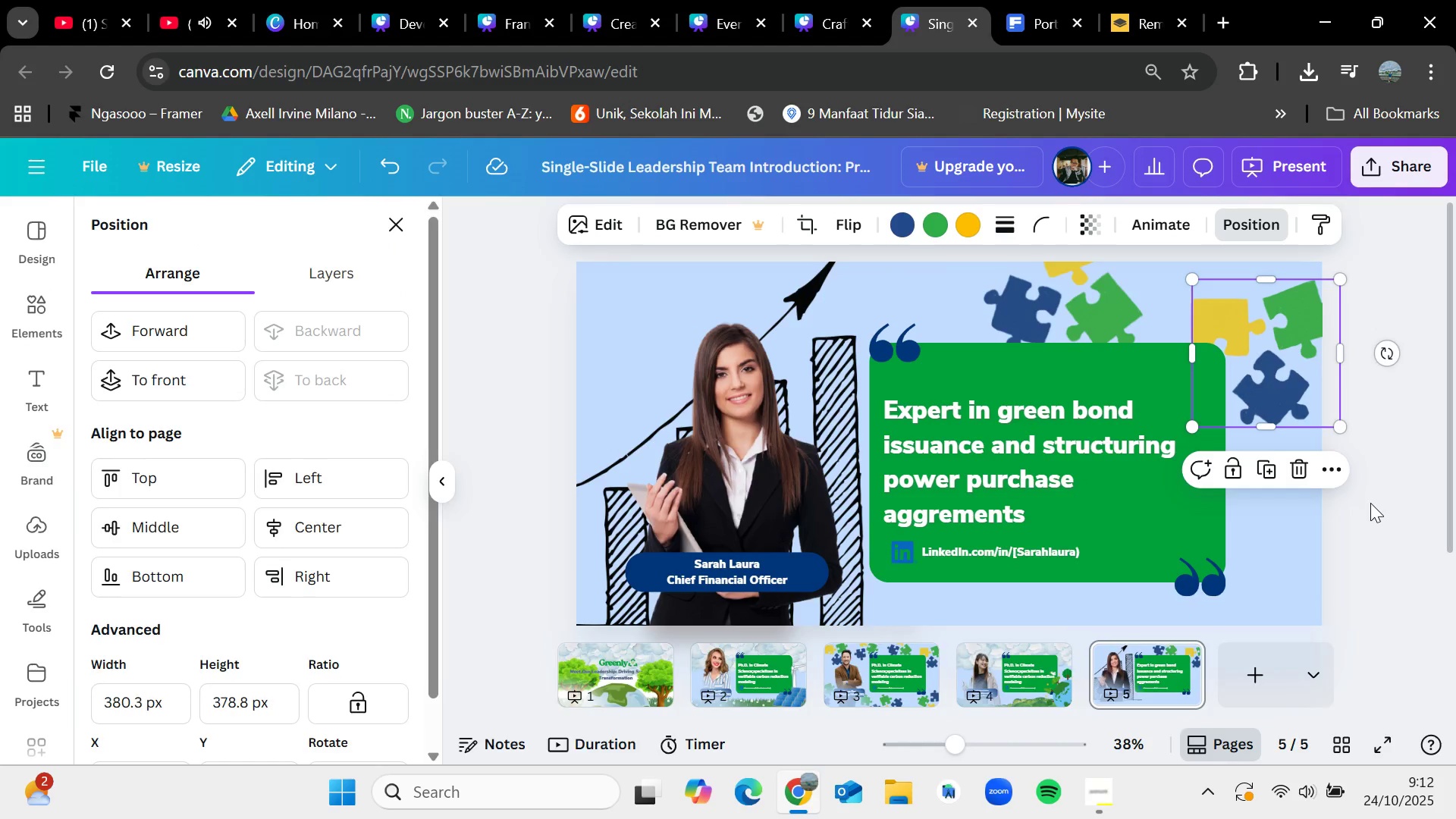 
double_click([1370, 503])
 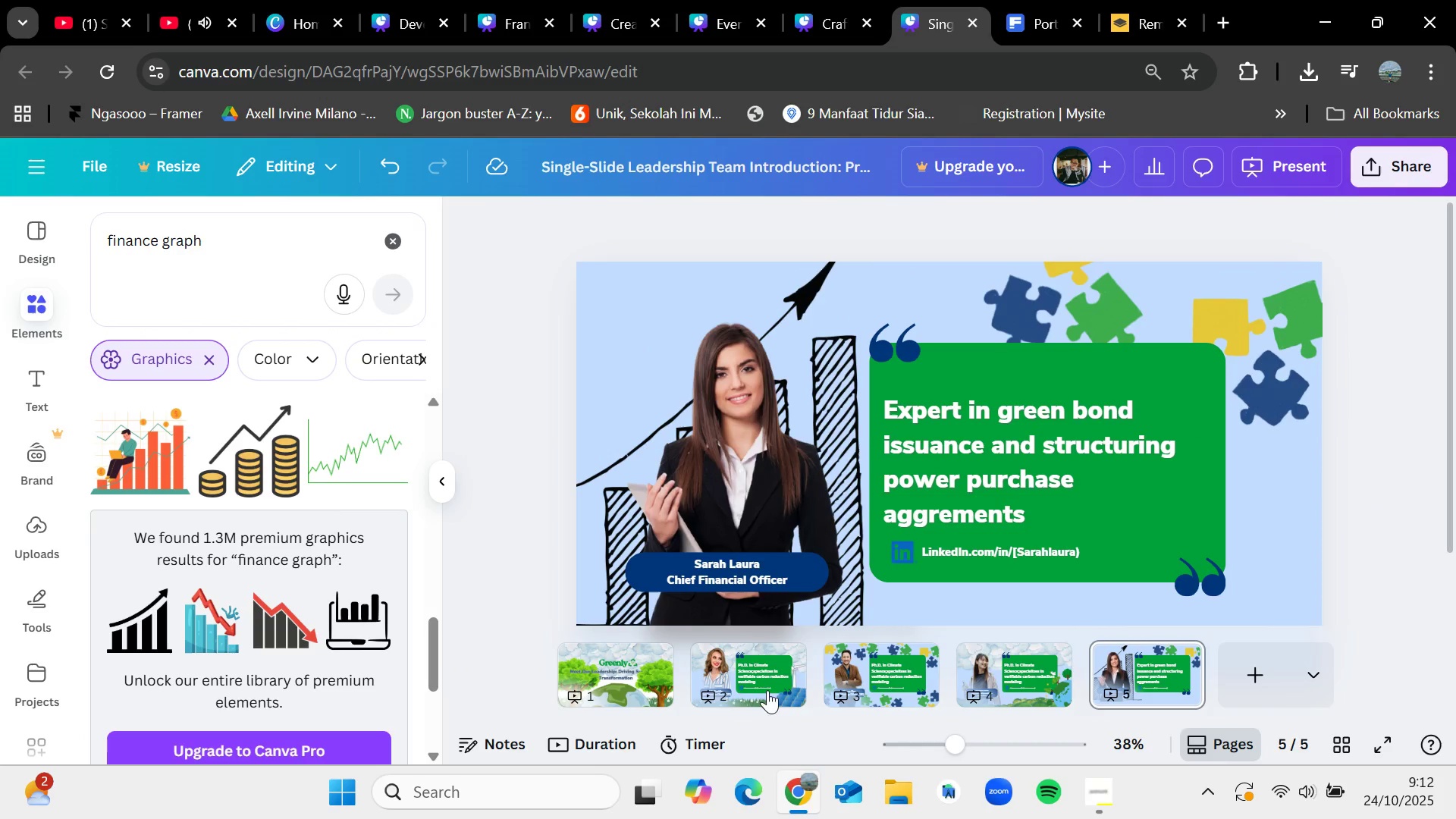 
left_click([885, 663])
 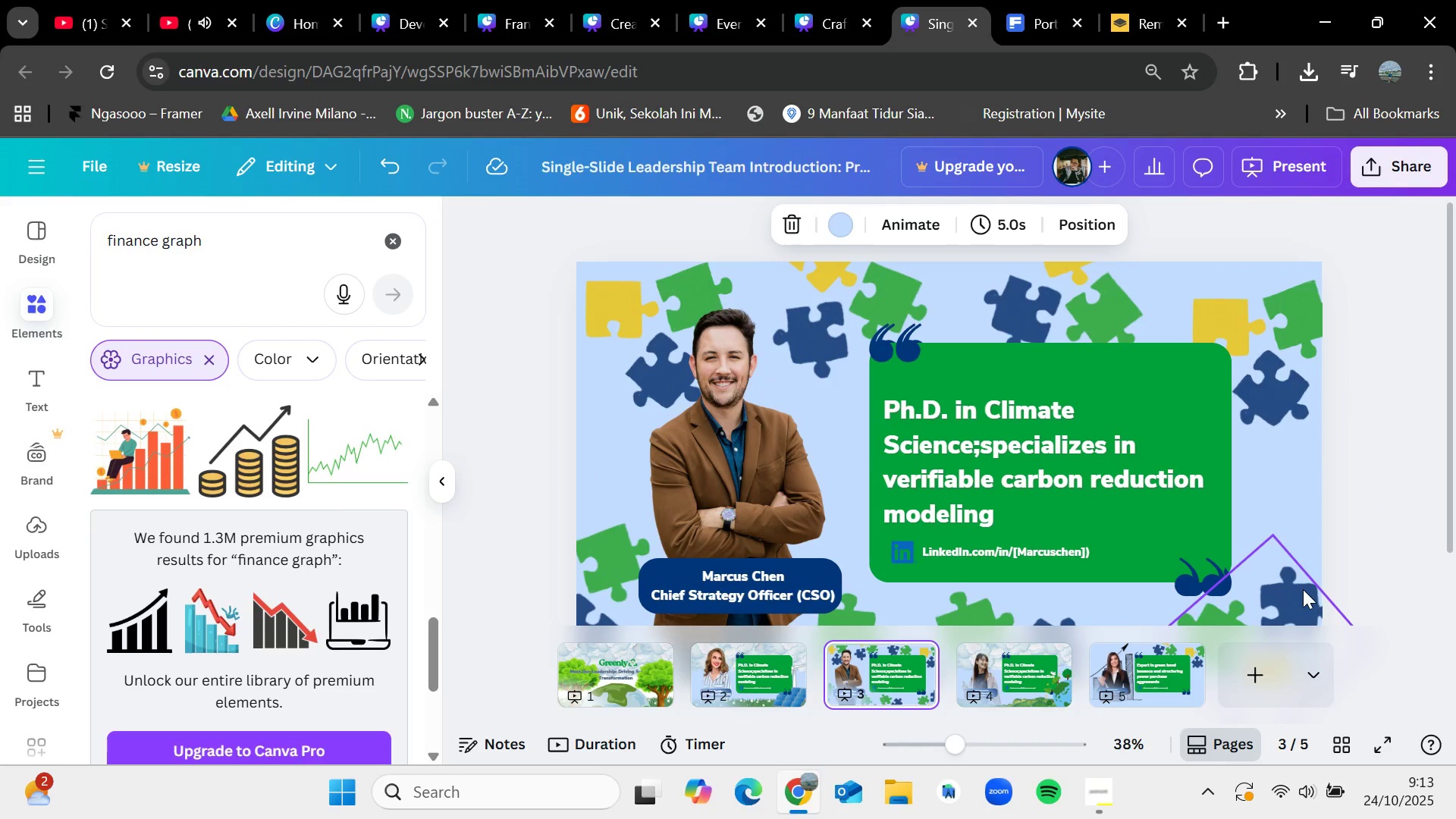 
left_click([1301, 599])
 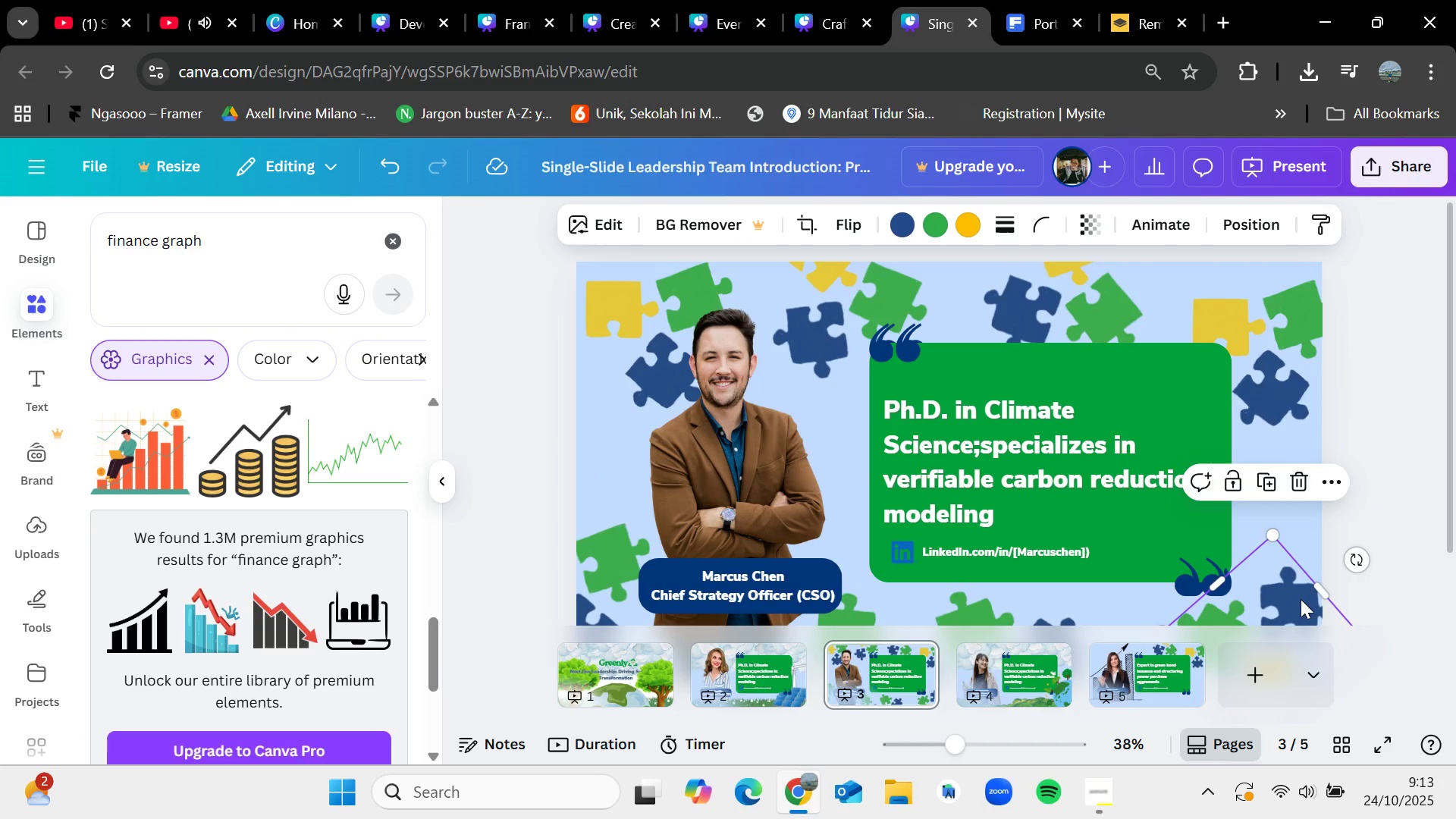 
key(Control+C)
 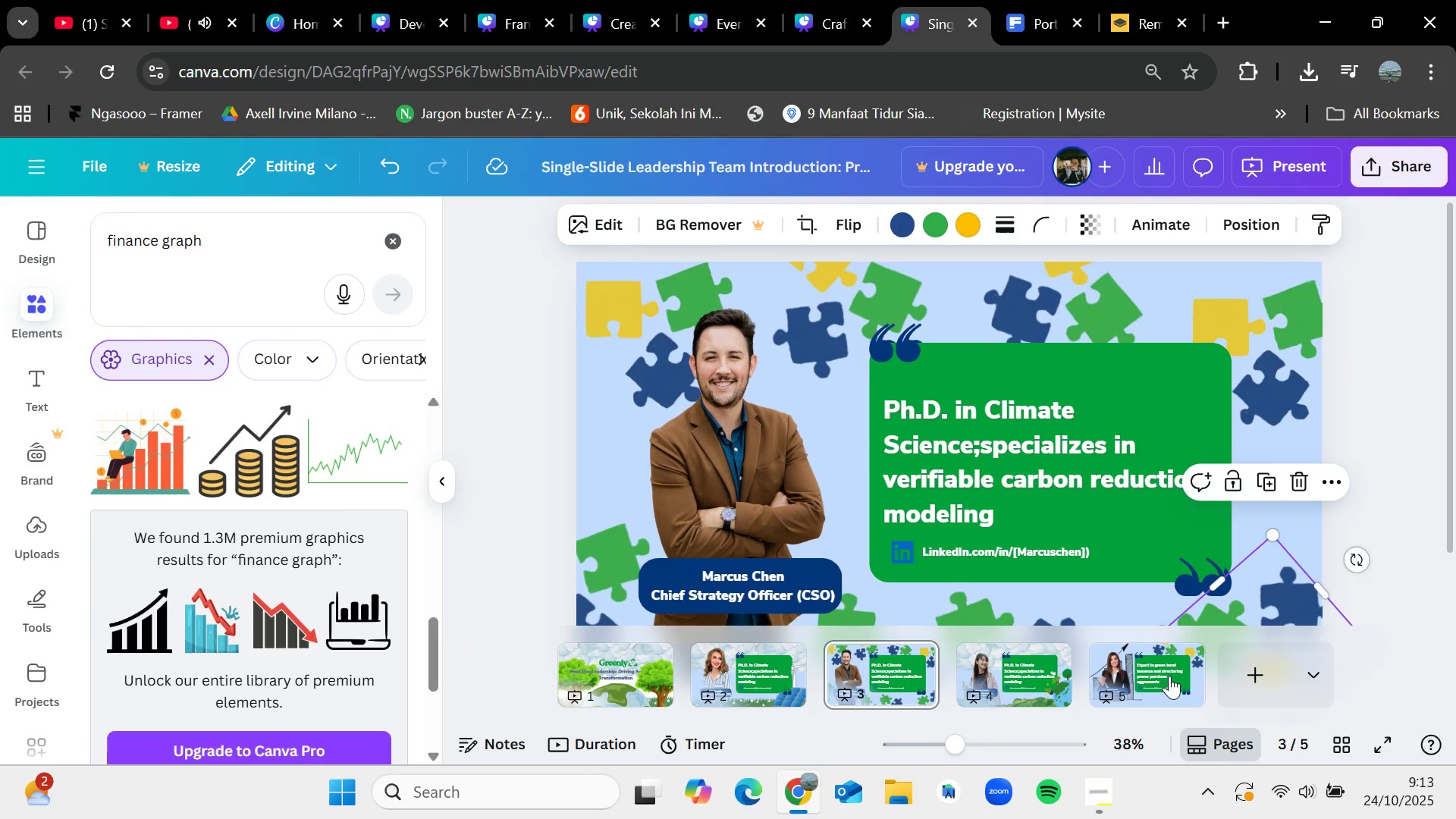 
left_click([1165, 676])
 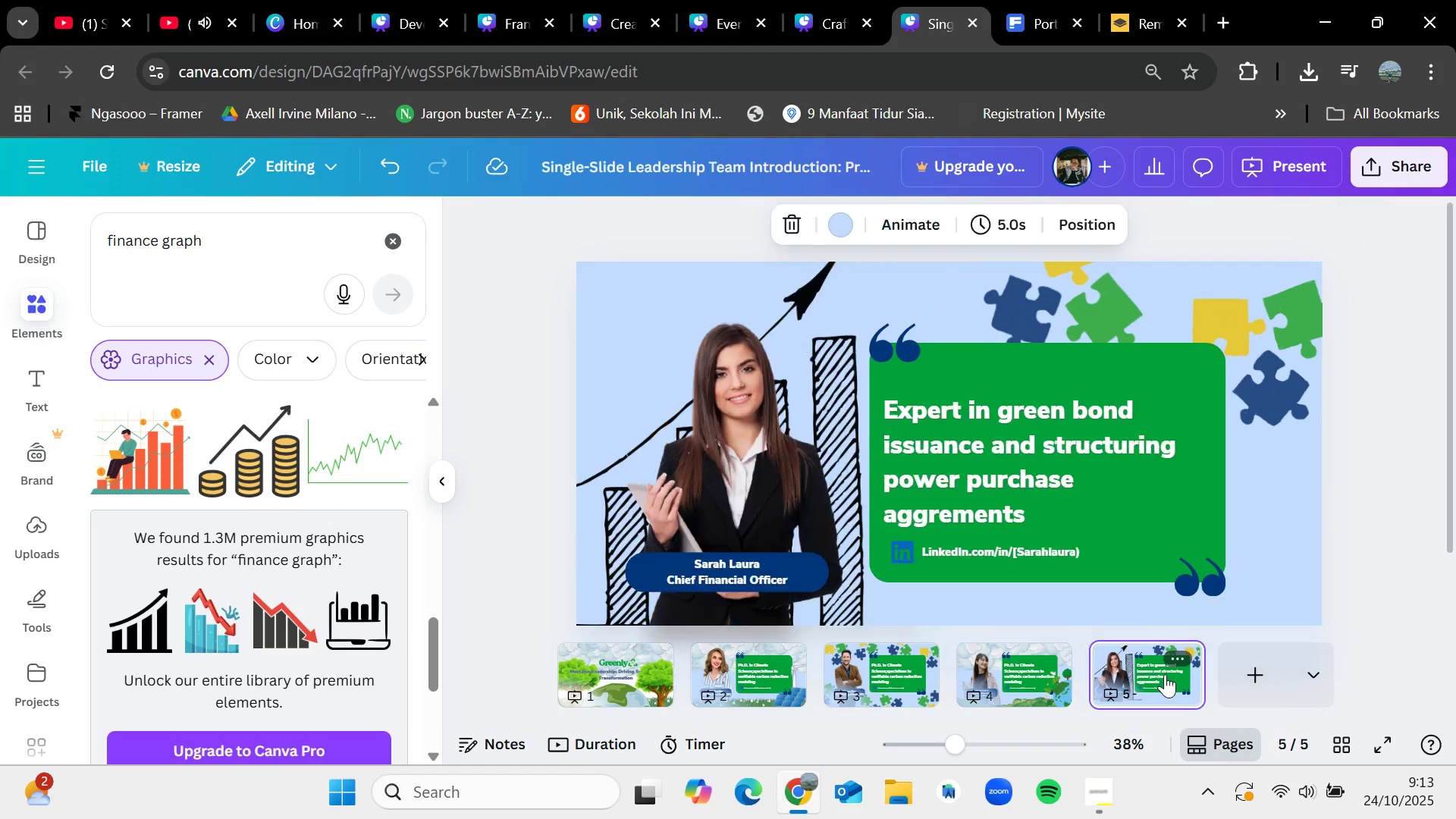 
key(Control+V)
 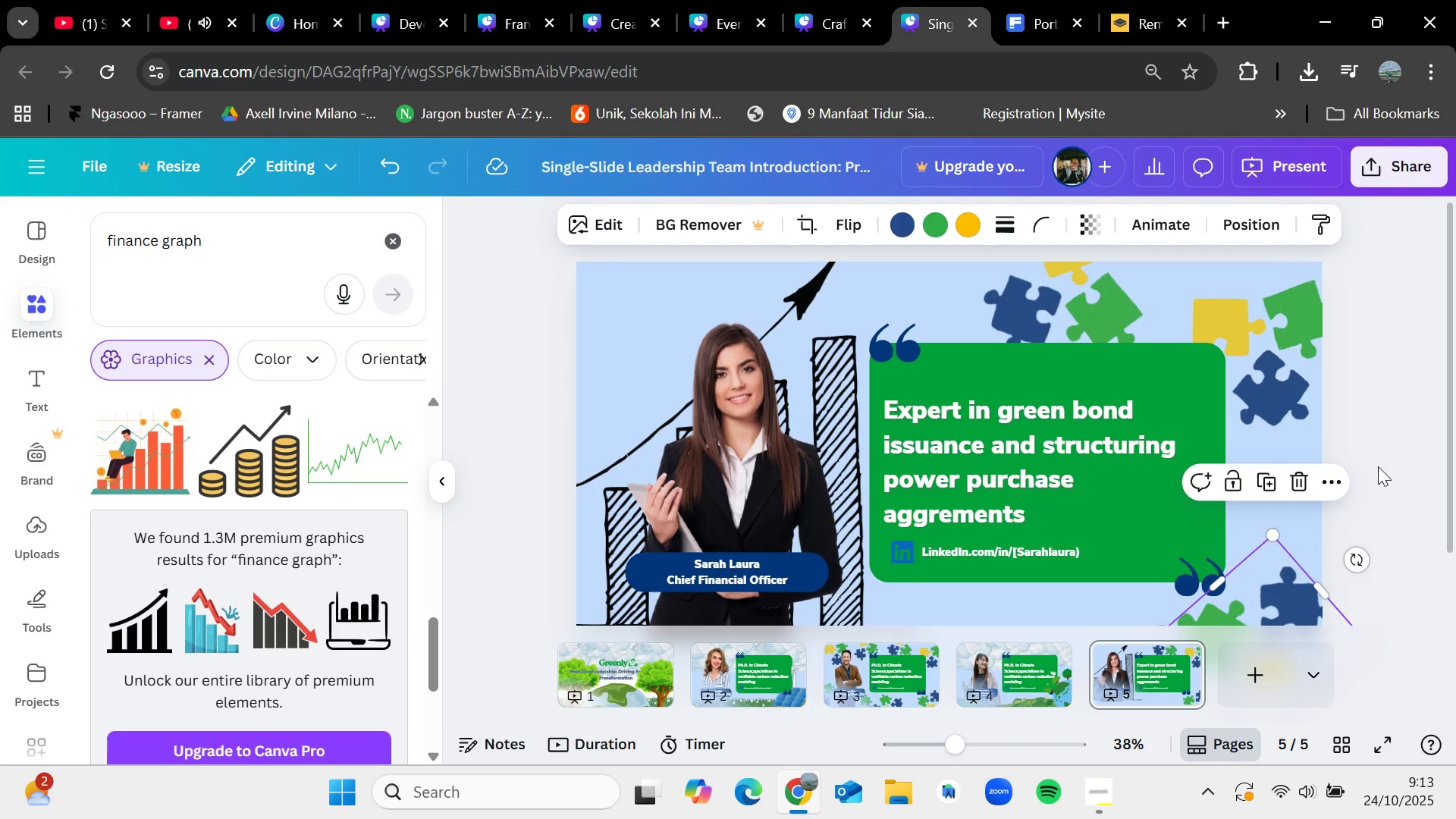 
left_click([1410, 436])
 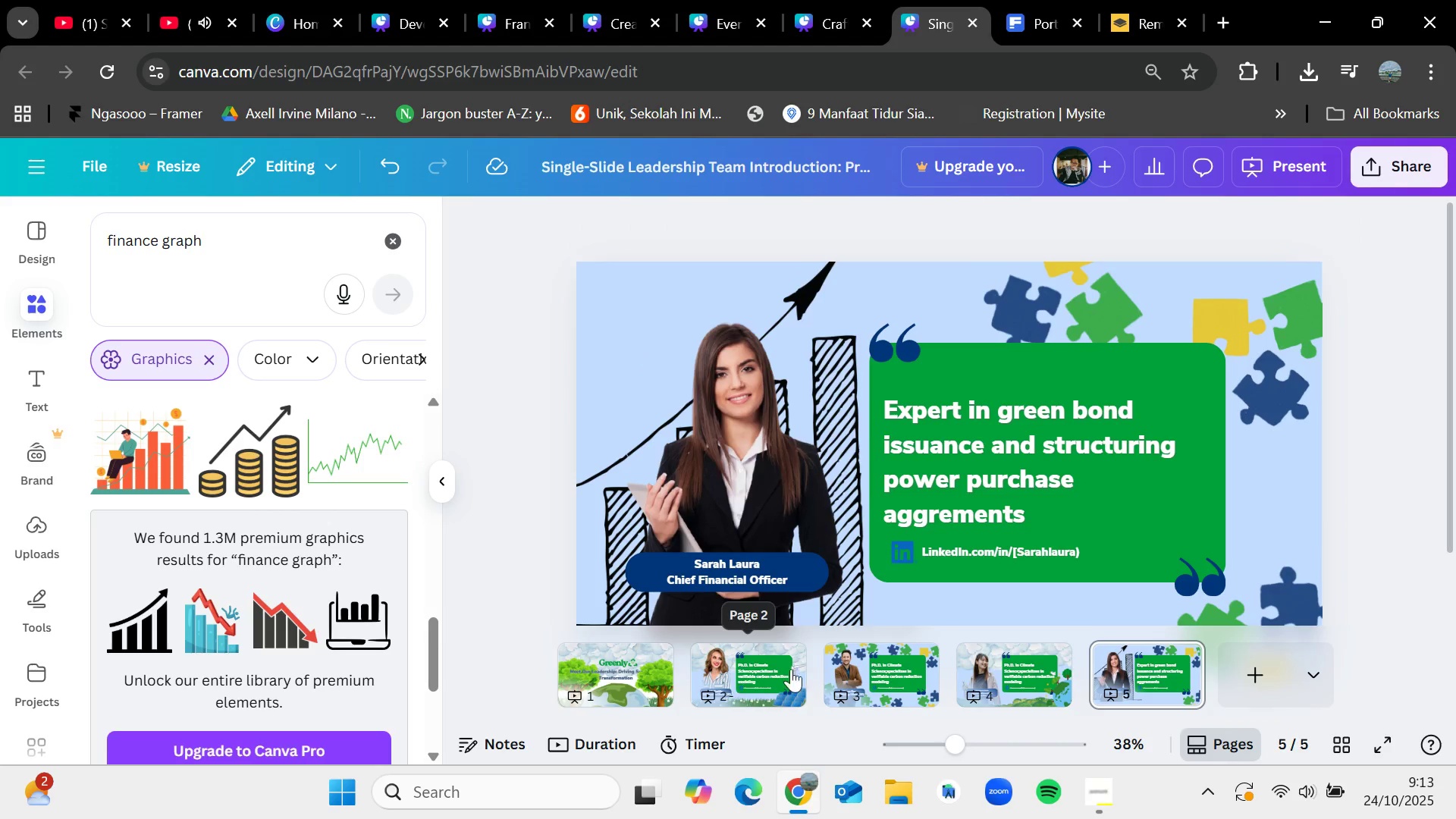 
left_click([864, 667])
 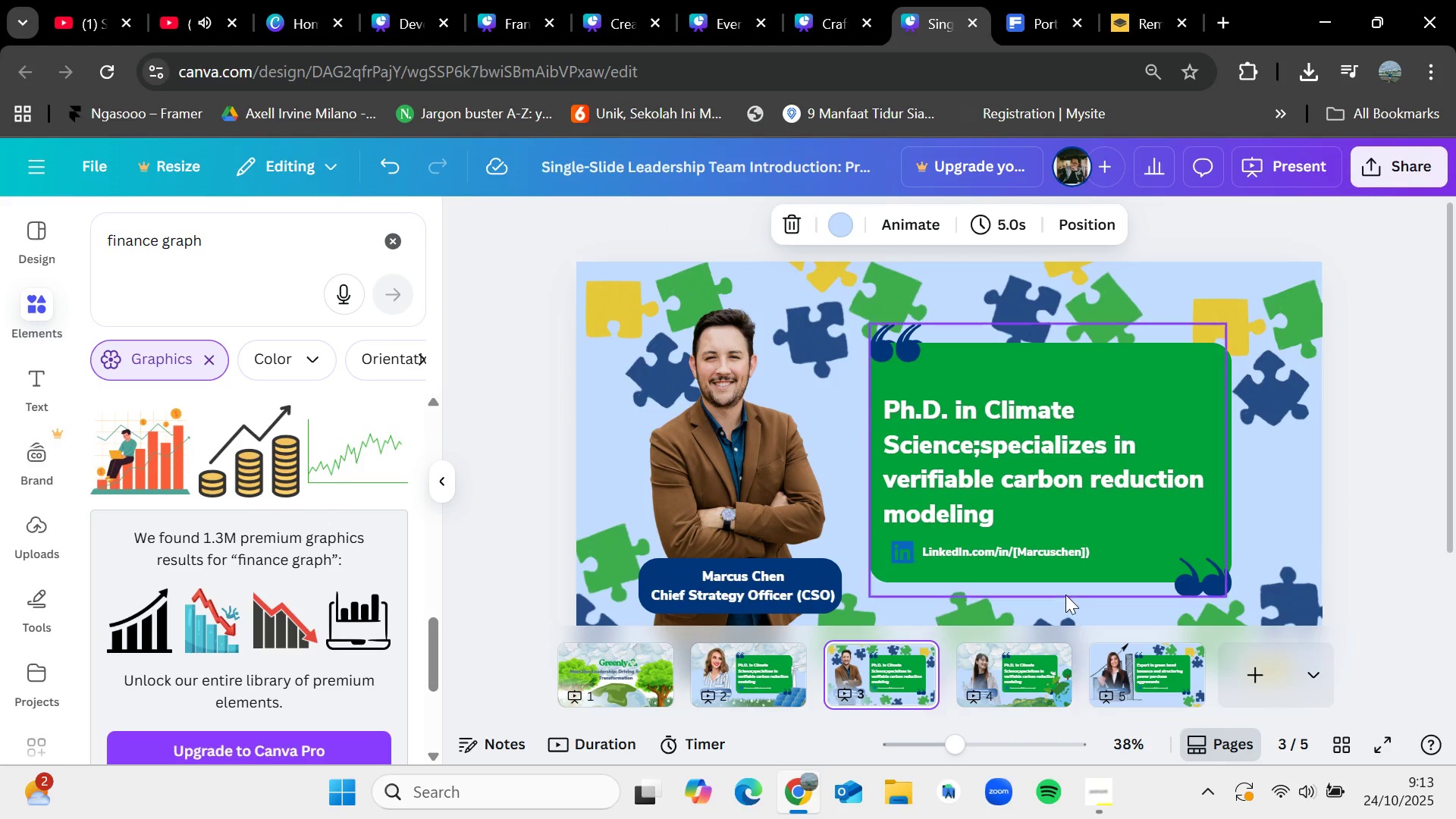 
left_click([745, 664])
 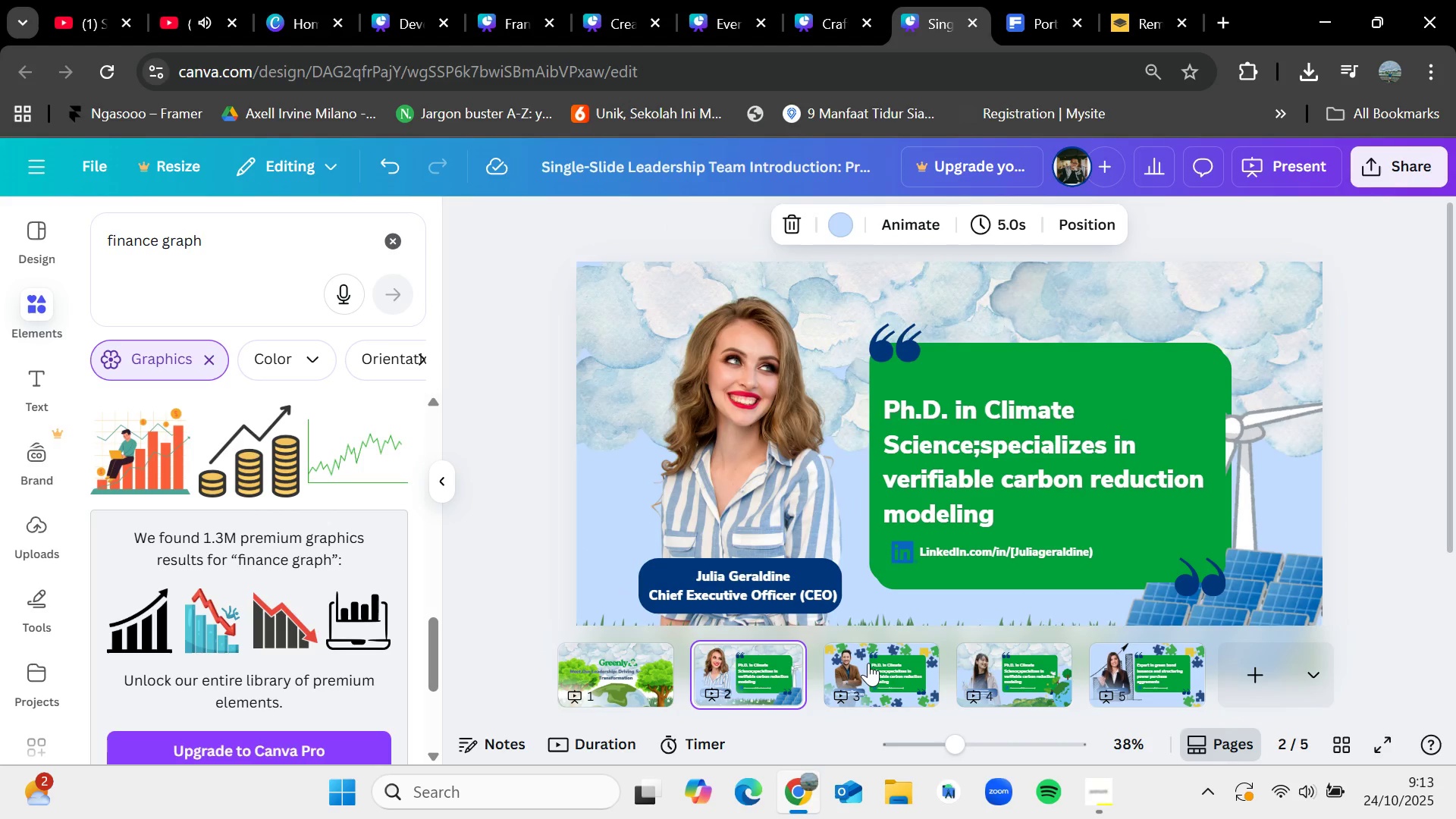 
left_click([886, 664])
 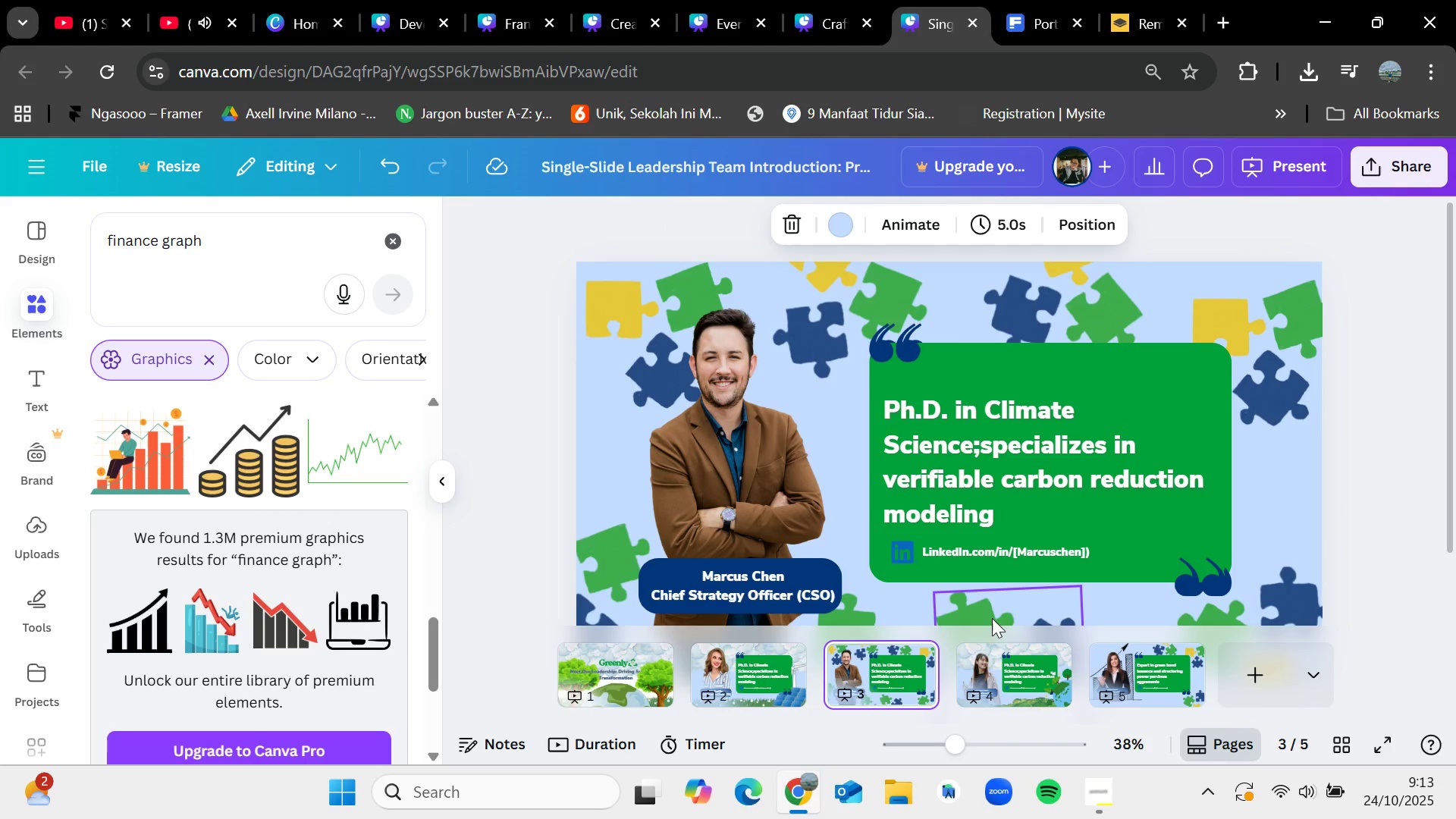 
left_click([992, 618])
 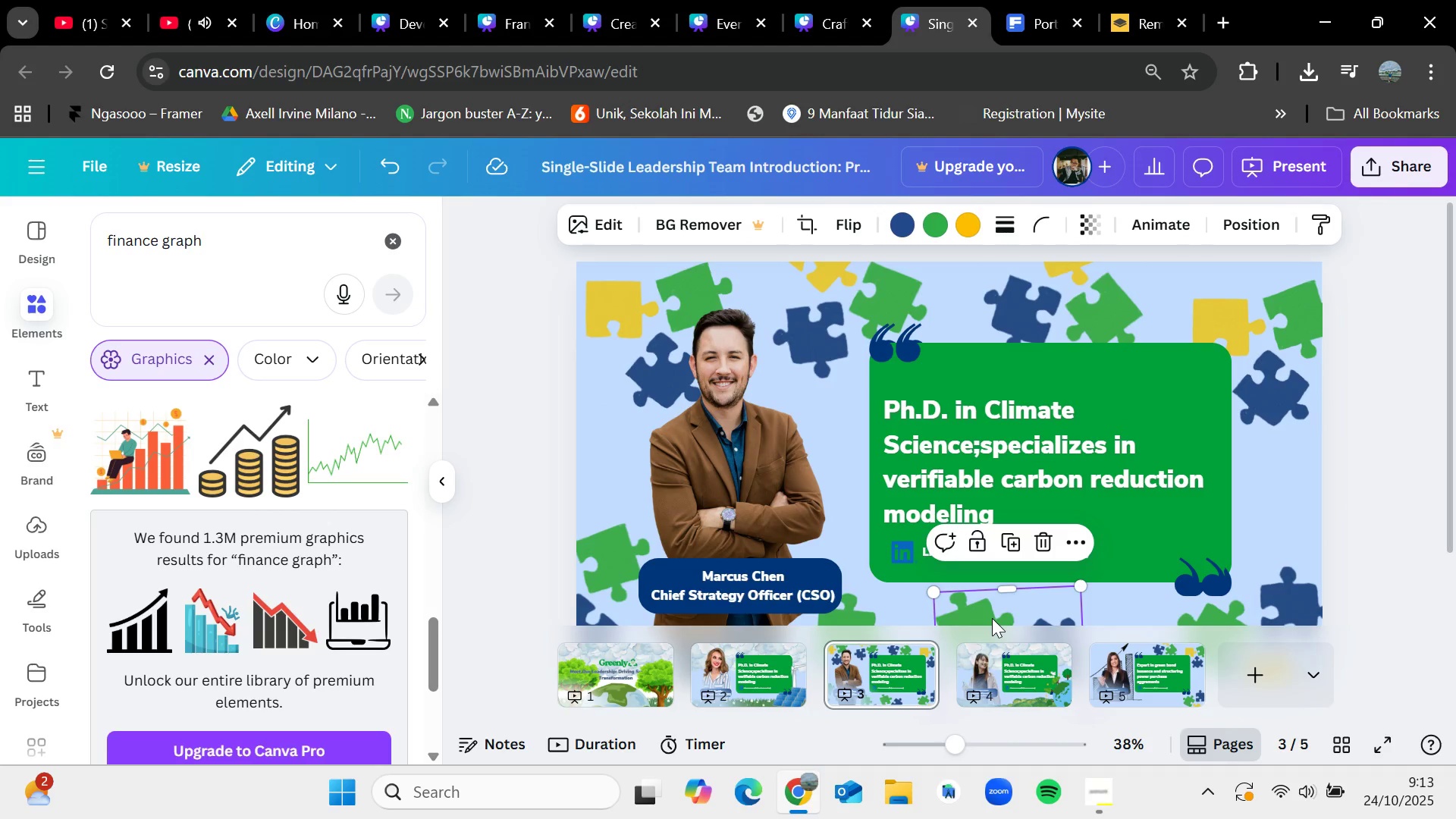 
key(Control+C)
 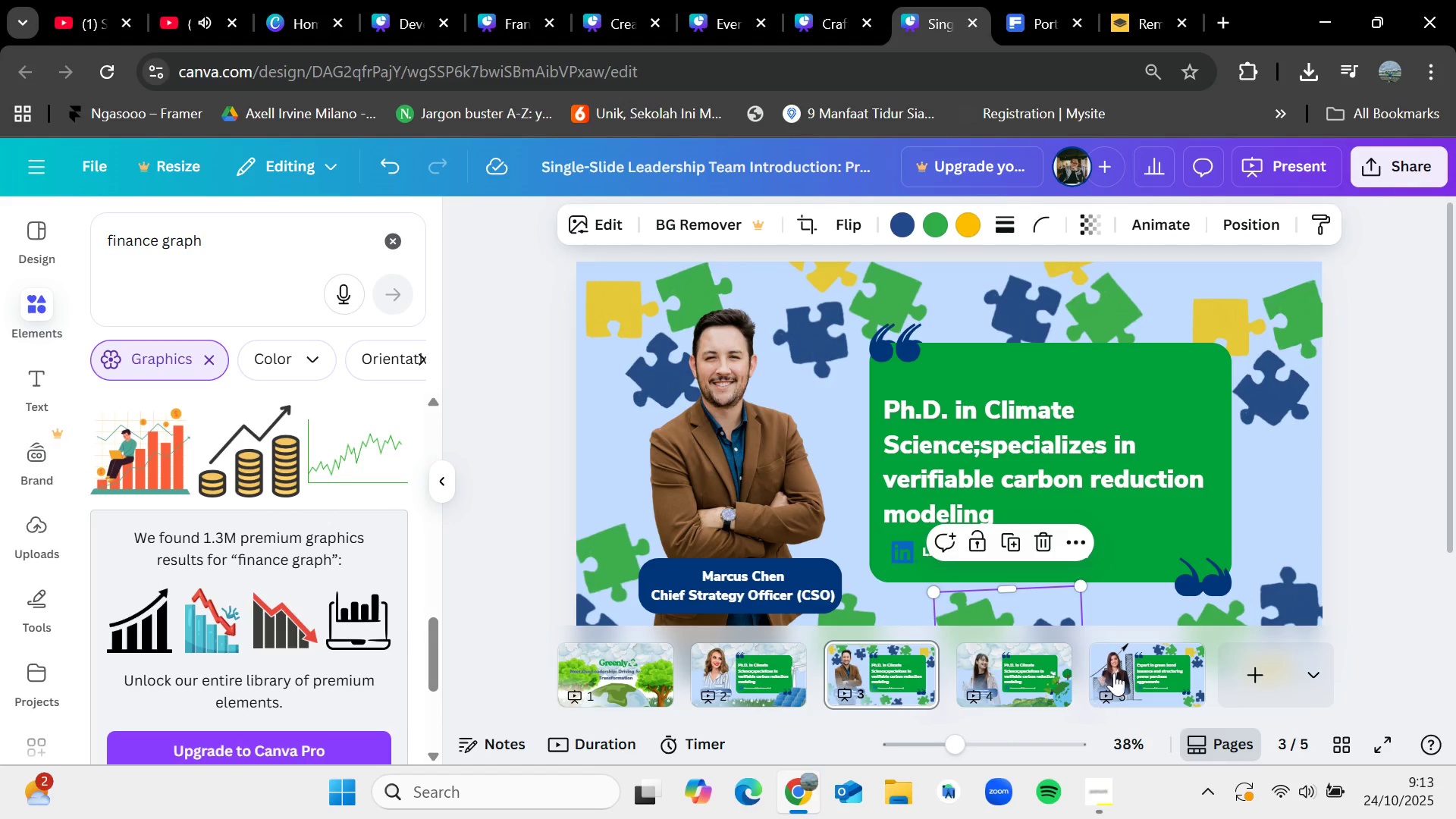 
left_click([1119, 668])
 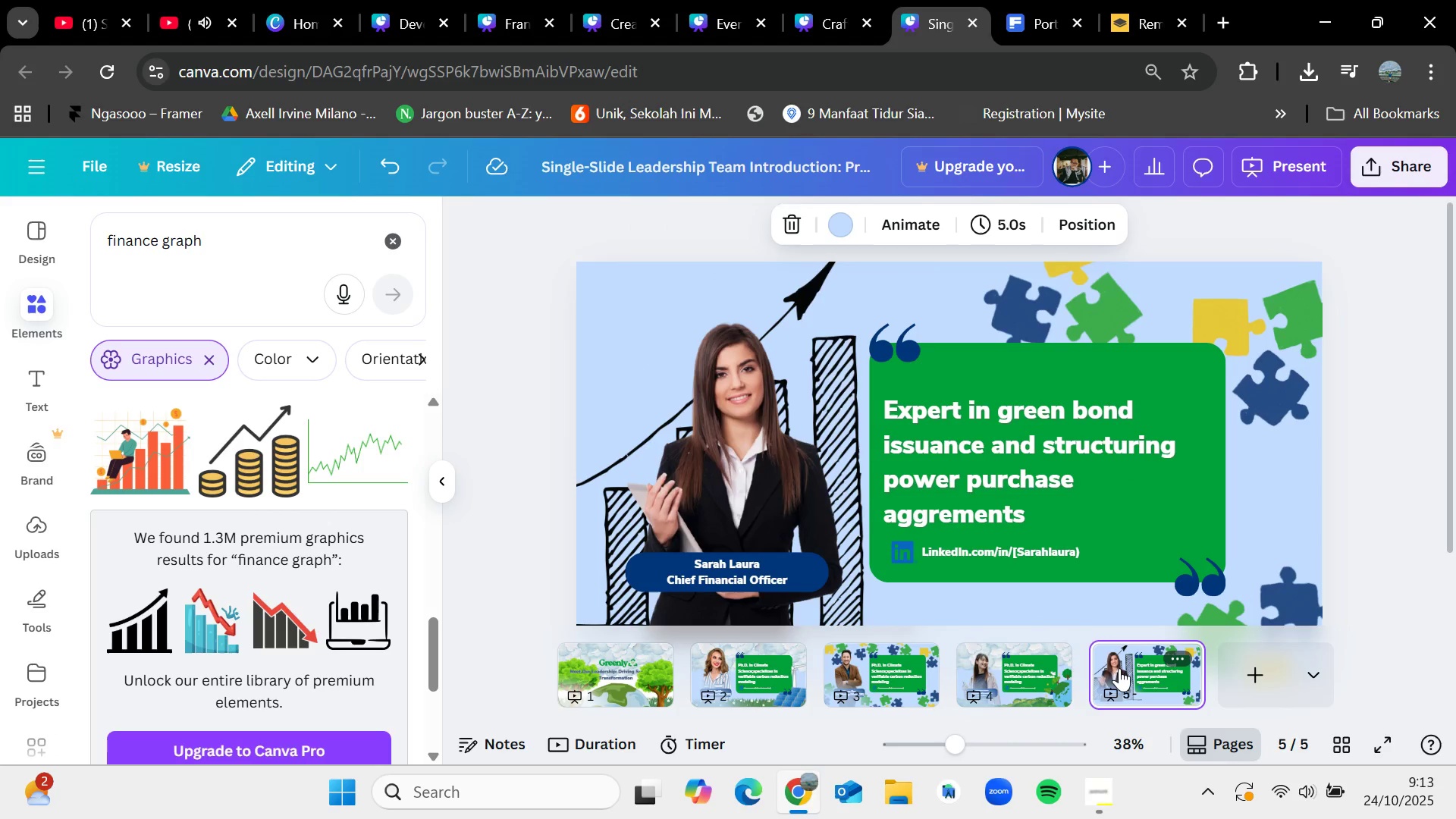 
key(Control+V)
 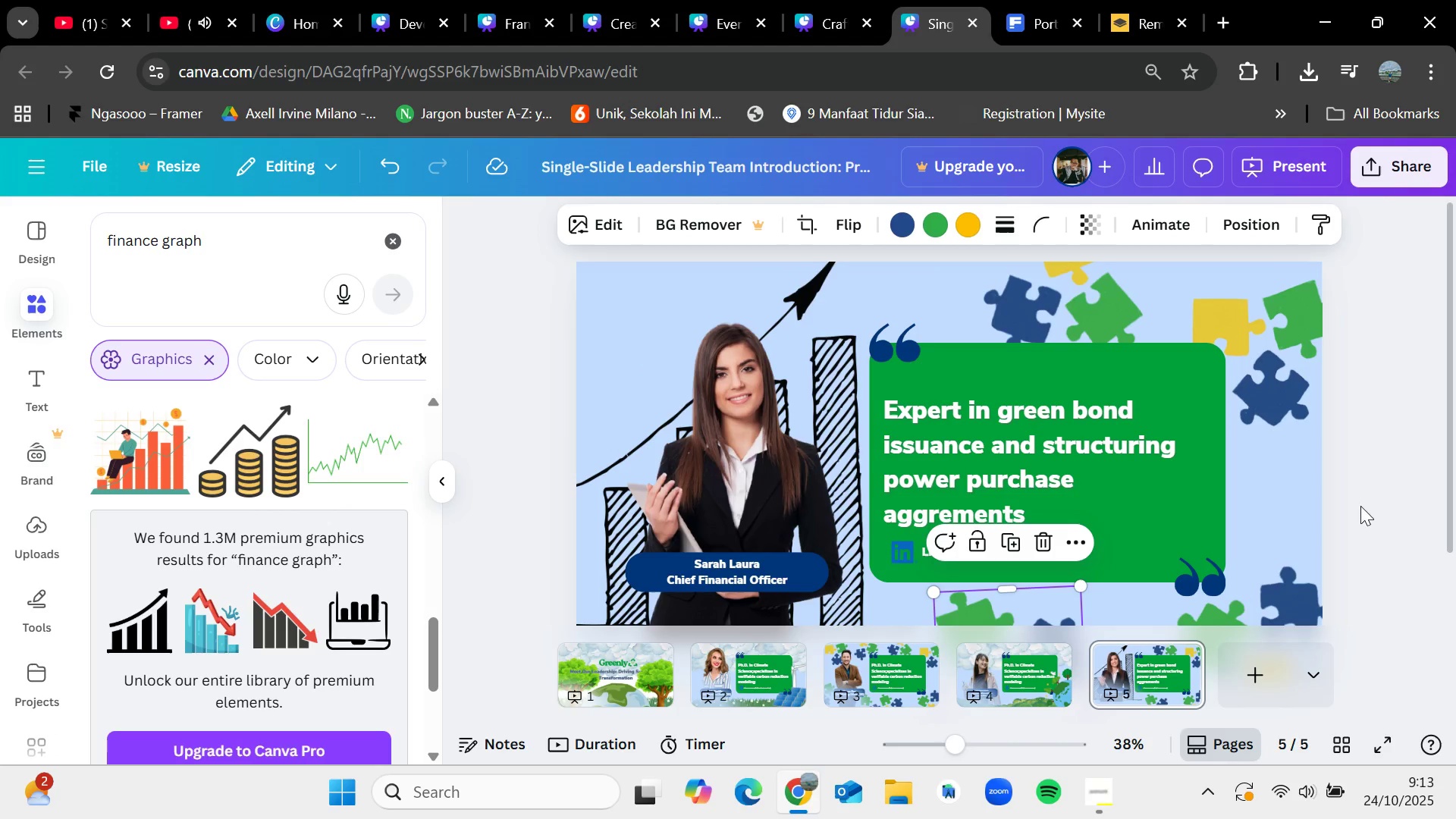 
left_click([1425, 452])
 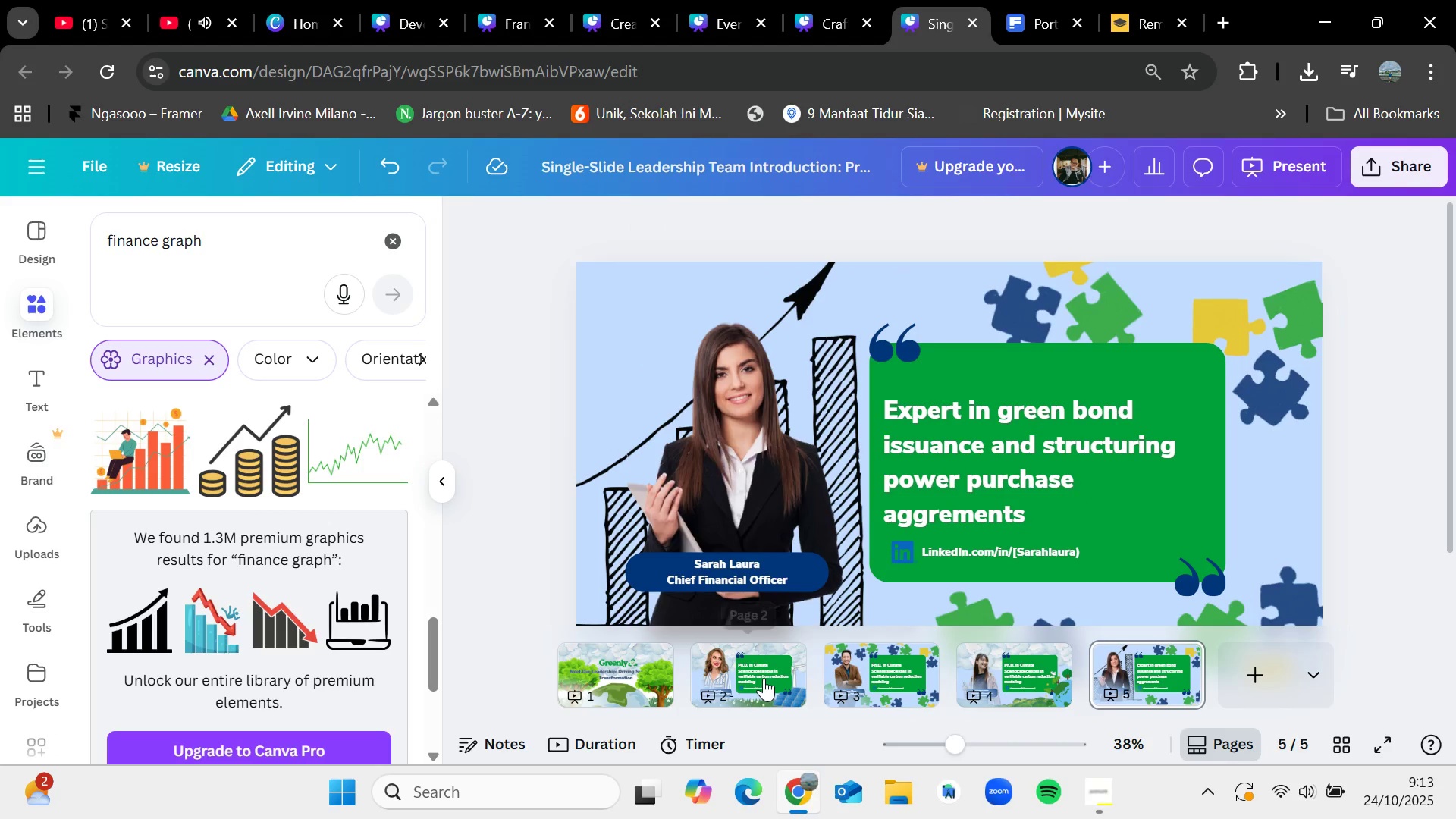 
left_click([883, 663])
 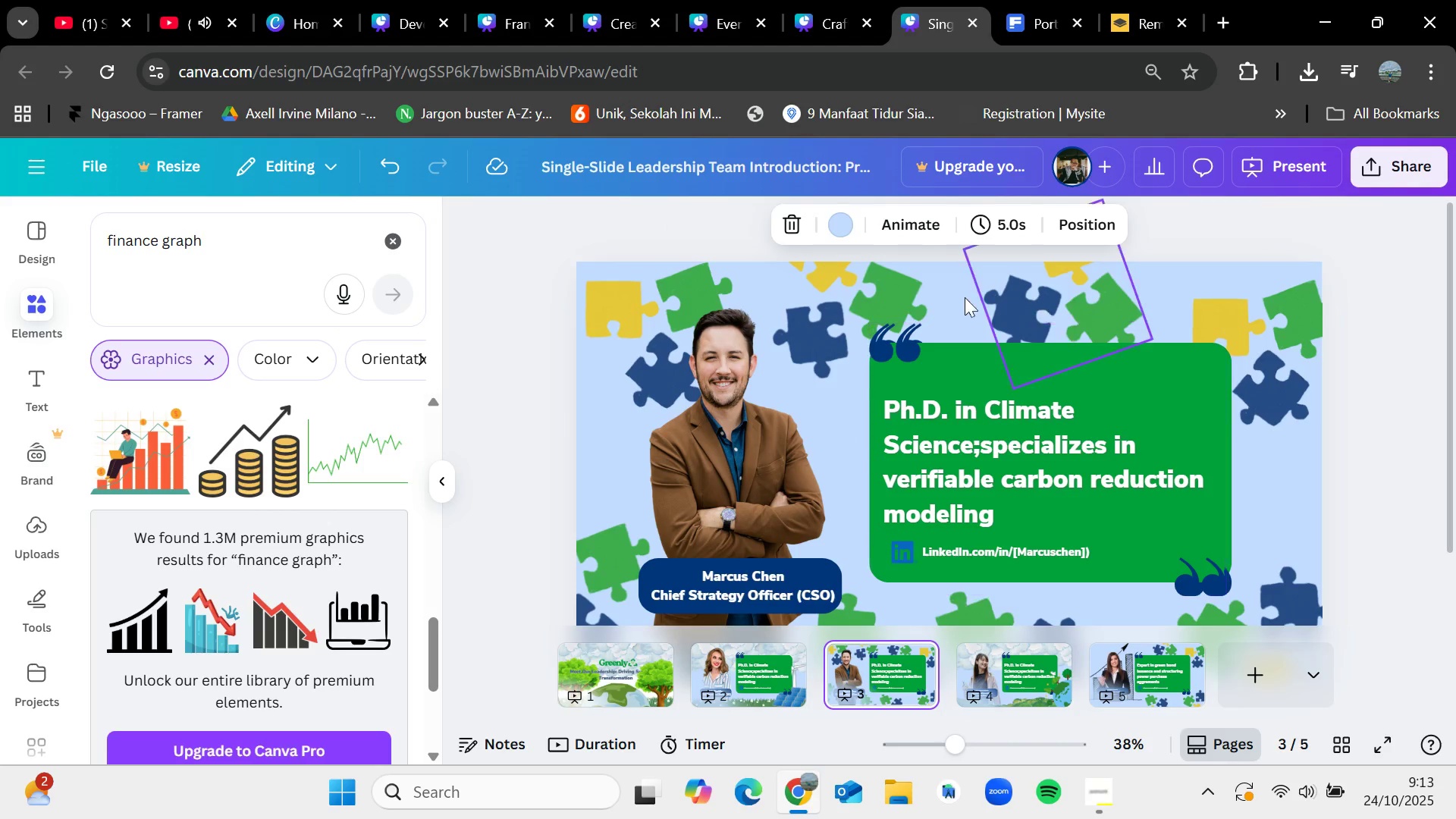 
left_click([855, 300])
 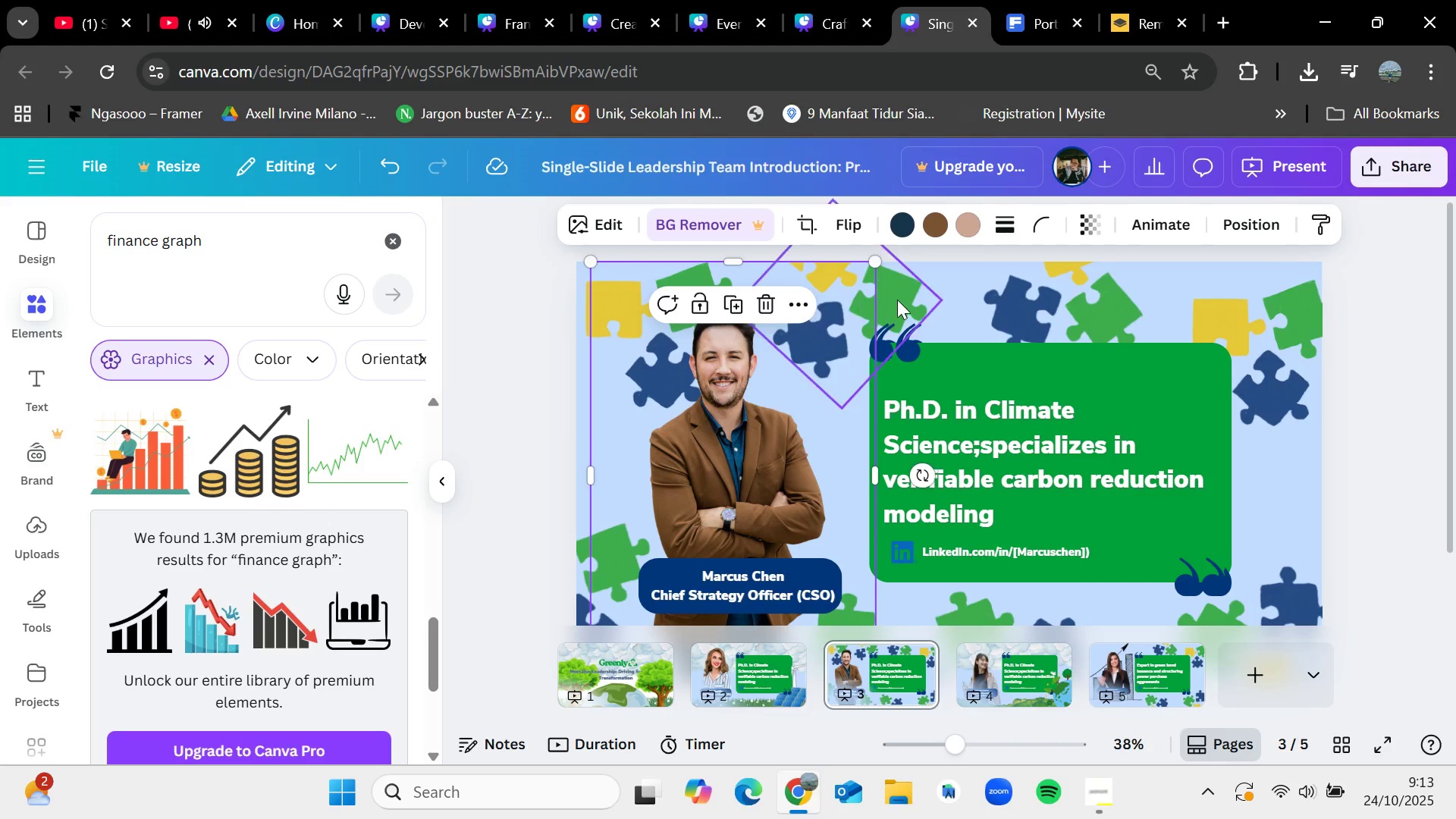 
left_click([901, 299])
 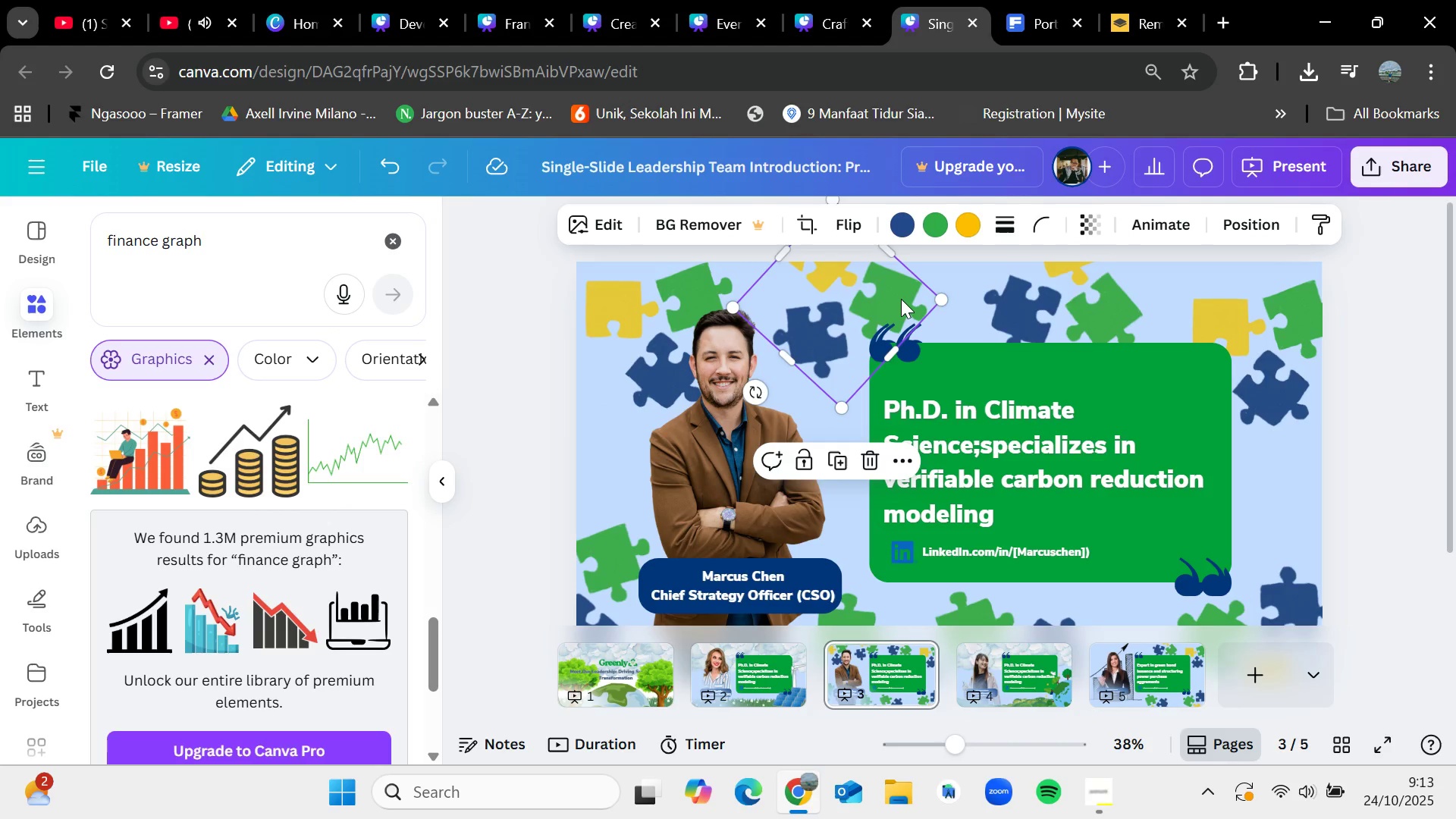 
key(Control+C)
 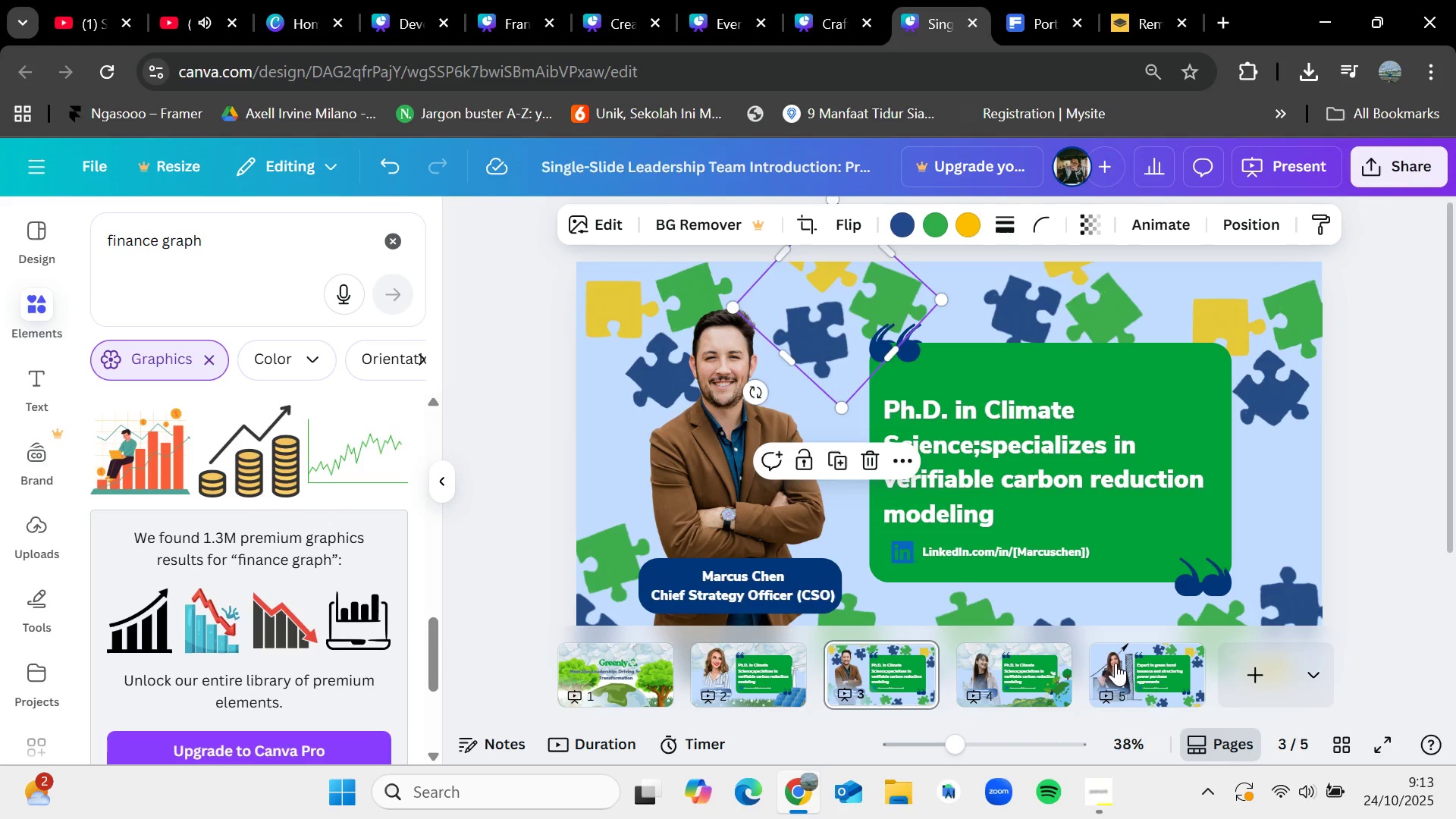 
left_click([1128, 675])
 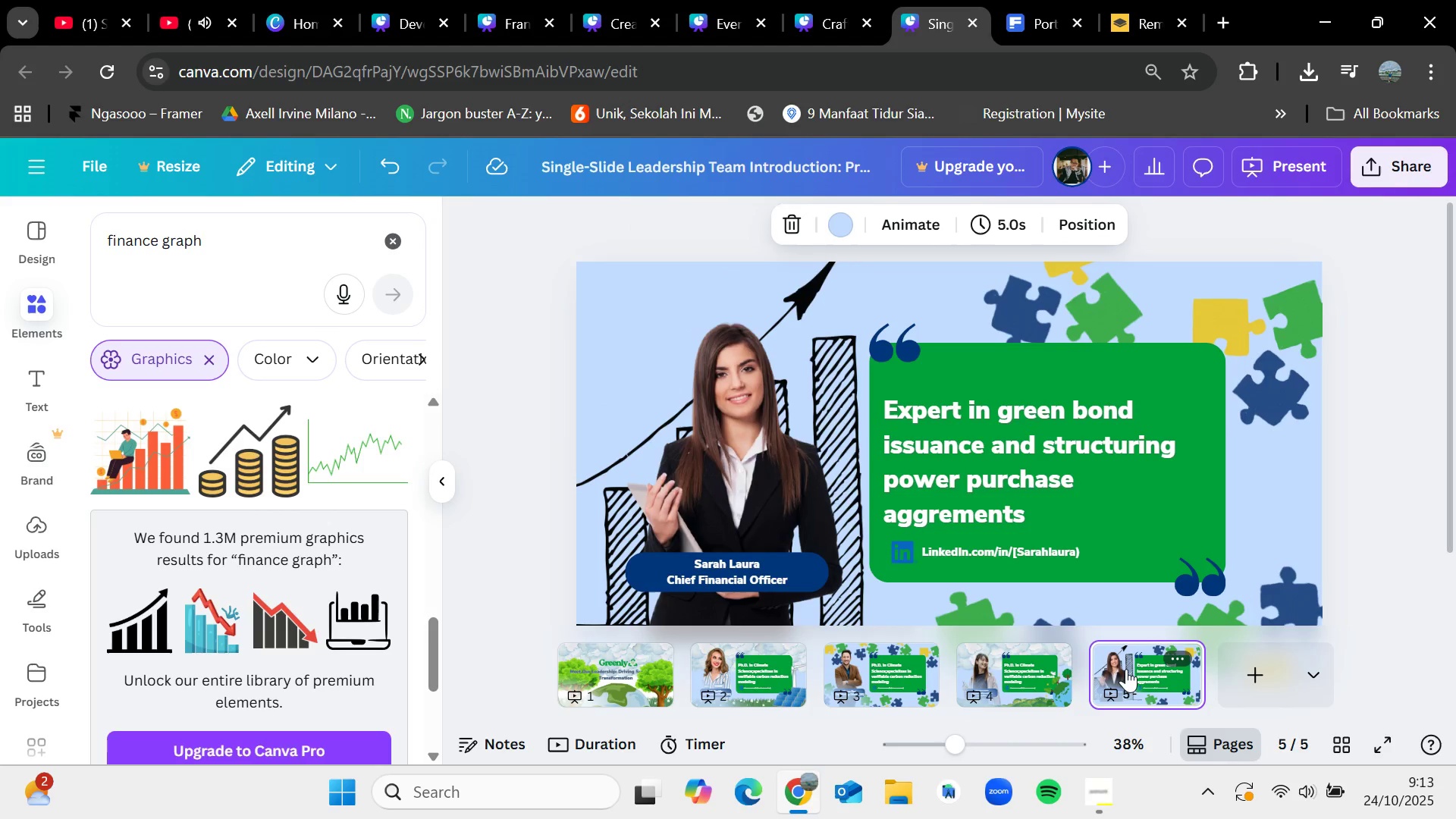 
key(Control+V)
 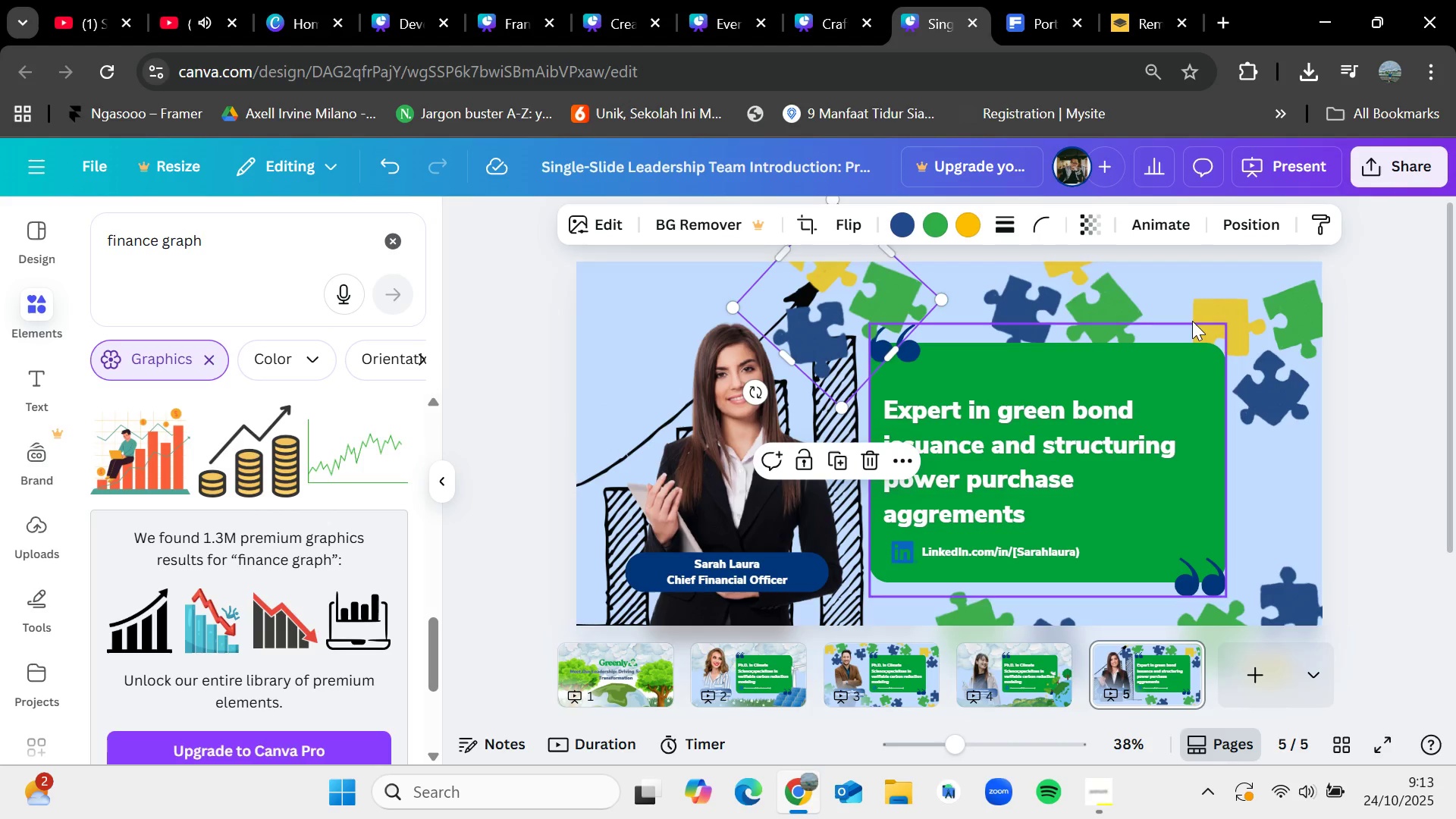 
left_click([1266, 212])
 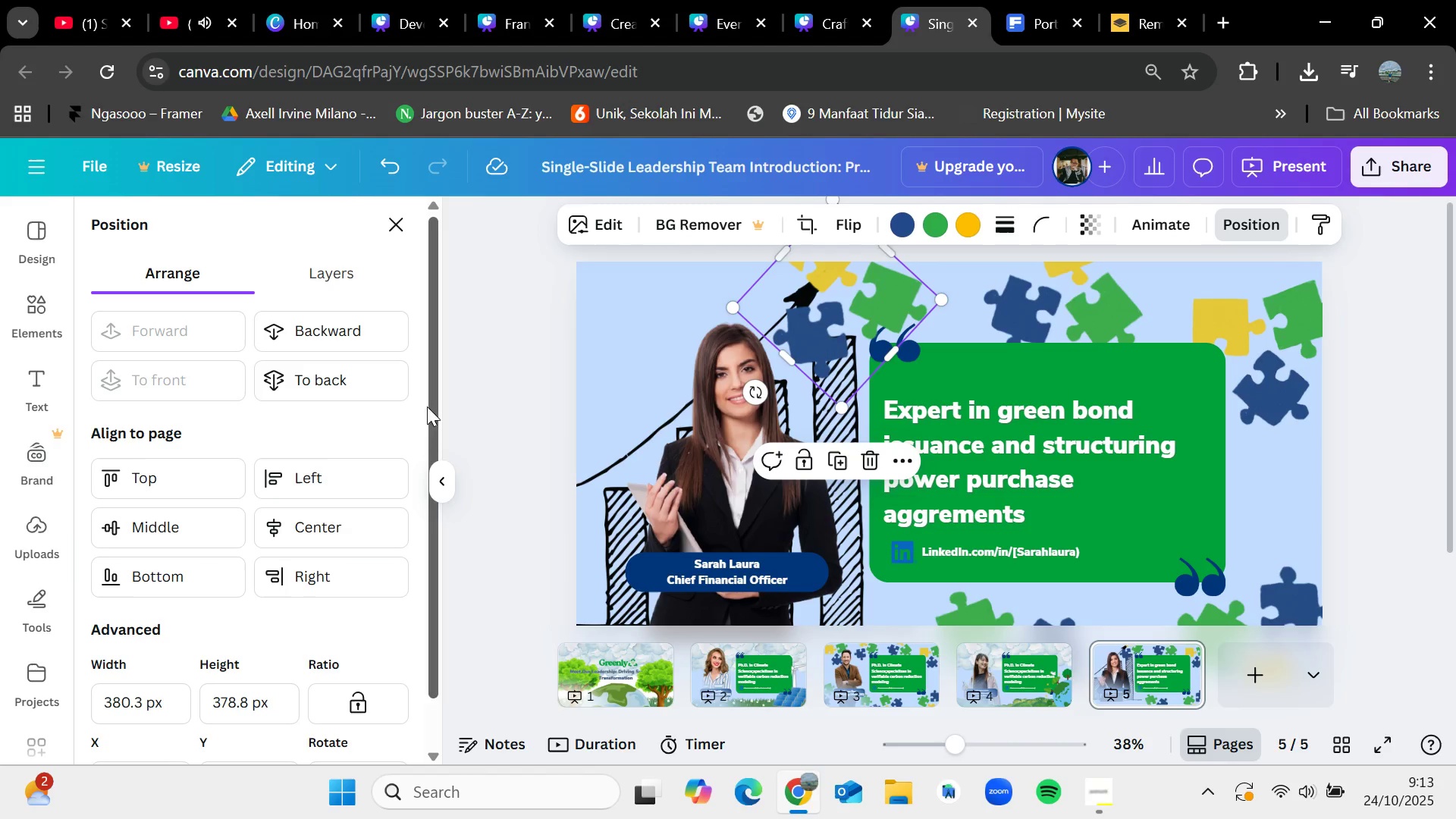 
left_click([362, 380])
 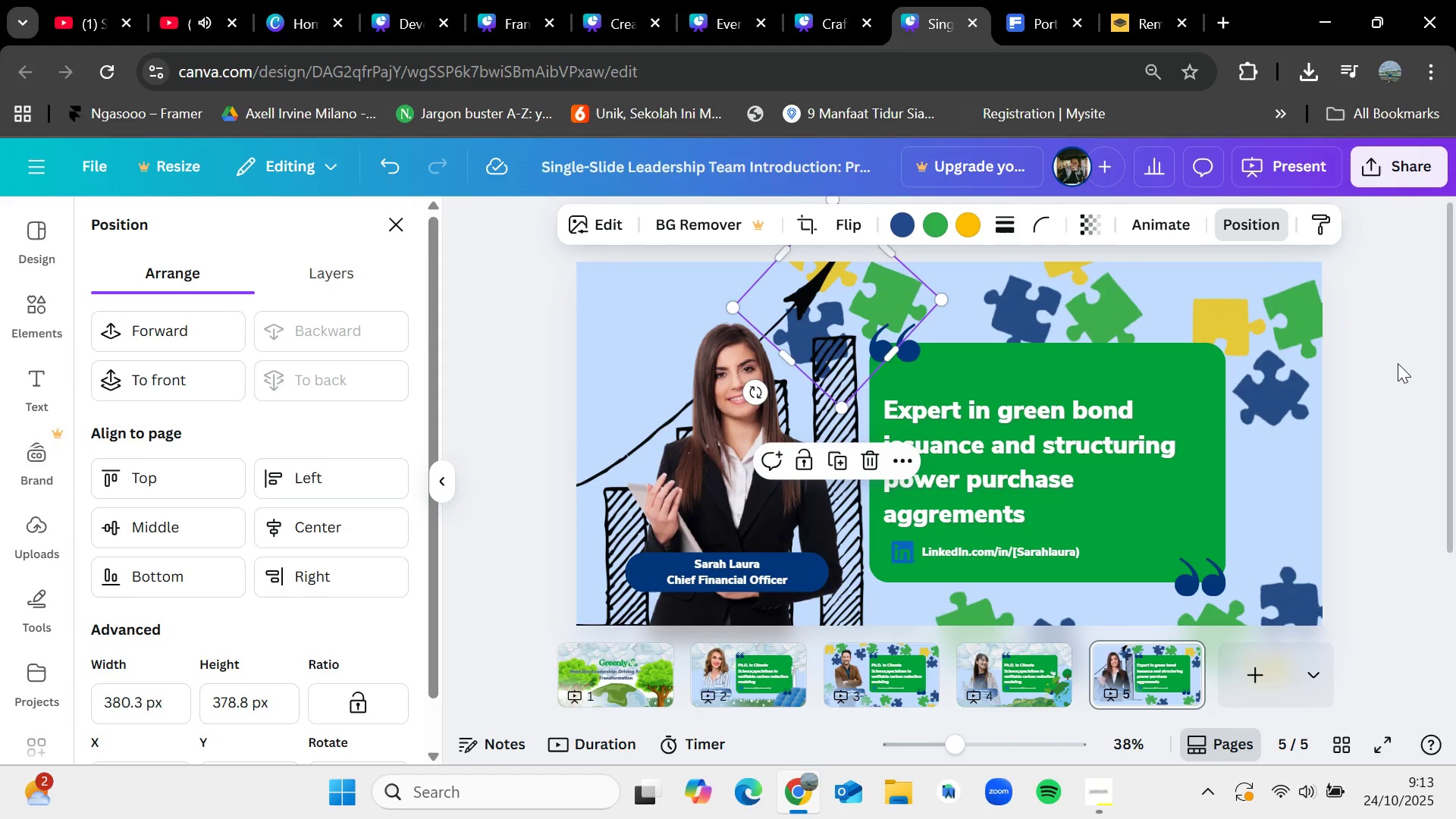 
left_click([1392, 379])
 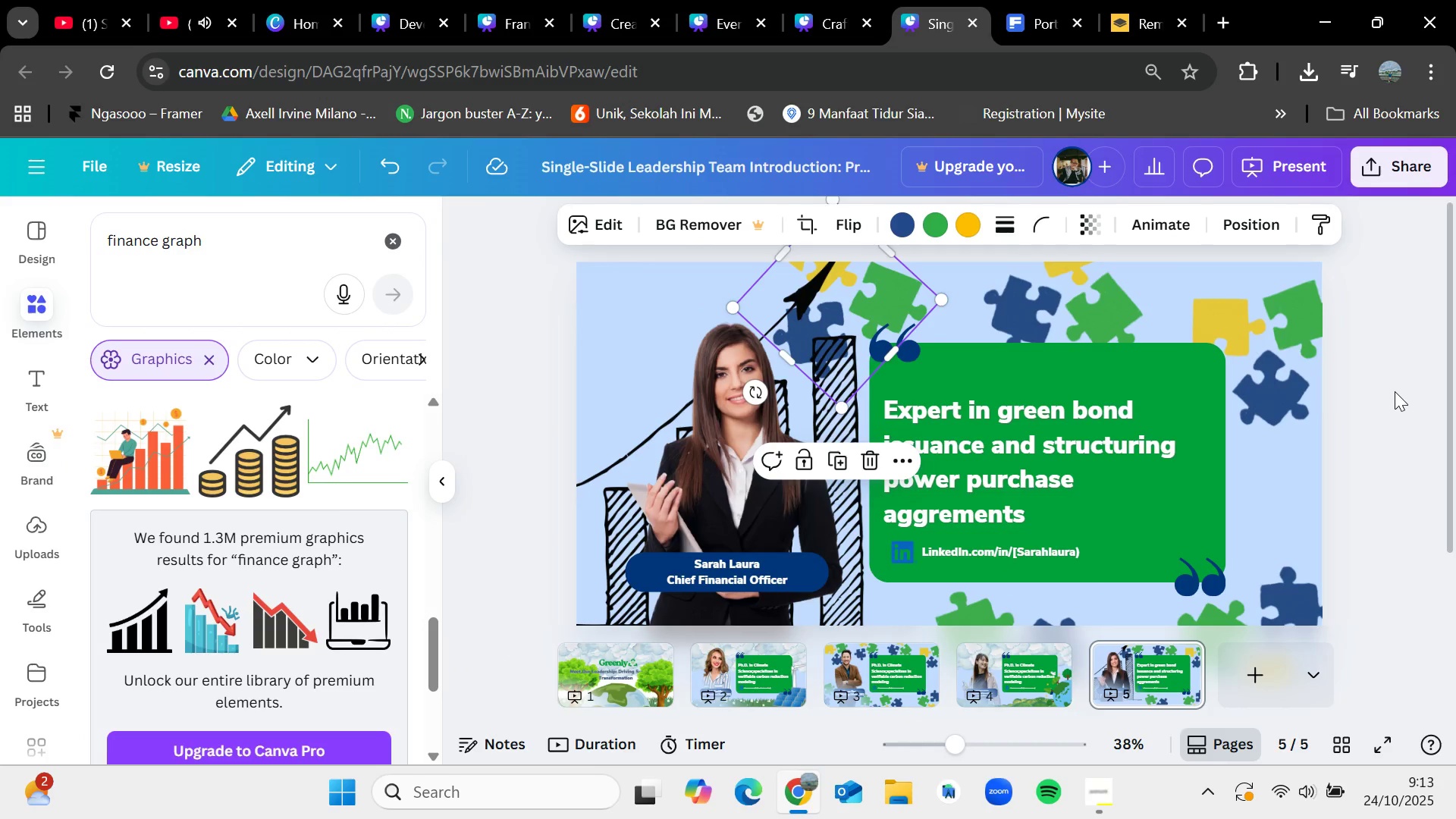 
left_click([1412, 393])
 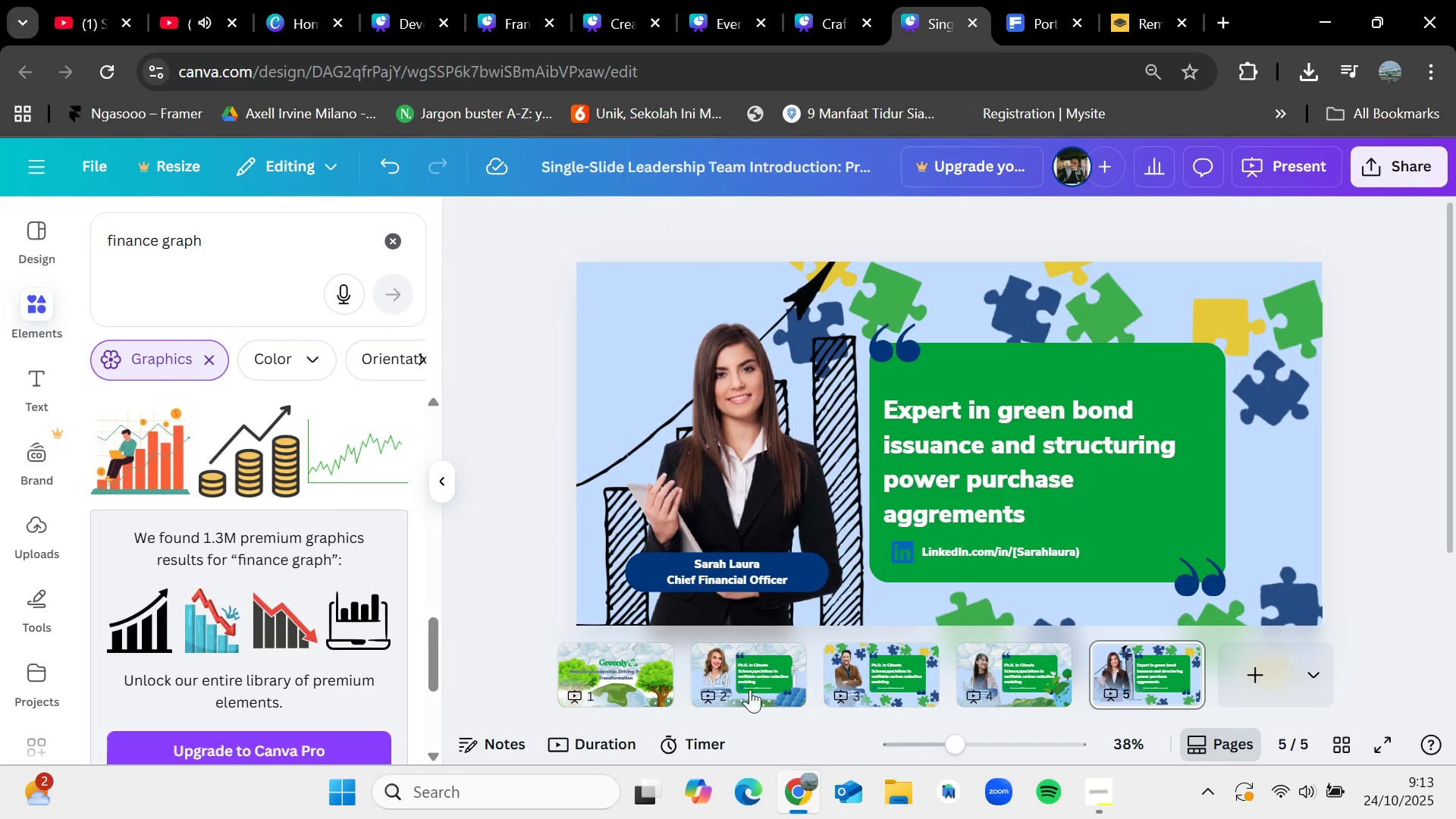 
left_click([867, 664])
 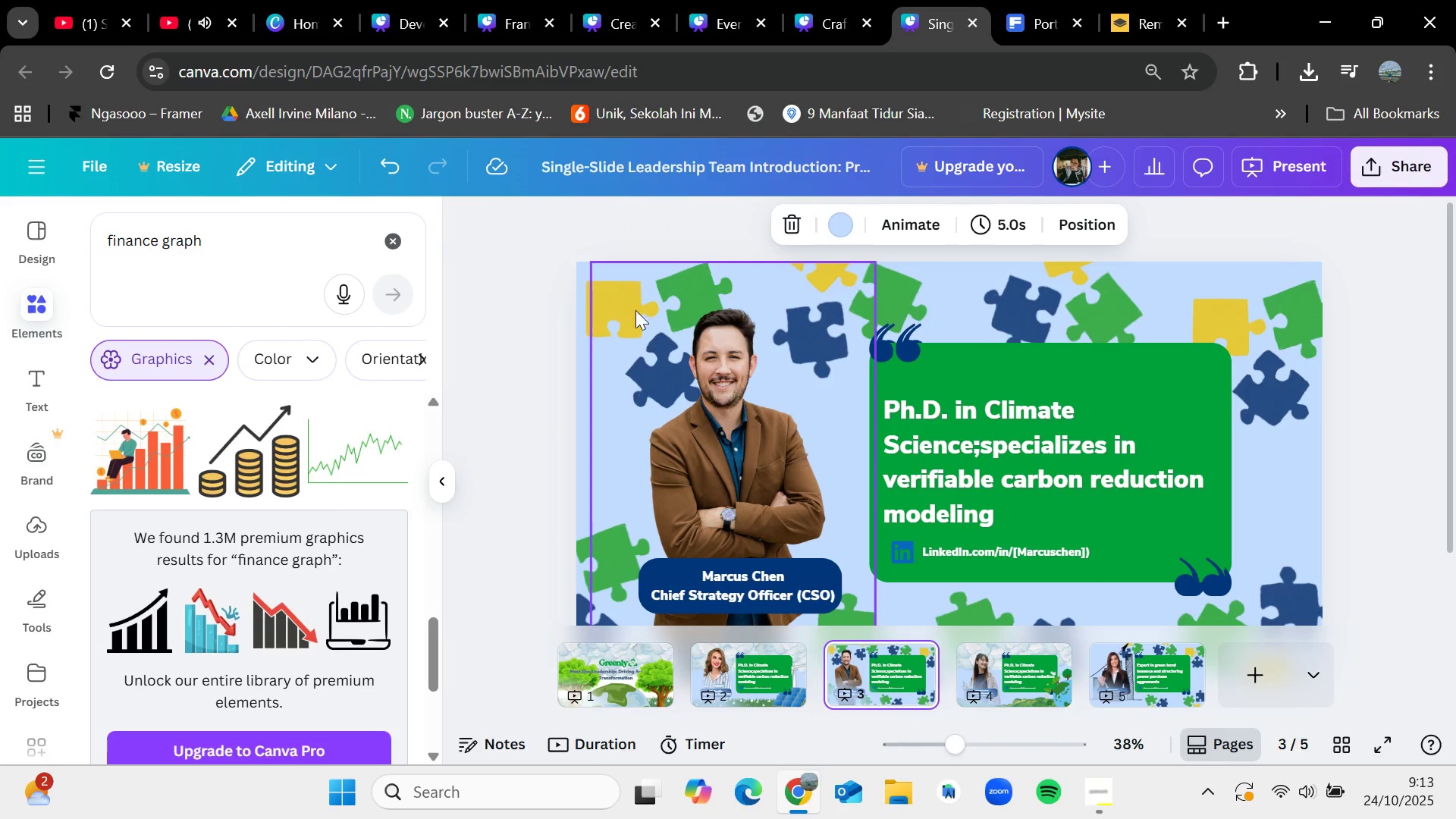 
left_click([645, 298])
 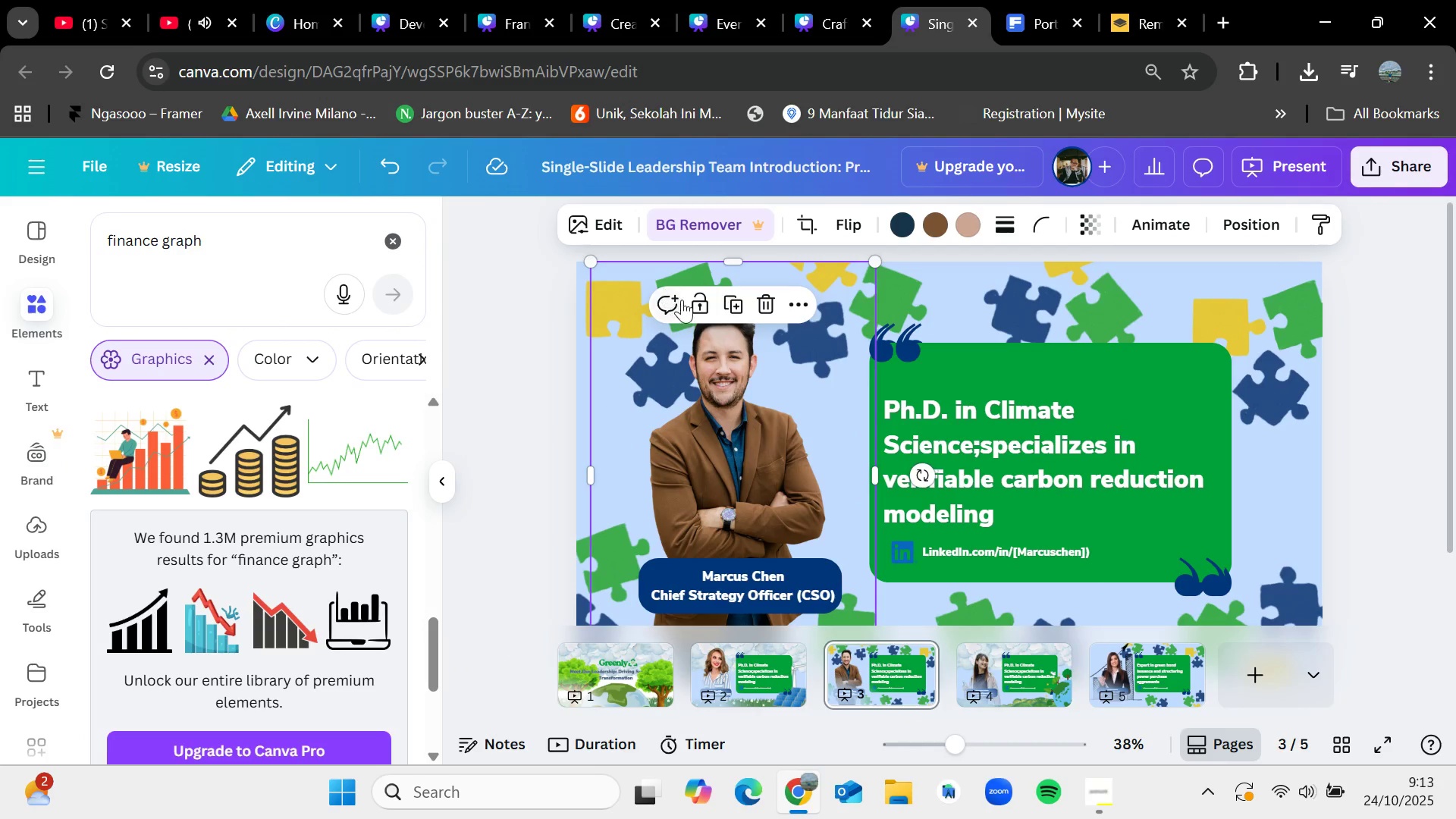 
left_click([1130, 655])
 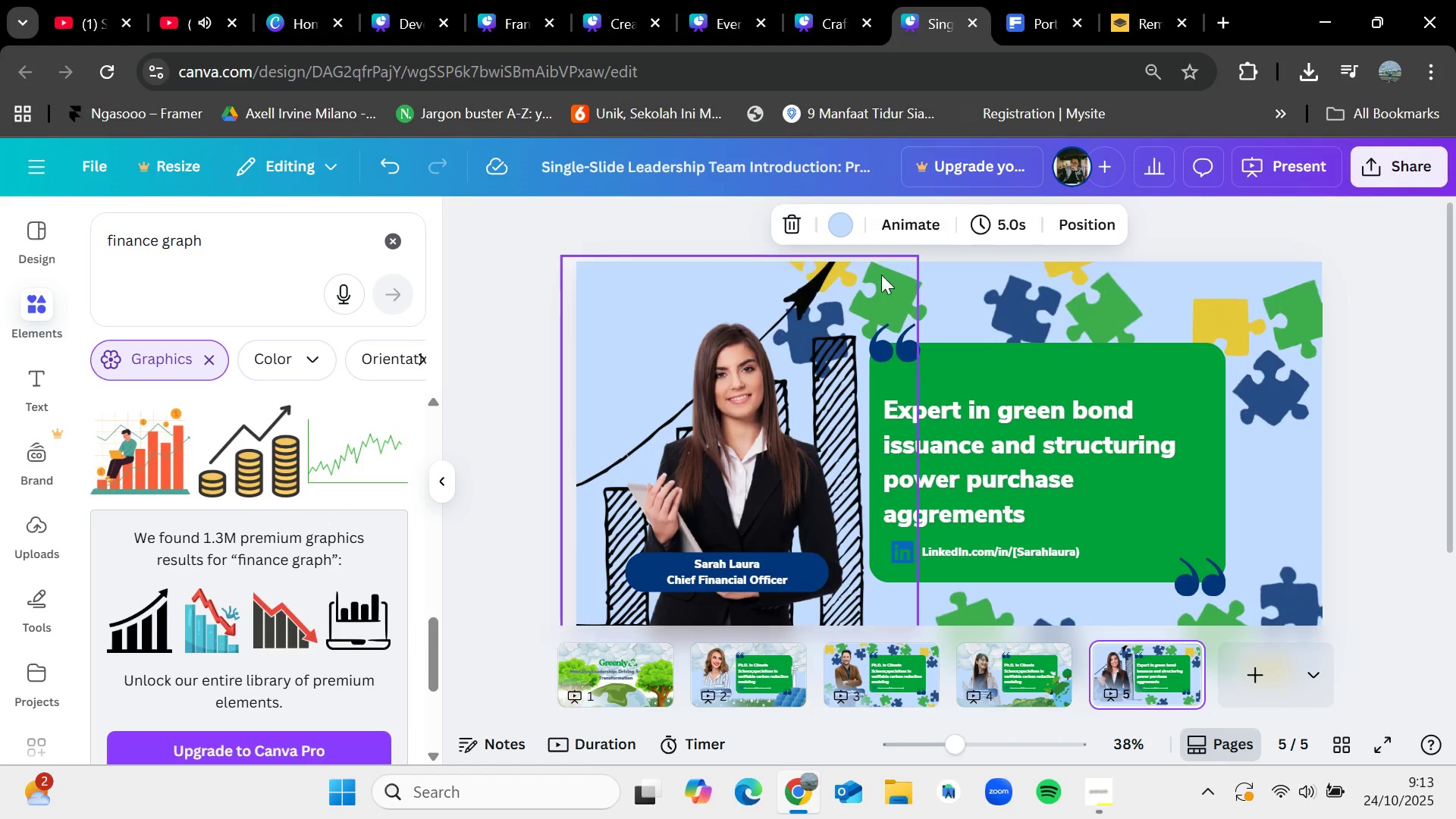 
left_click([883, 284])
 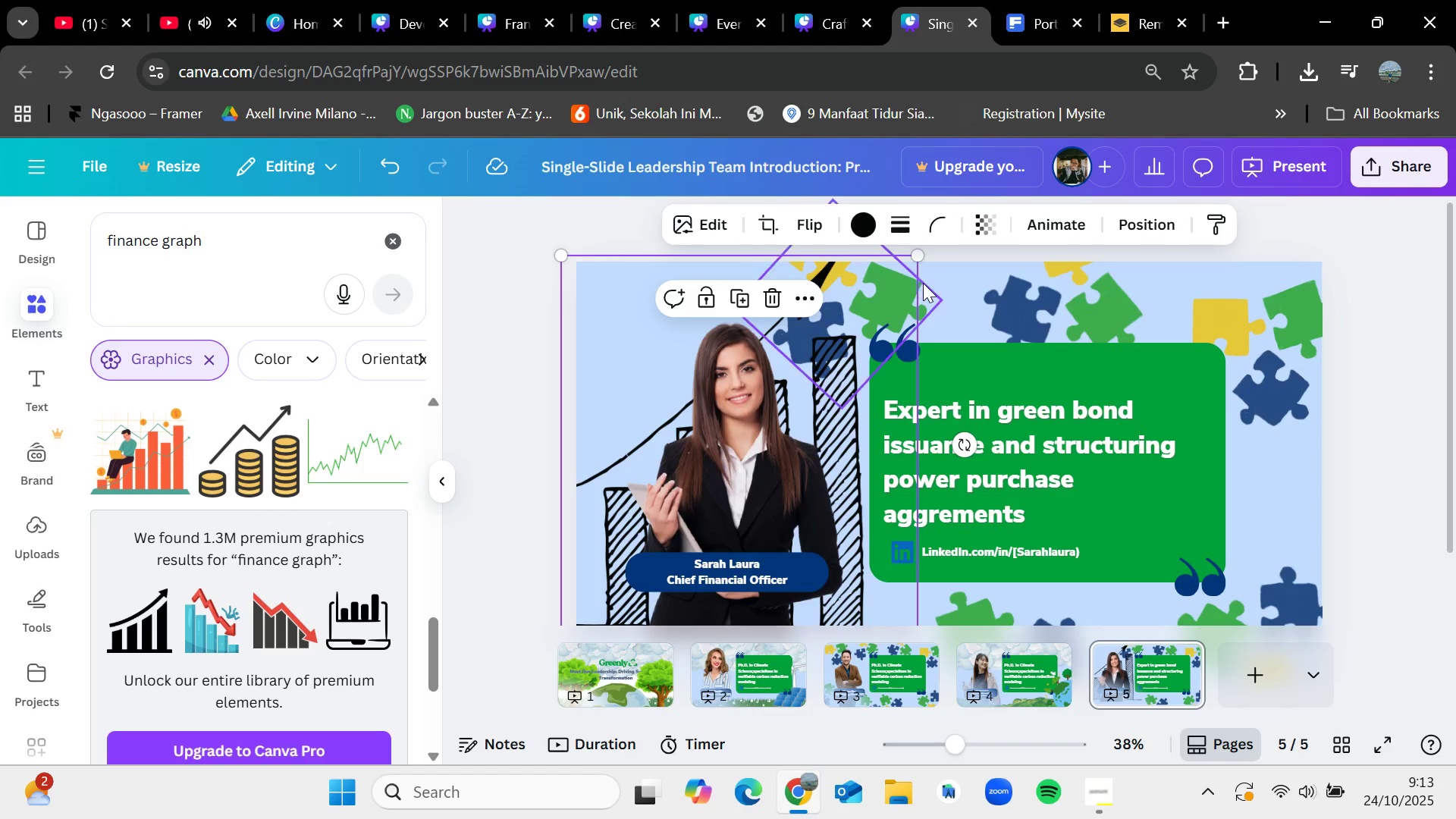 
left_click([925, 285])
 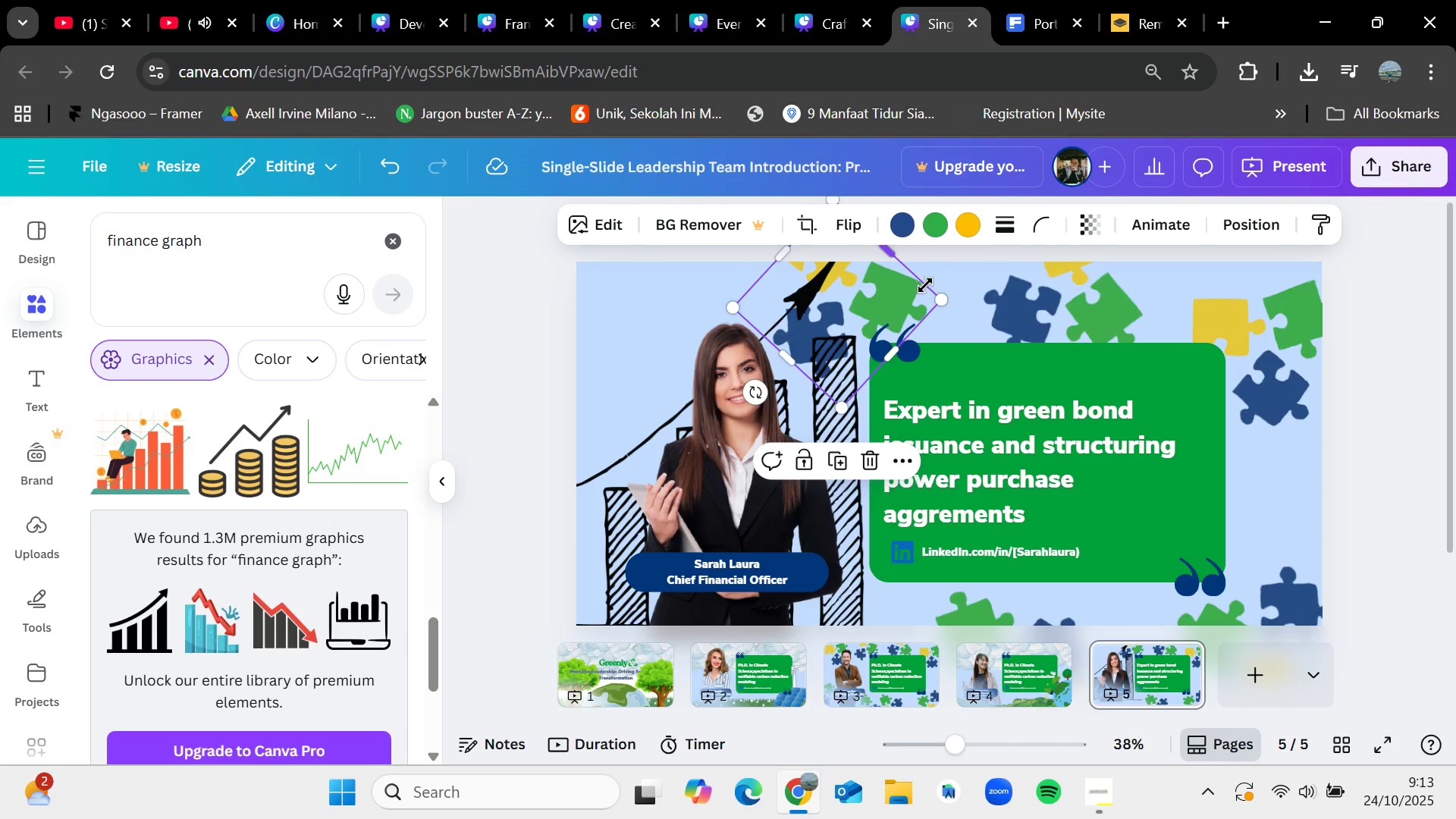 
key(Control+C)
 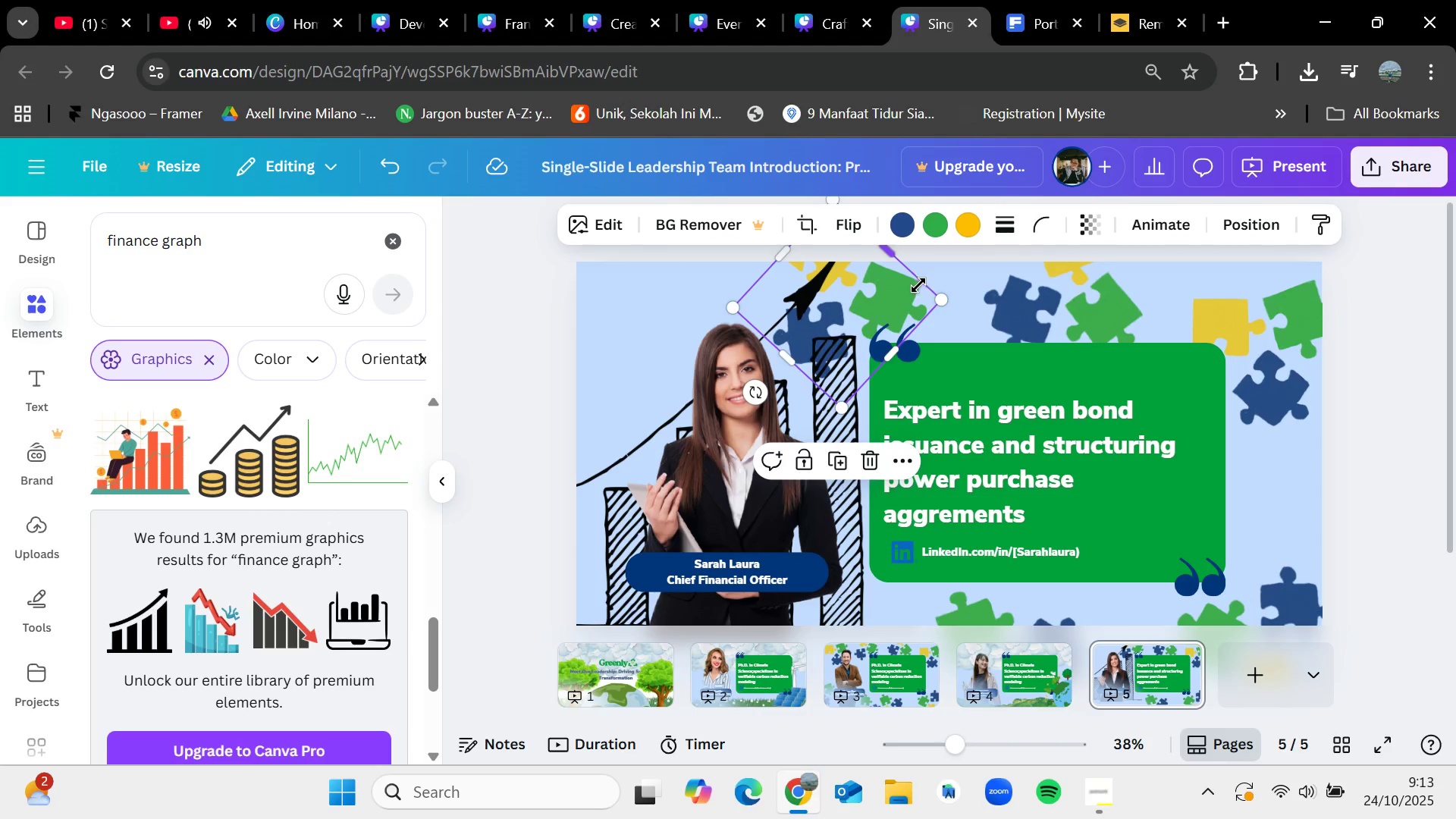 
key(Control+V)
 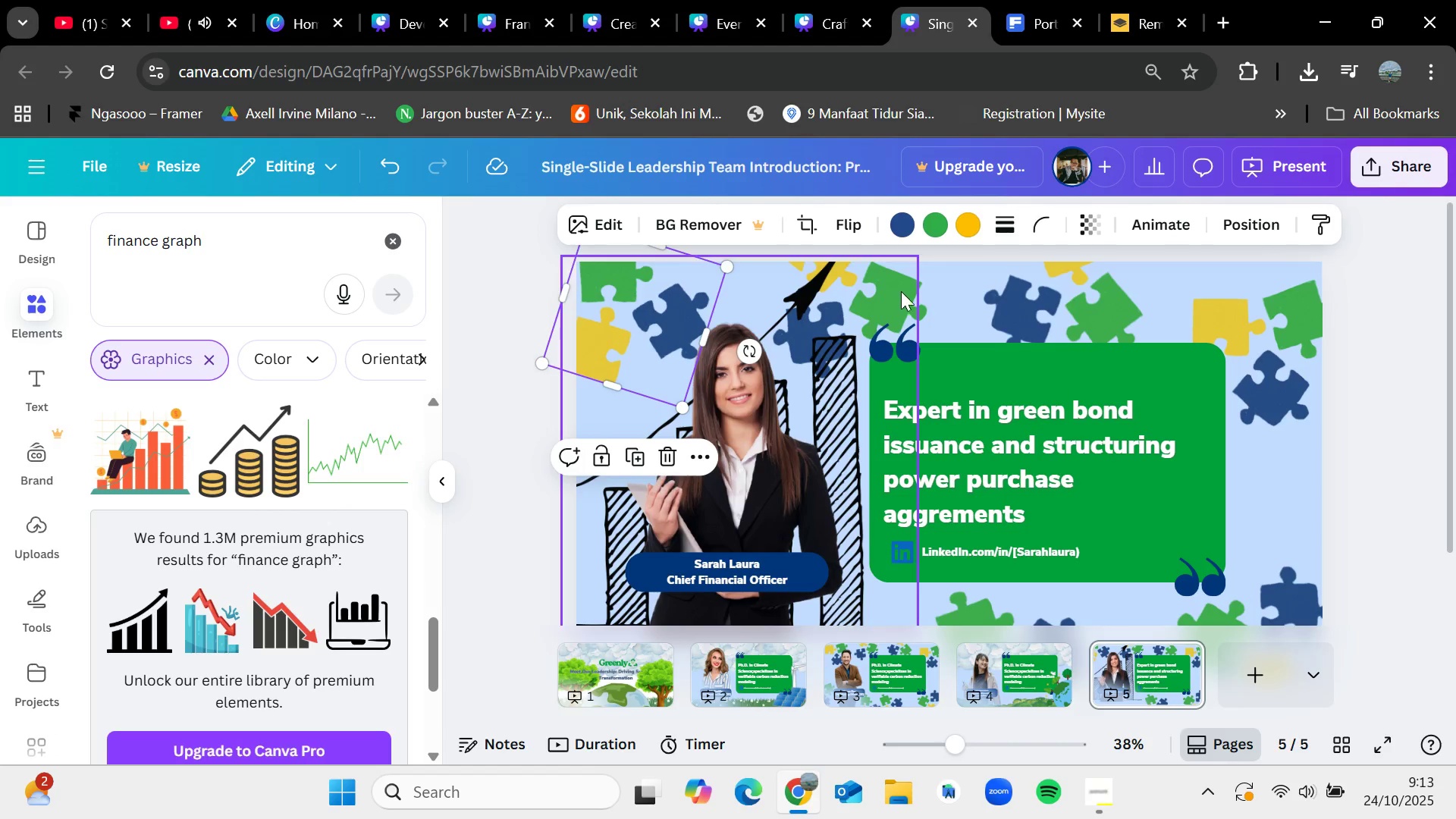 
wait(14.5)
 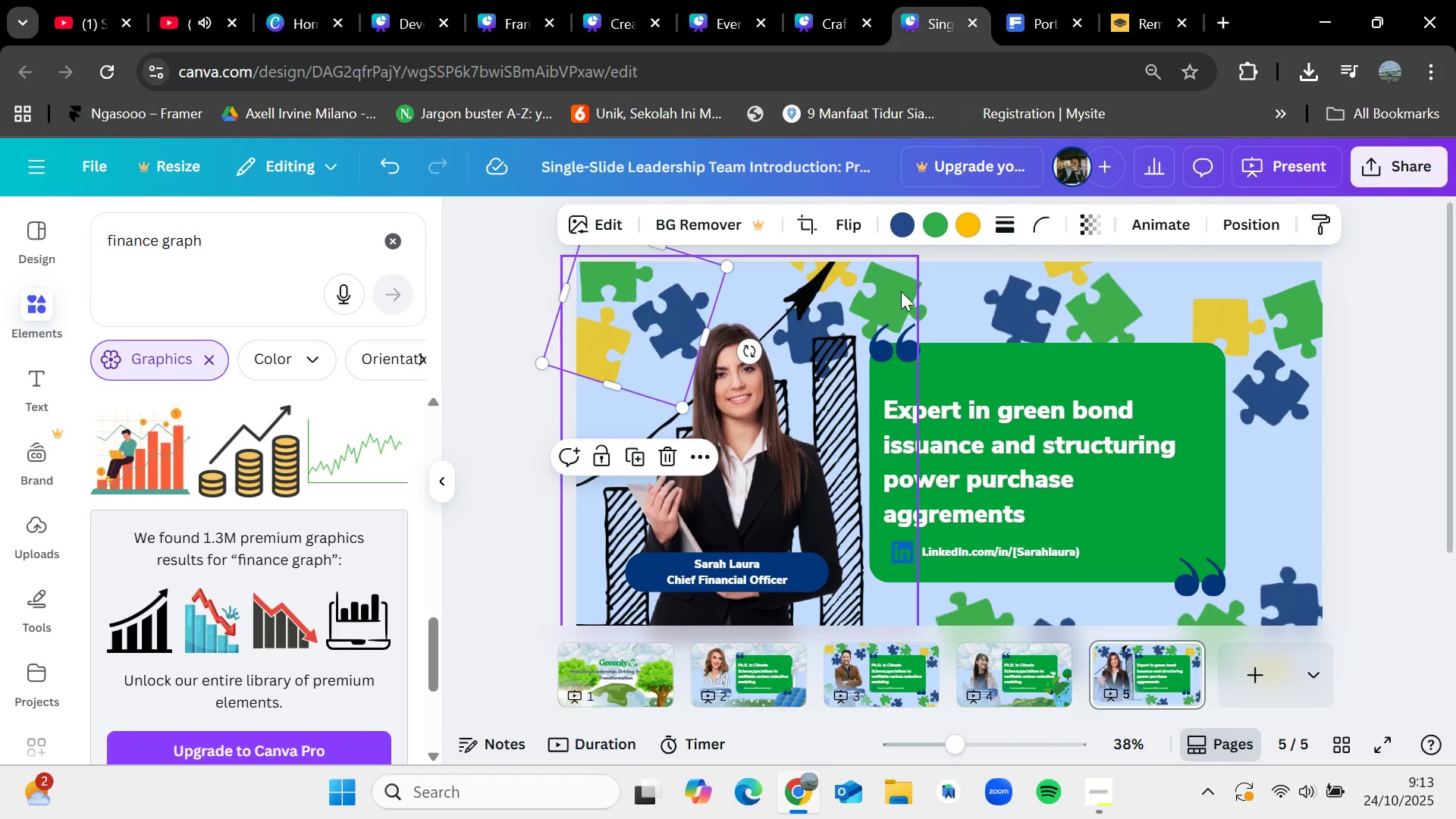 
left_click([148, 327])
 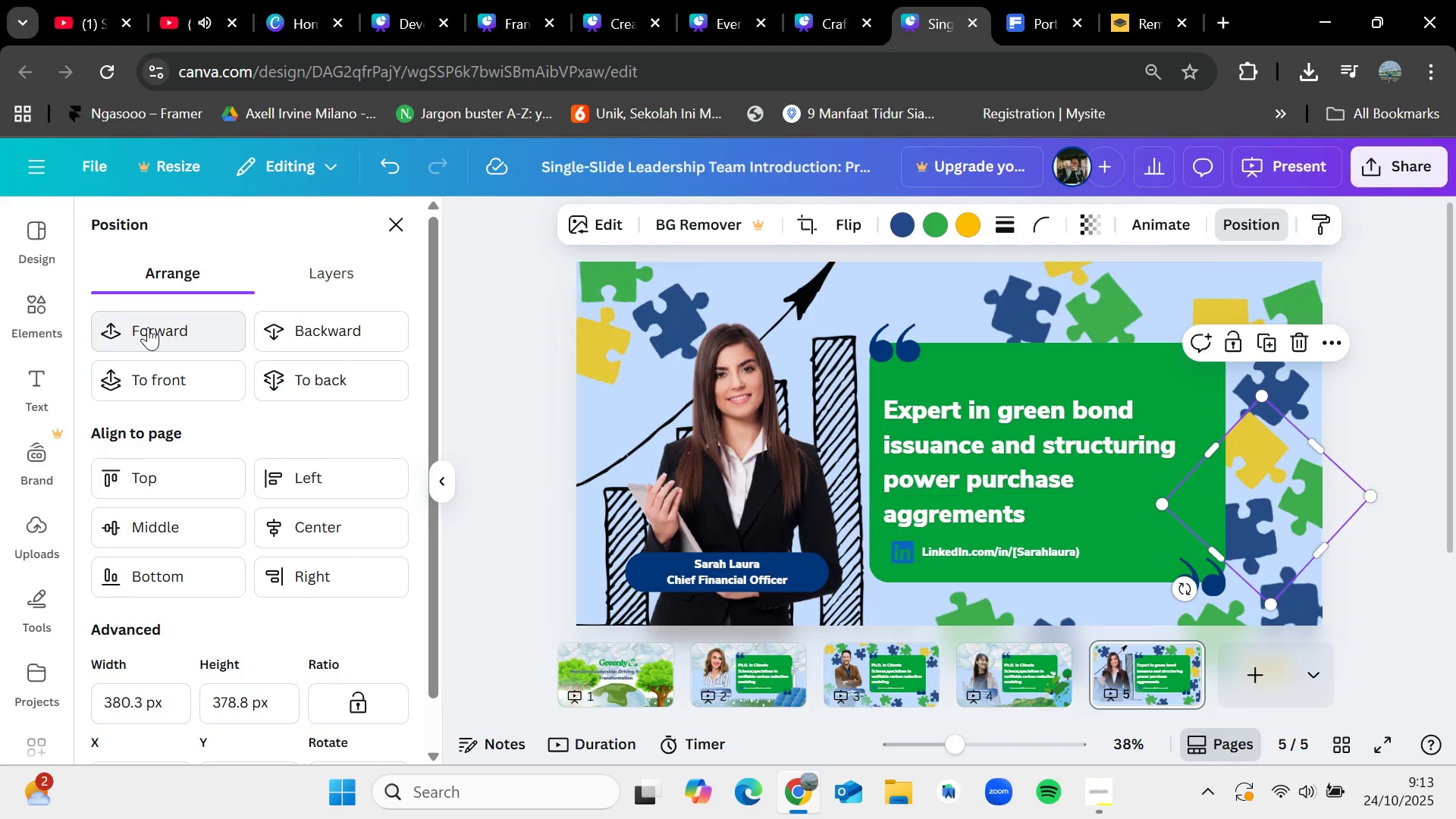 
left_click([148, 327])
 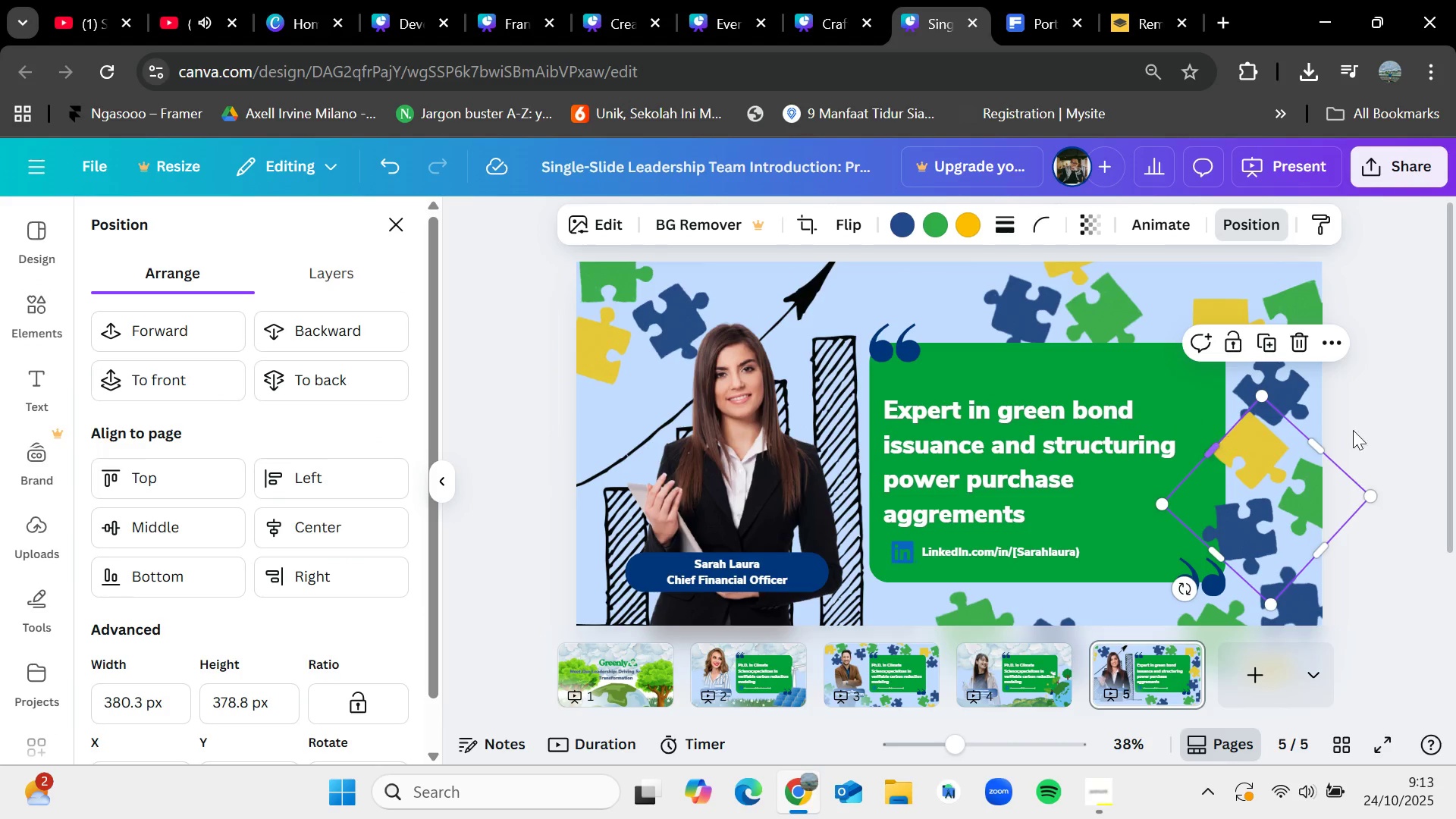 
left_click([1429, 430])
 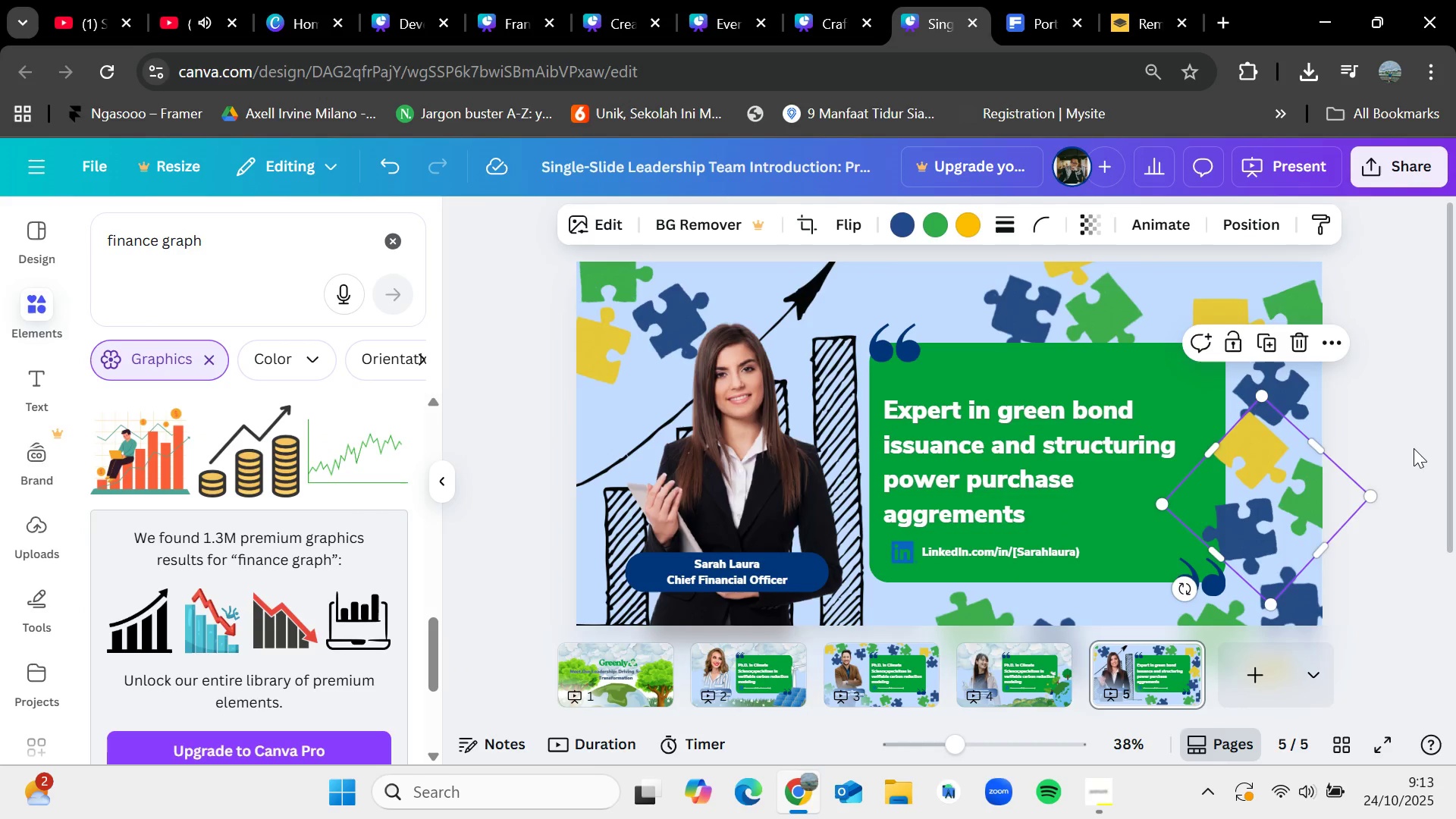 
left_click([1414, 450])
 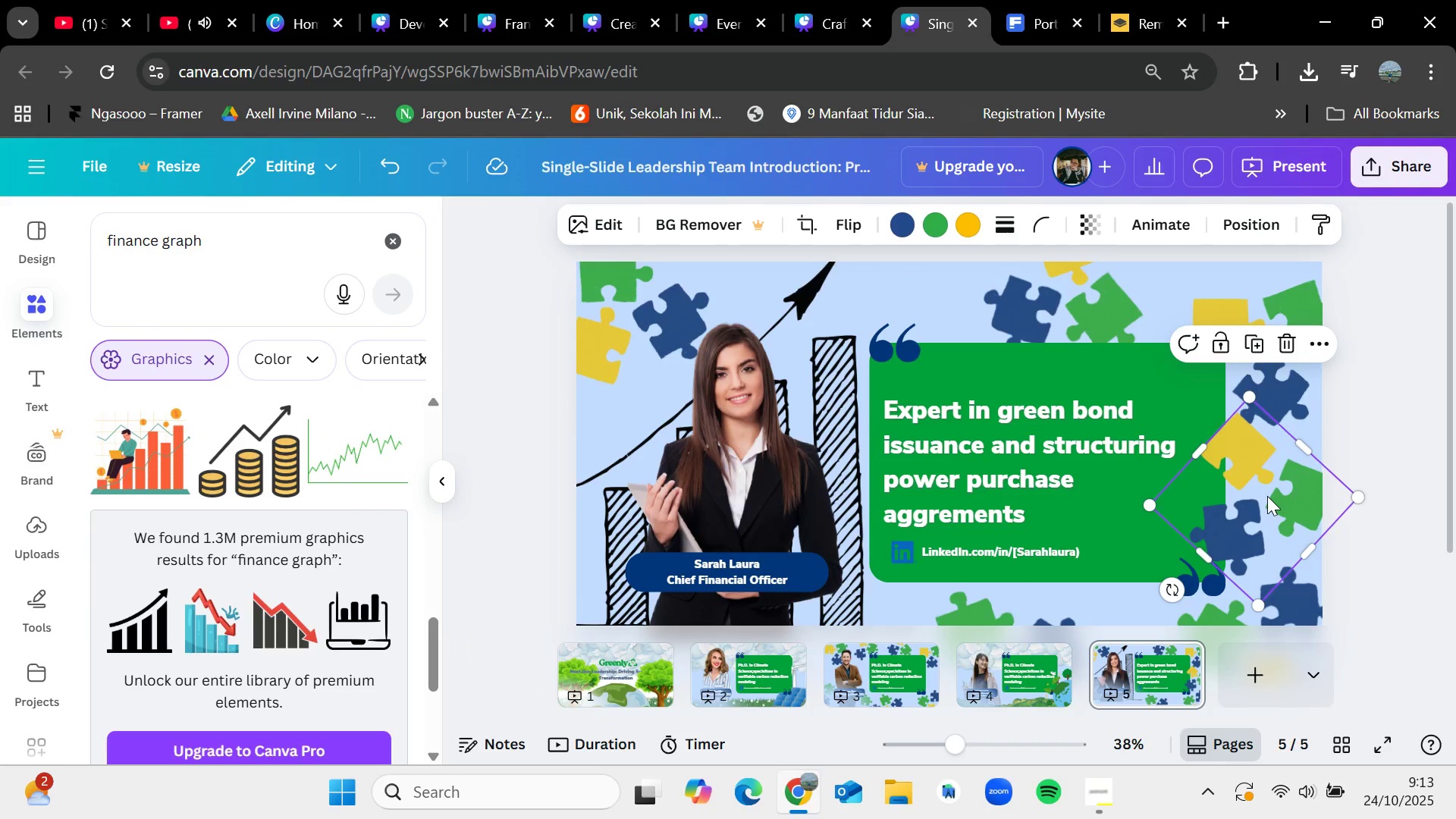 
left_click([1407, 426])
 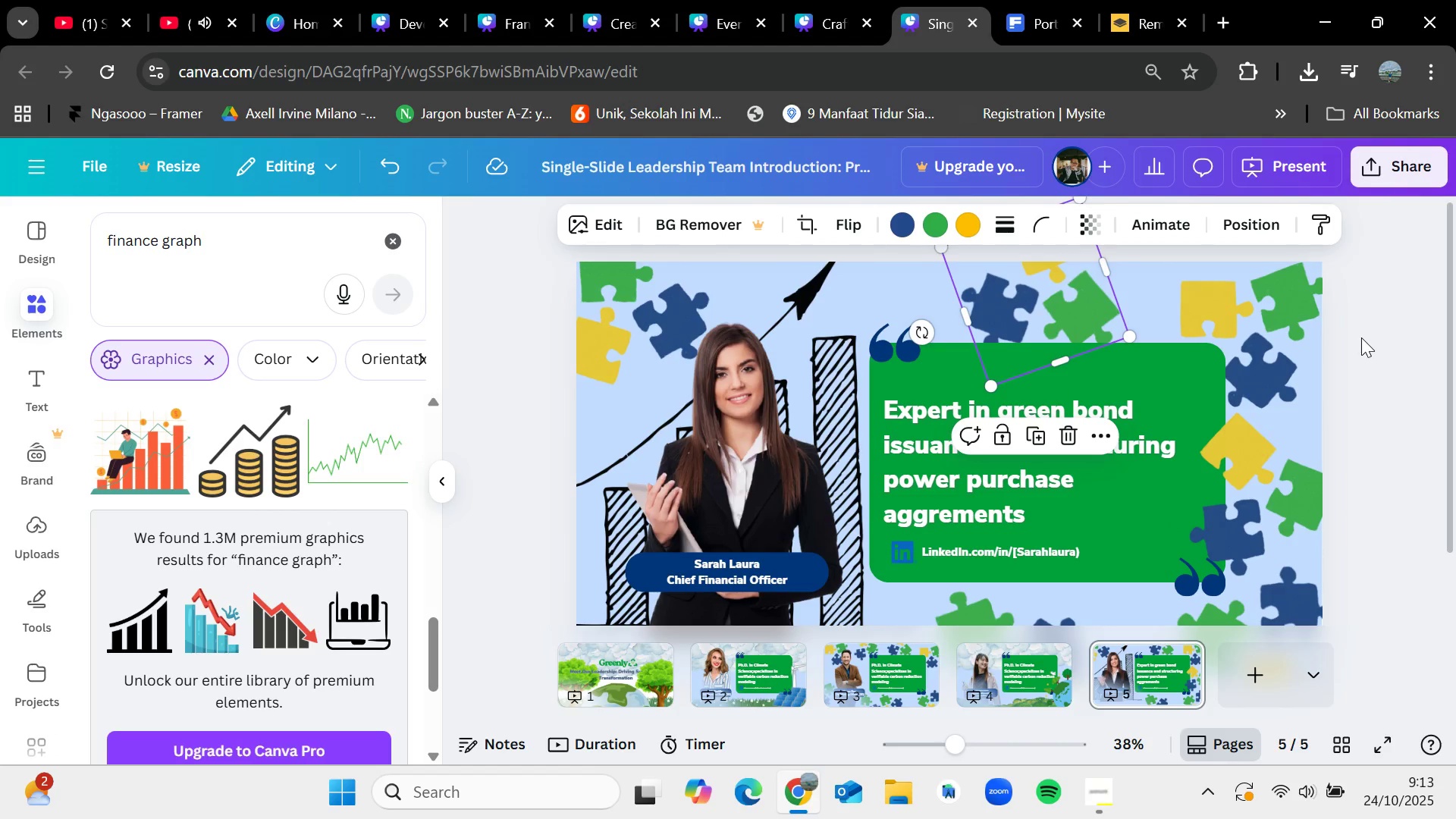 
left_click([1361, 337])
 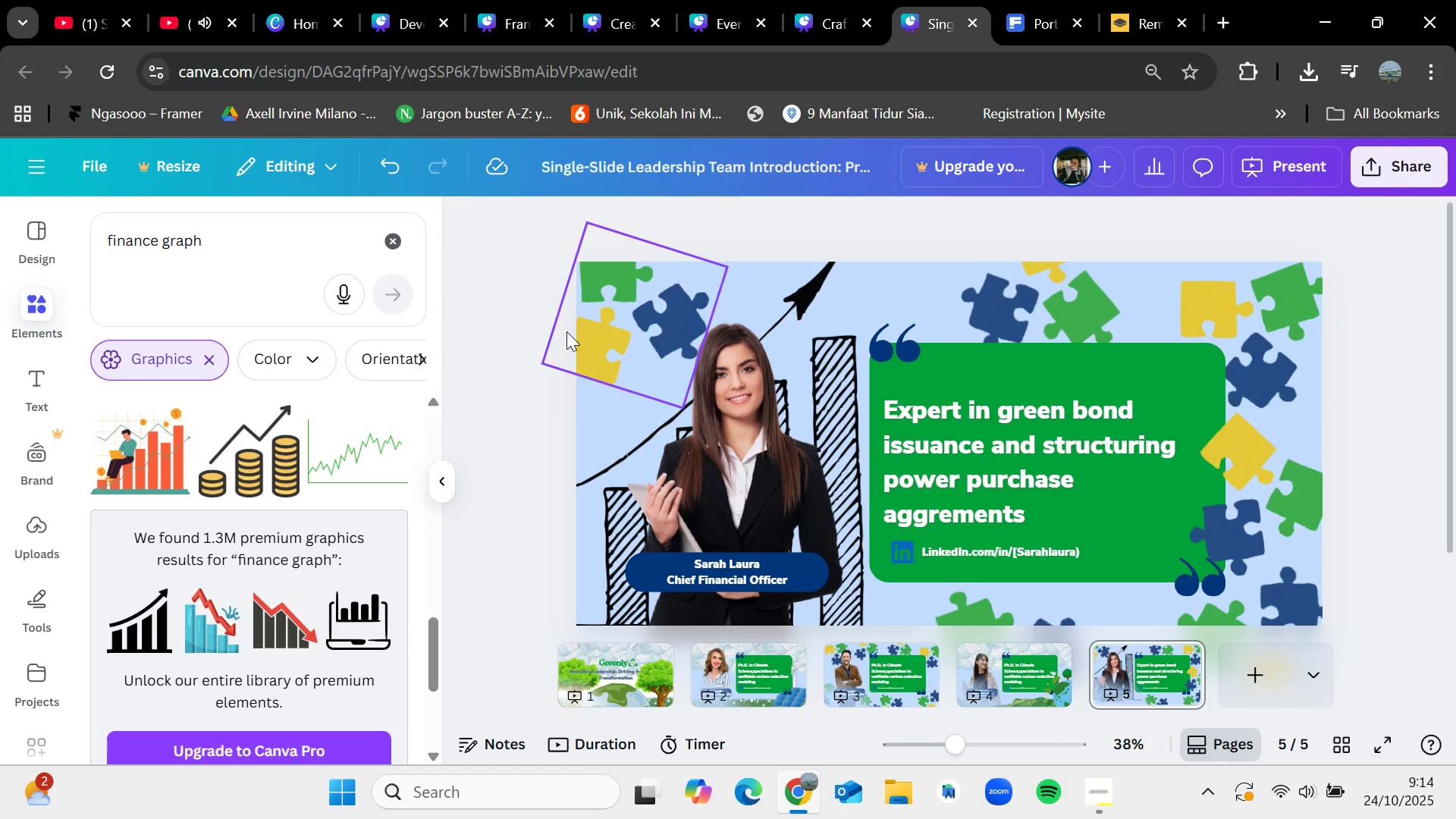 
mouse_move([644, 309])
 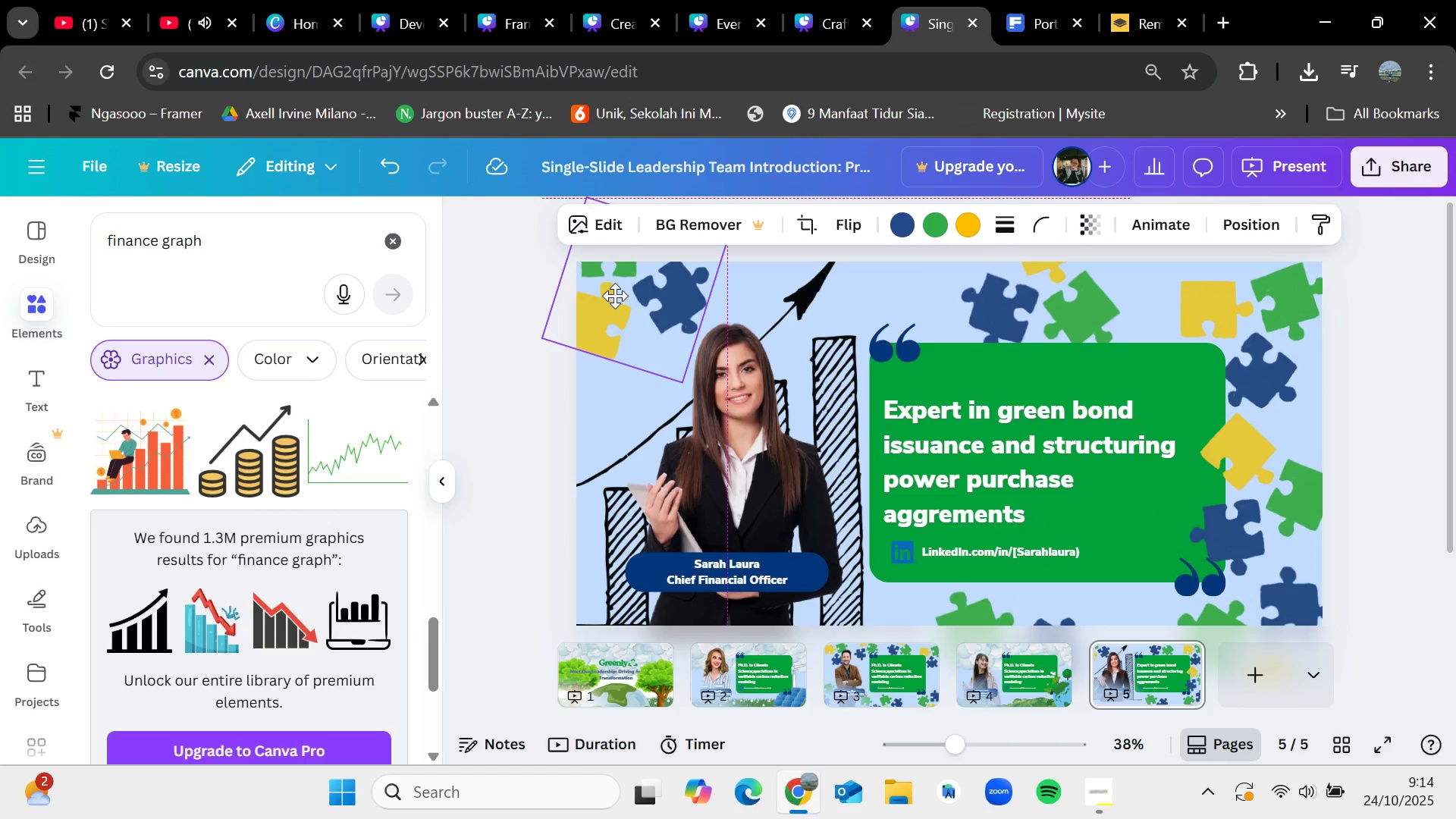 
wait(7.81)
 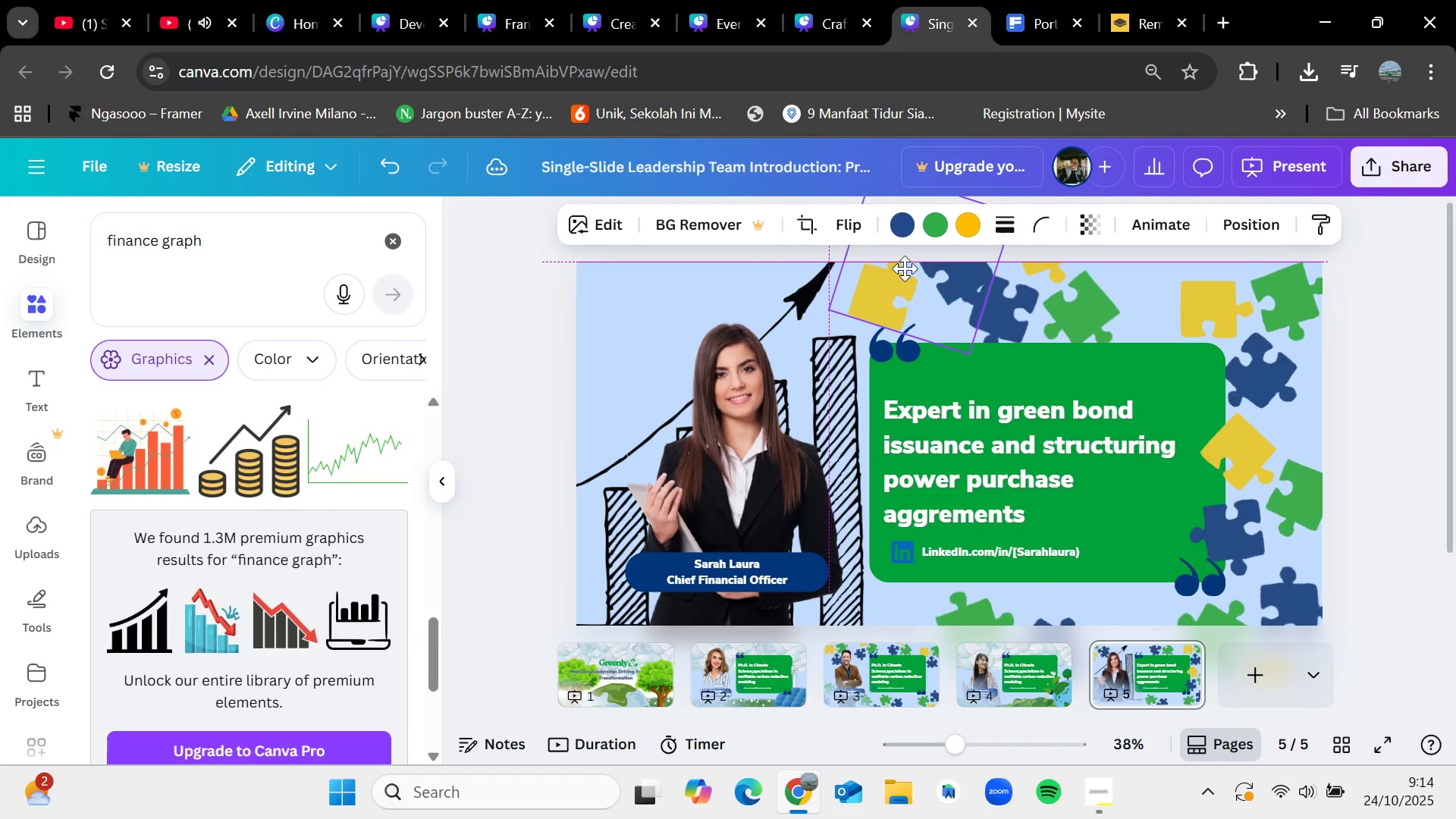 
key(Delete)
 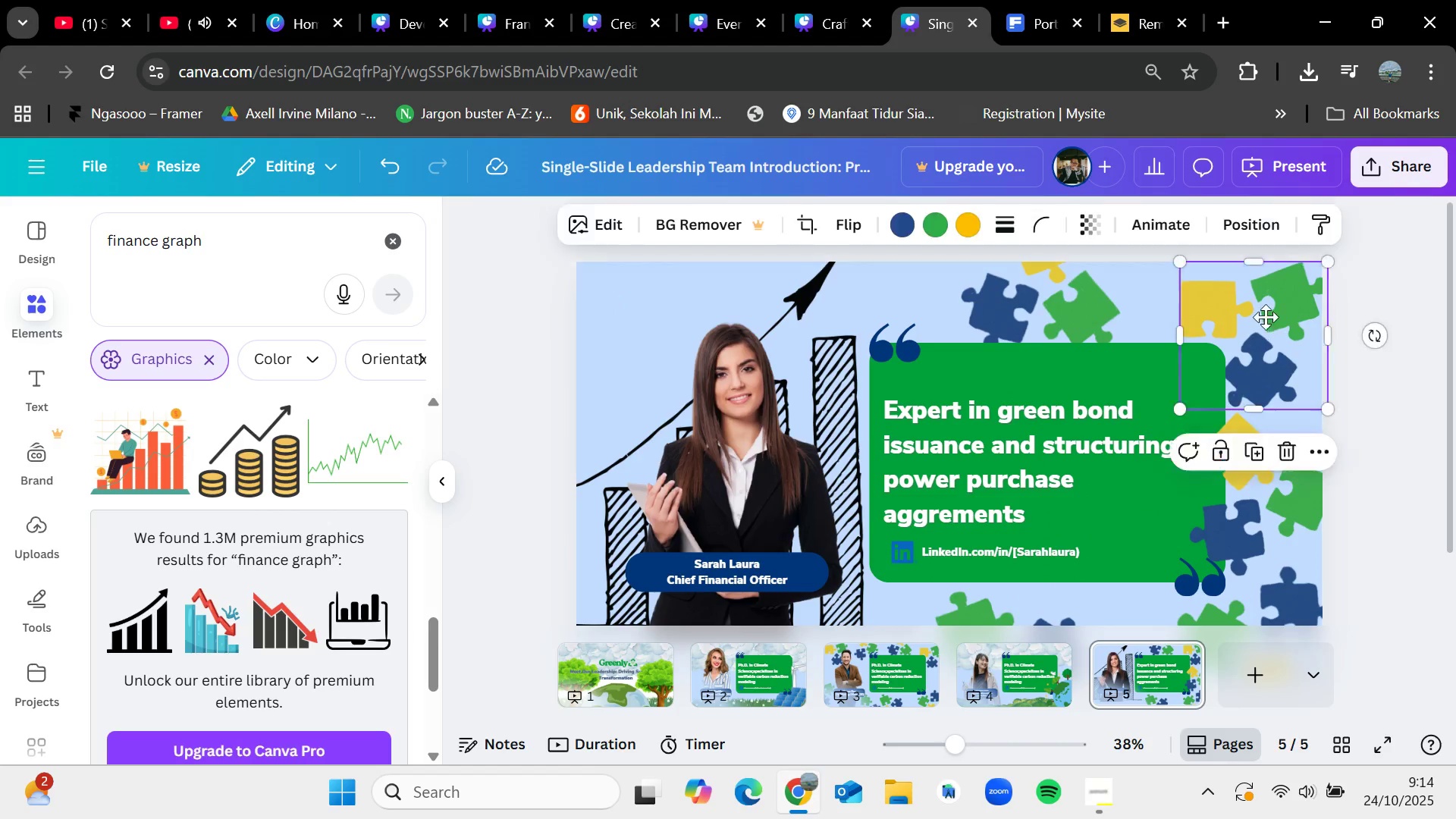 
mouse_move([1271, 297])
 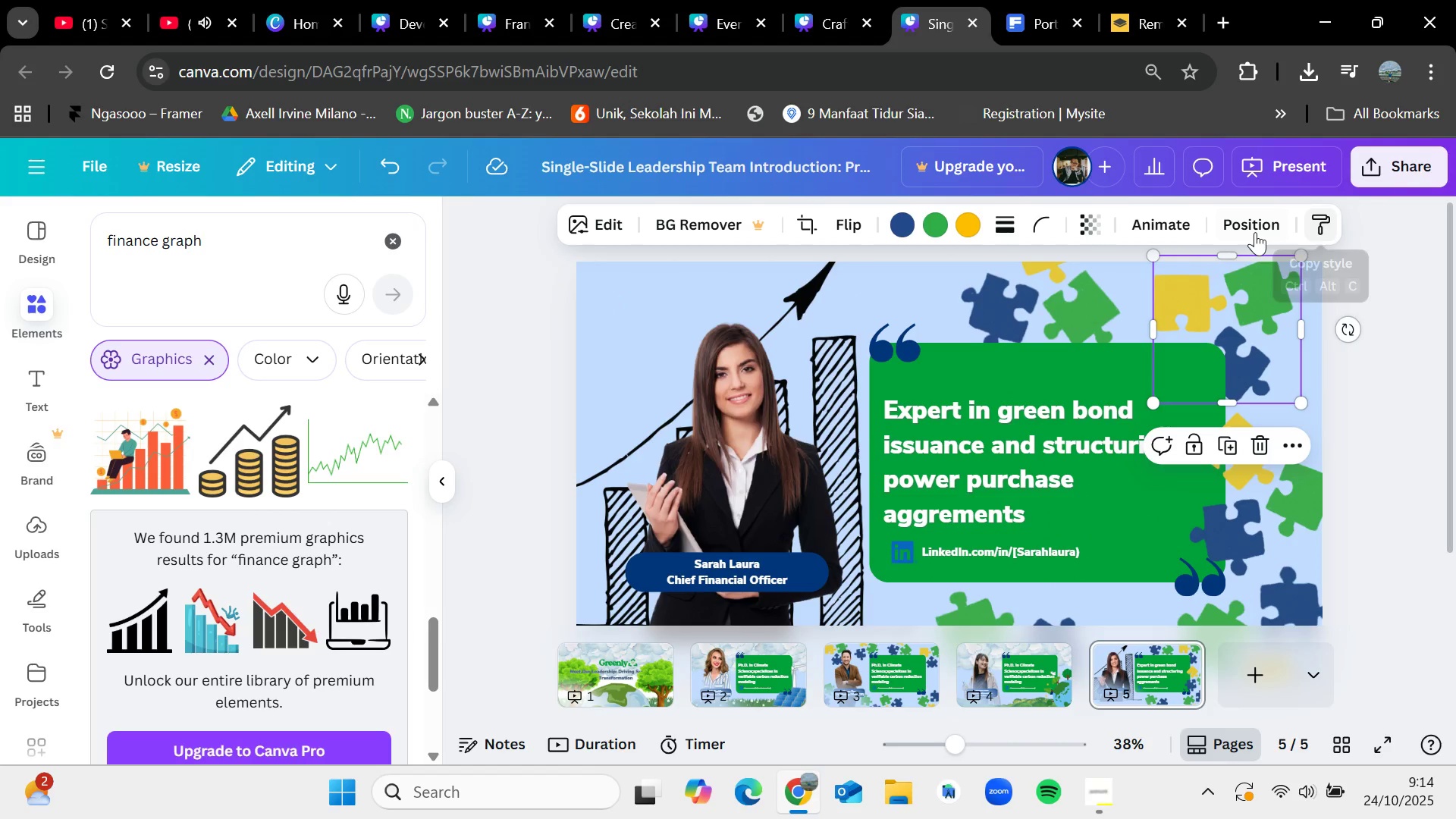 
left_click([1255, 232])
 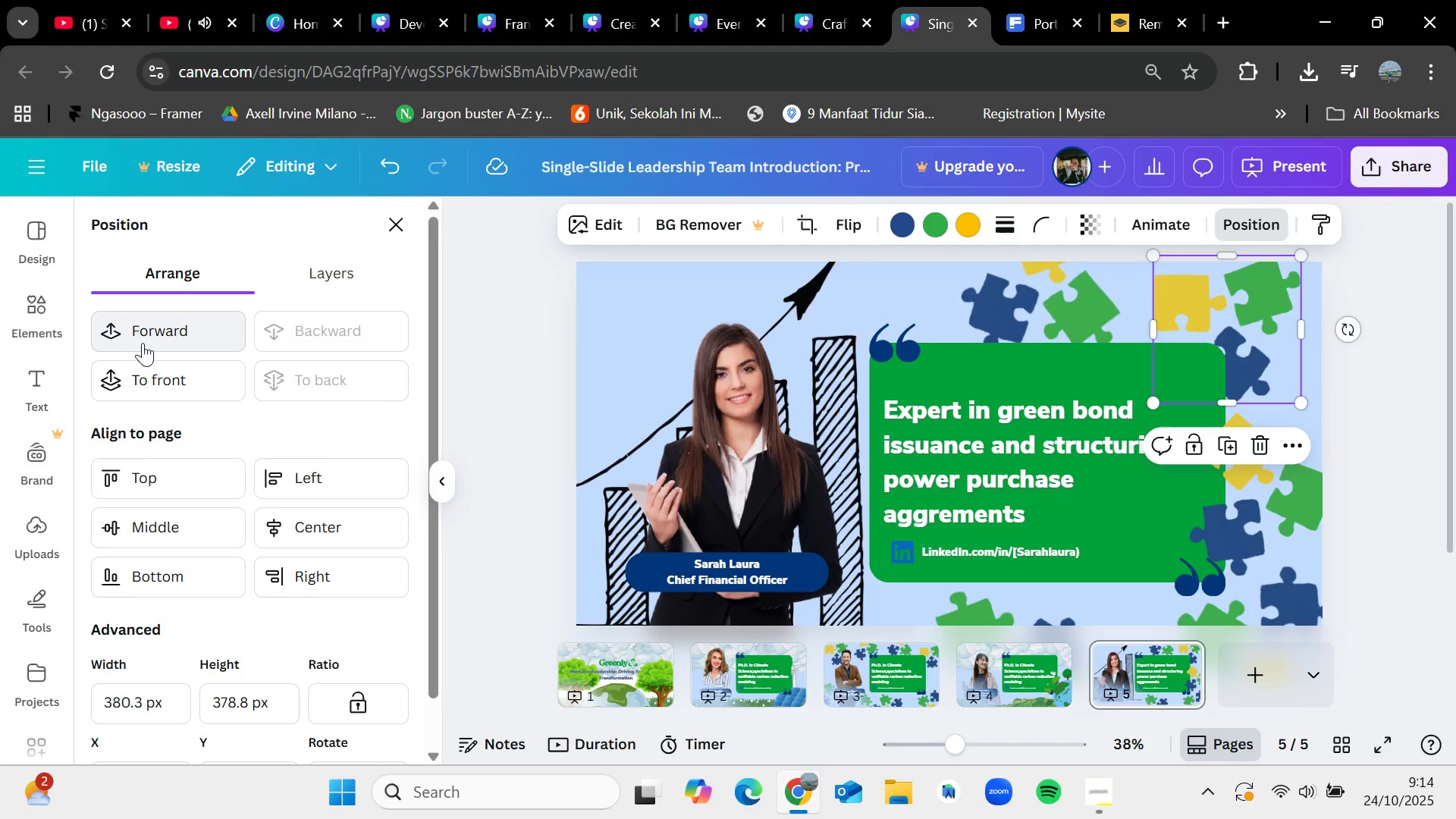 
left_click([151, 334])
 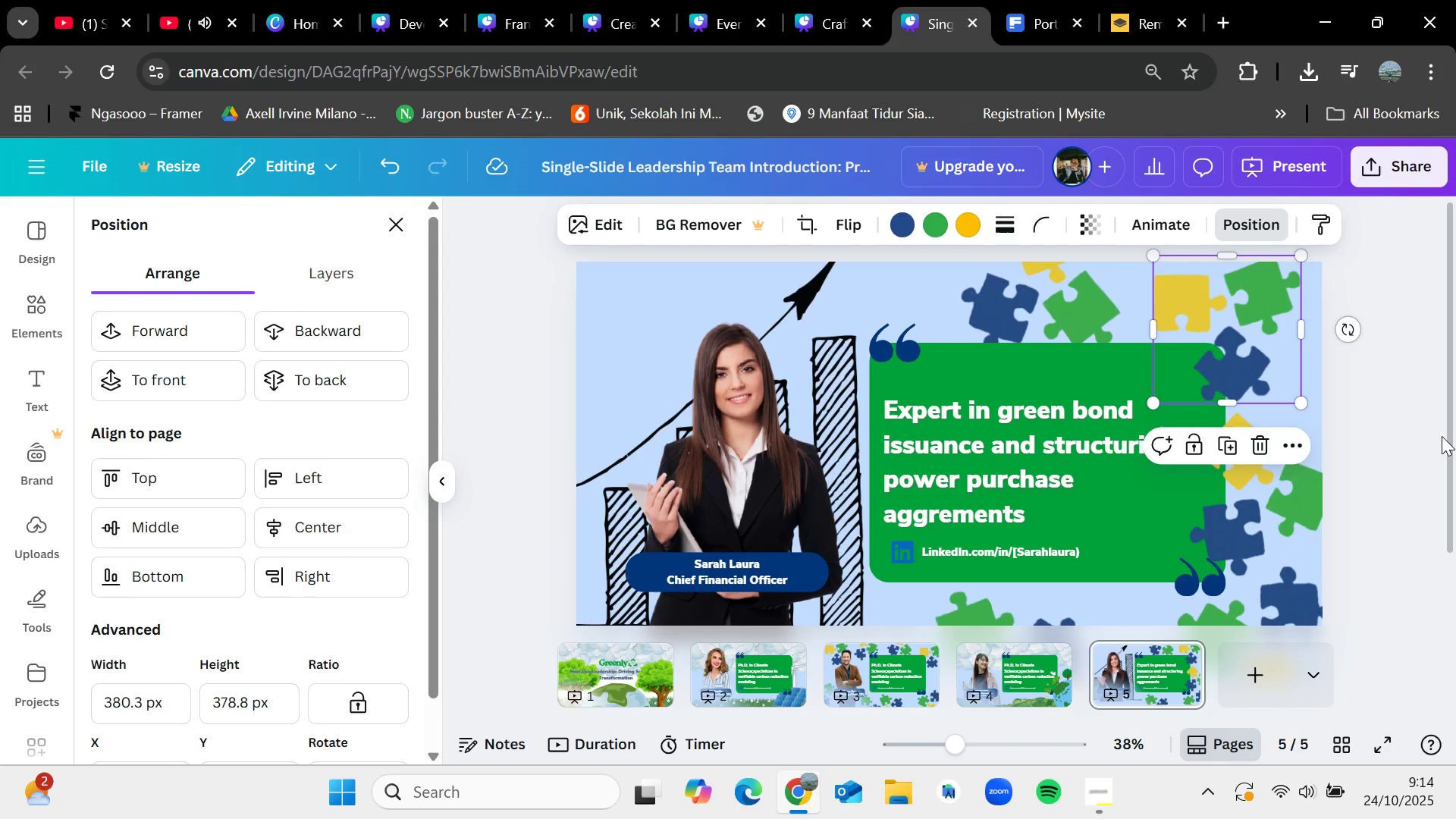 
left_click([1407, 435])
 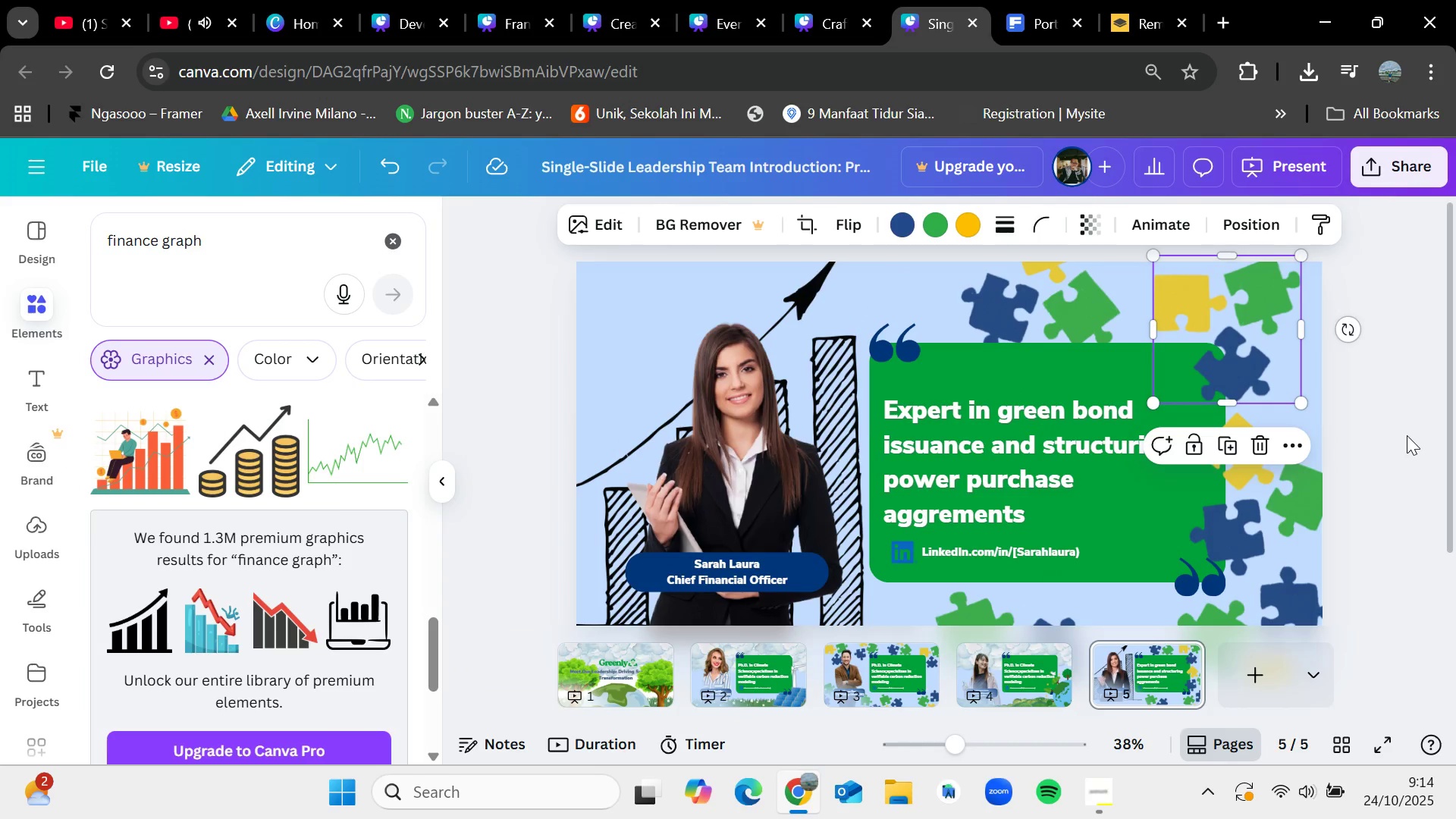 
left_click([1407, 435])
 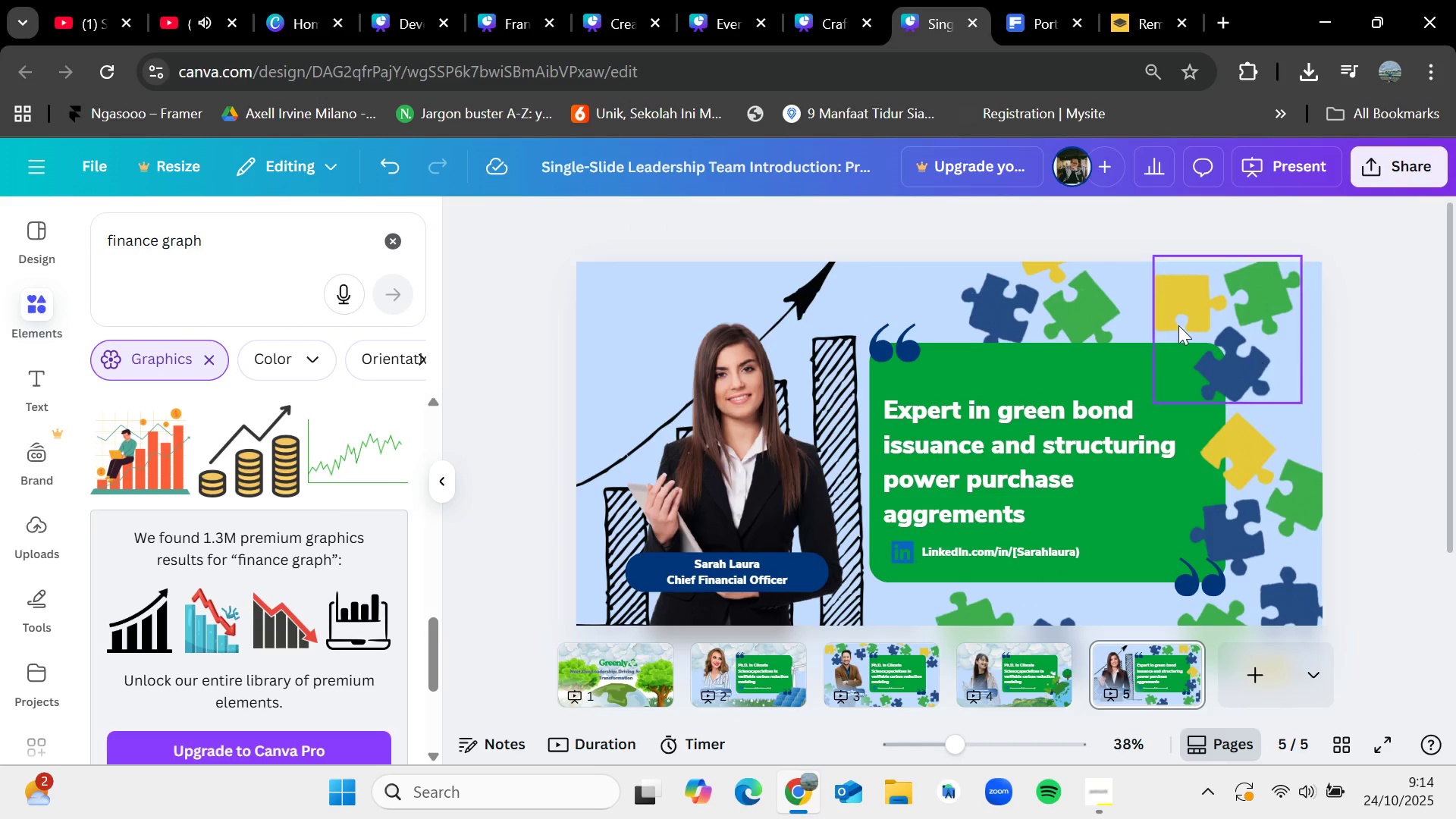 
left_click([1065, 319])
 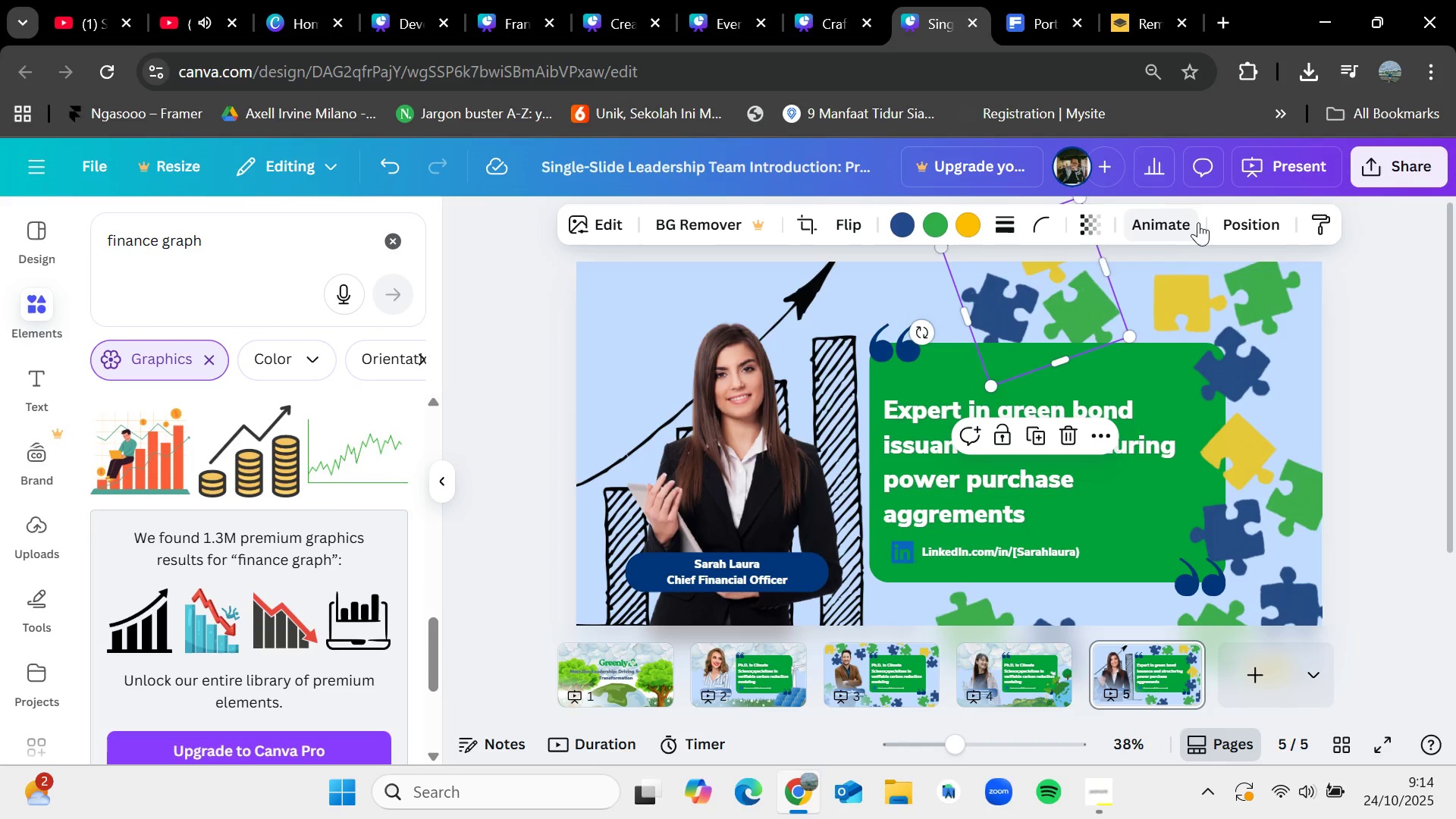 
left_click([1238, 224])
 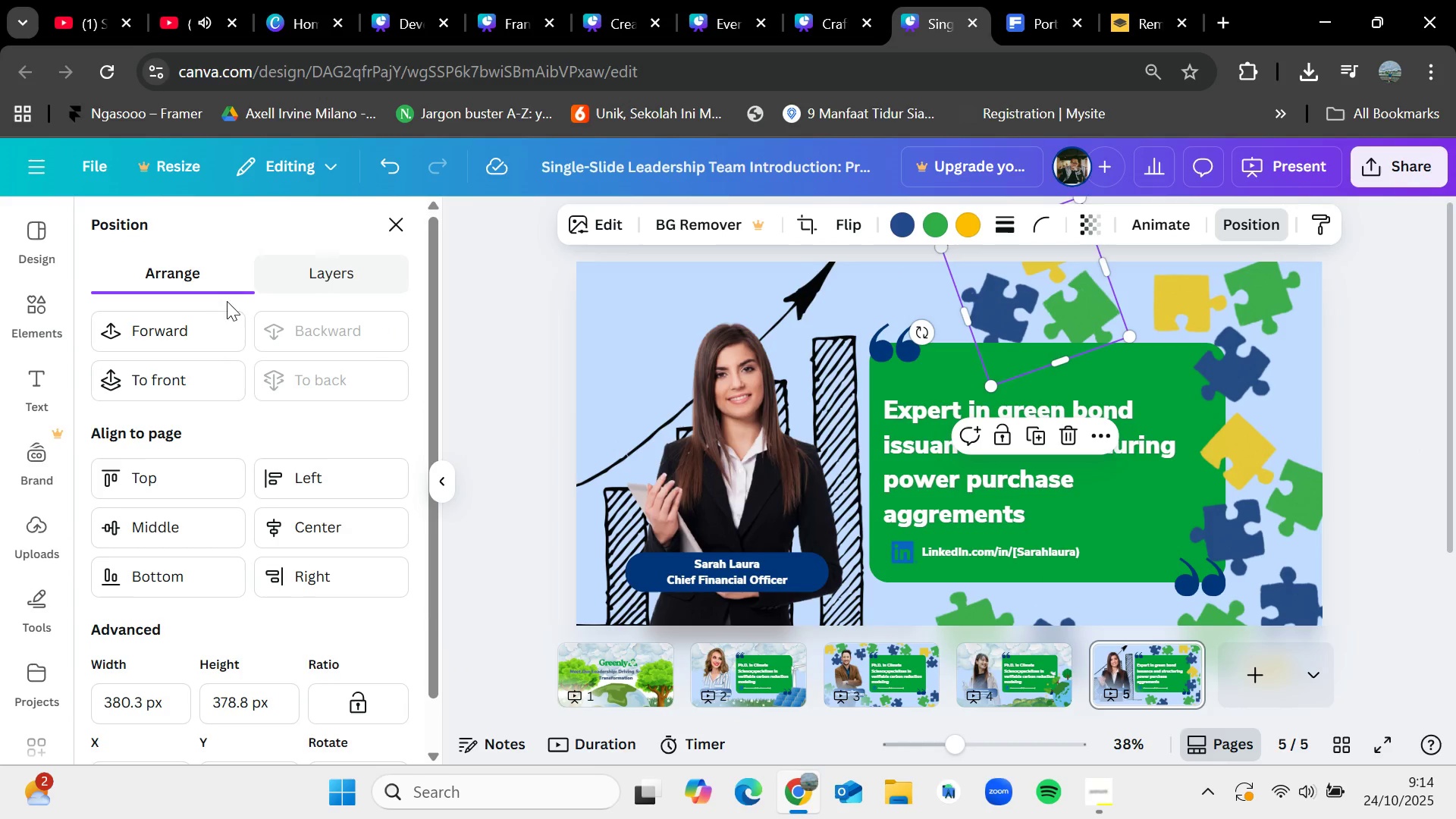 
left_click([212, 330])
 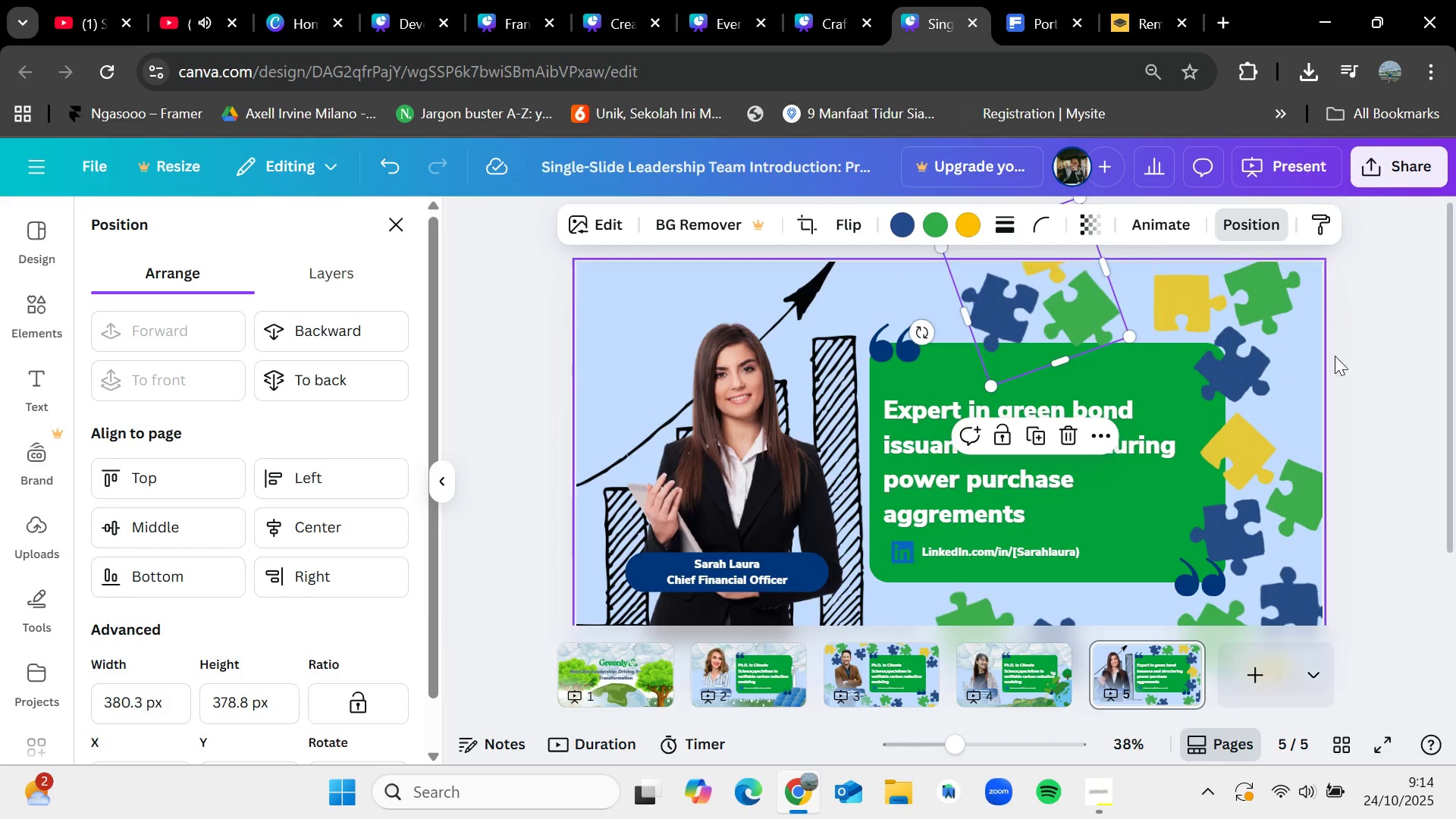 
left_click([1379, 347])
 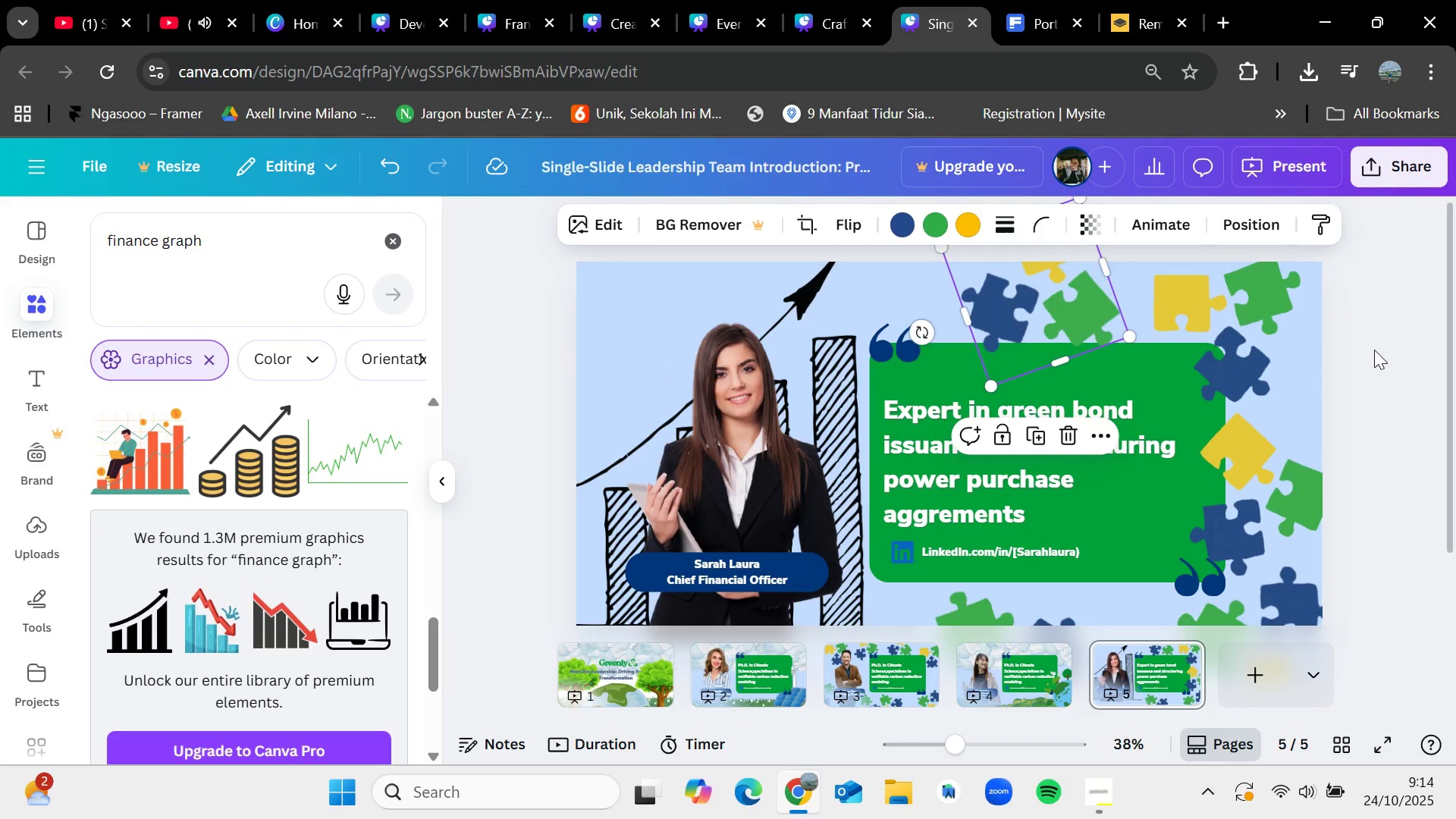 
left_click([1374, 350])
 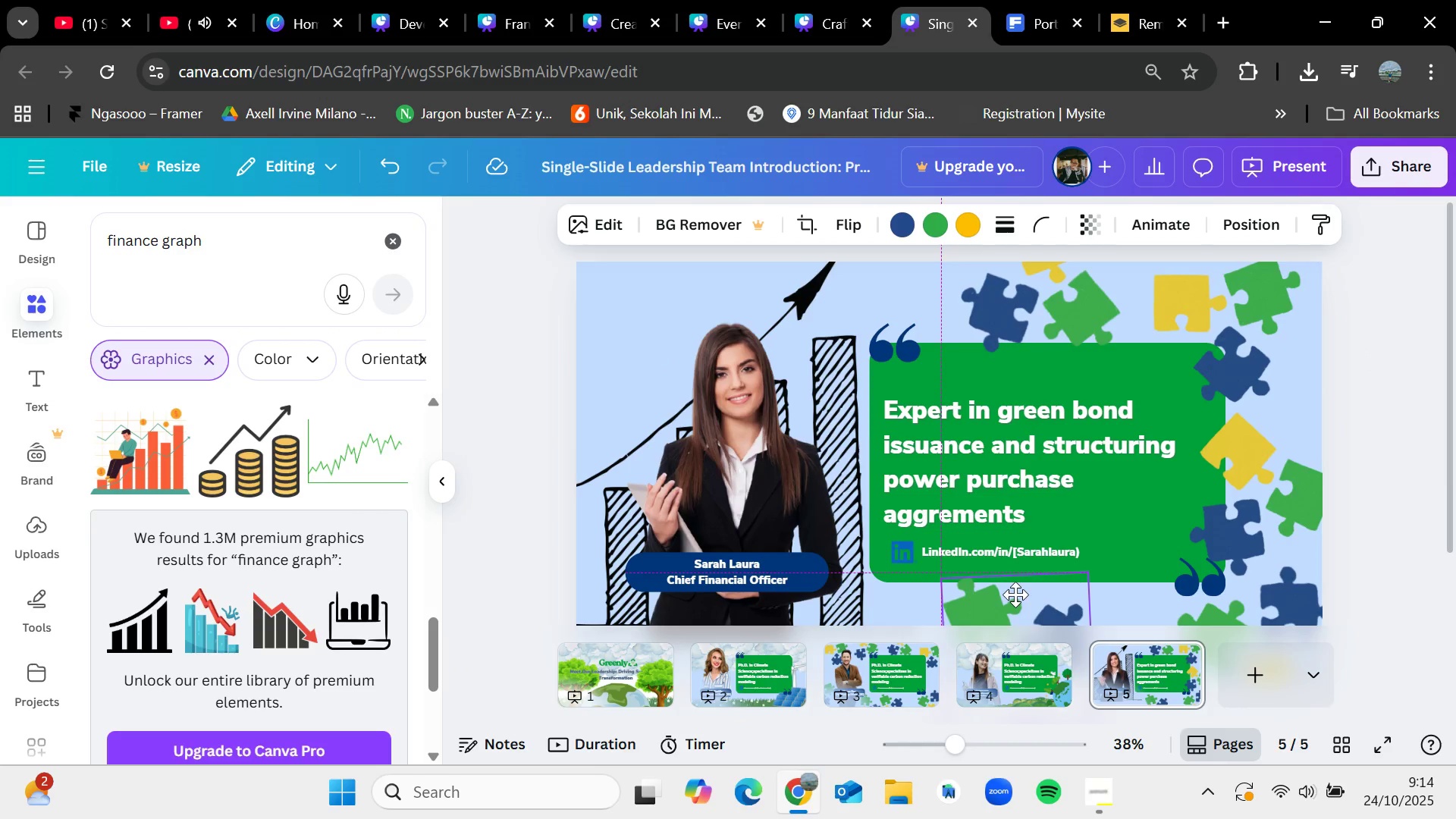 
left_click([1389, 519])
 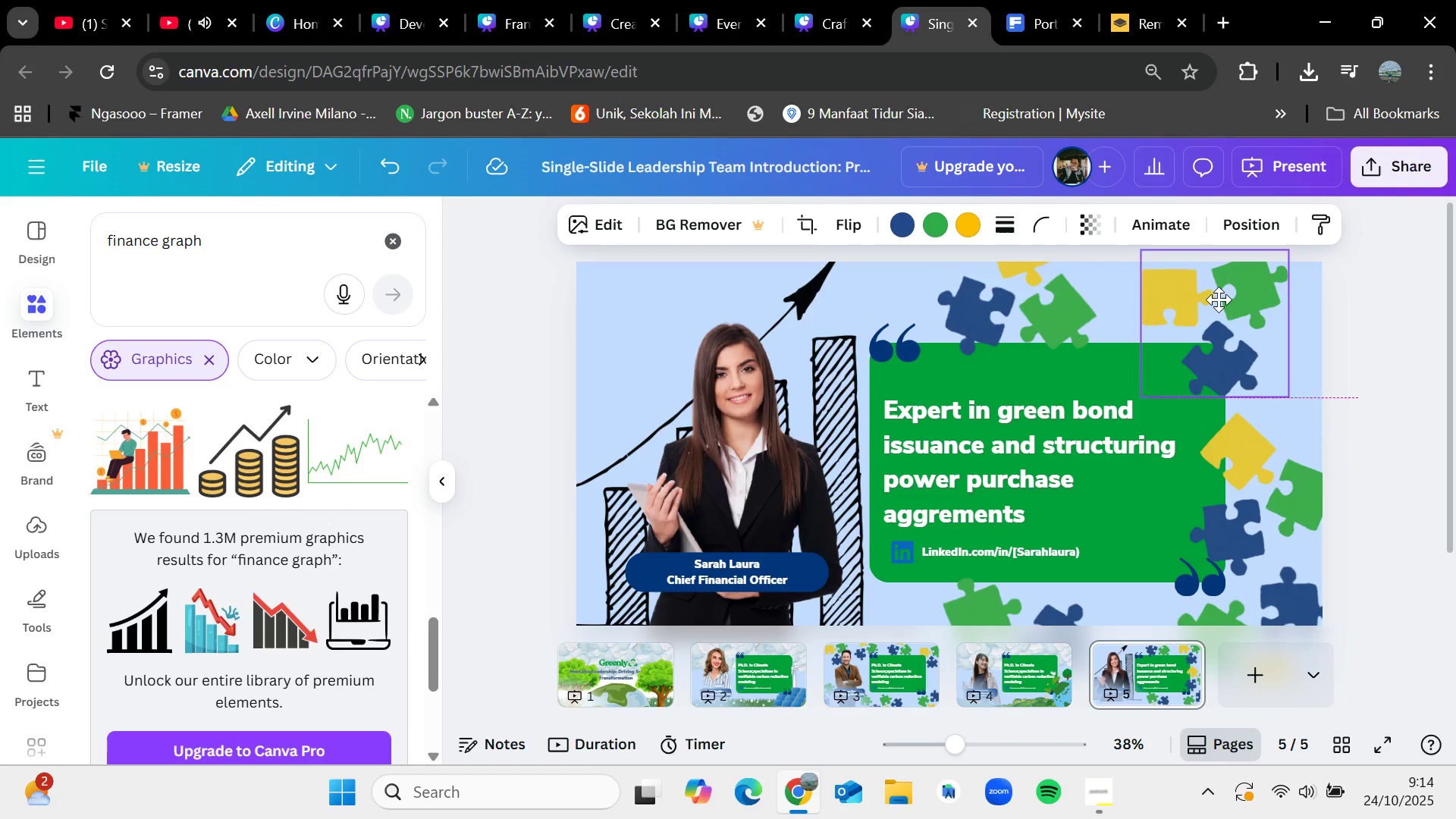 
wait(6.24)
 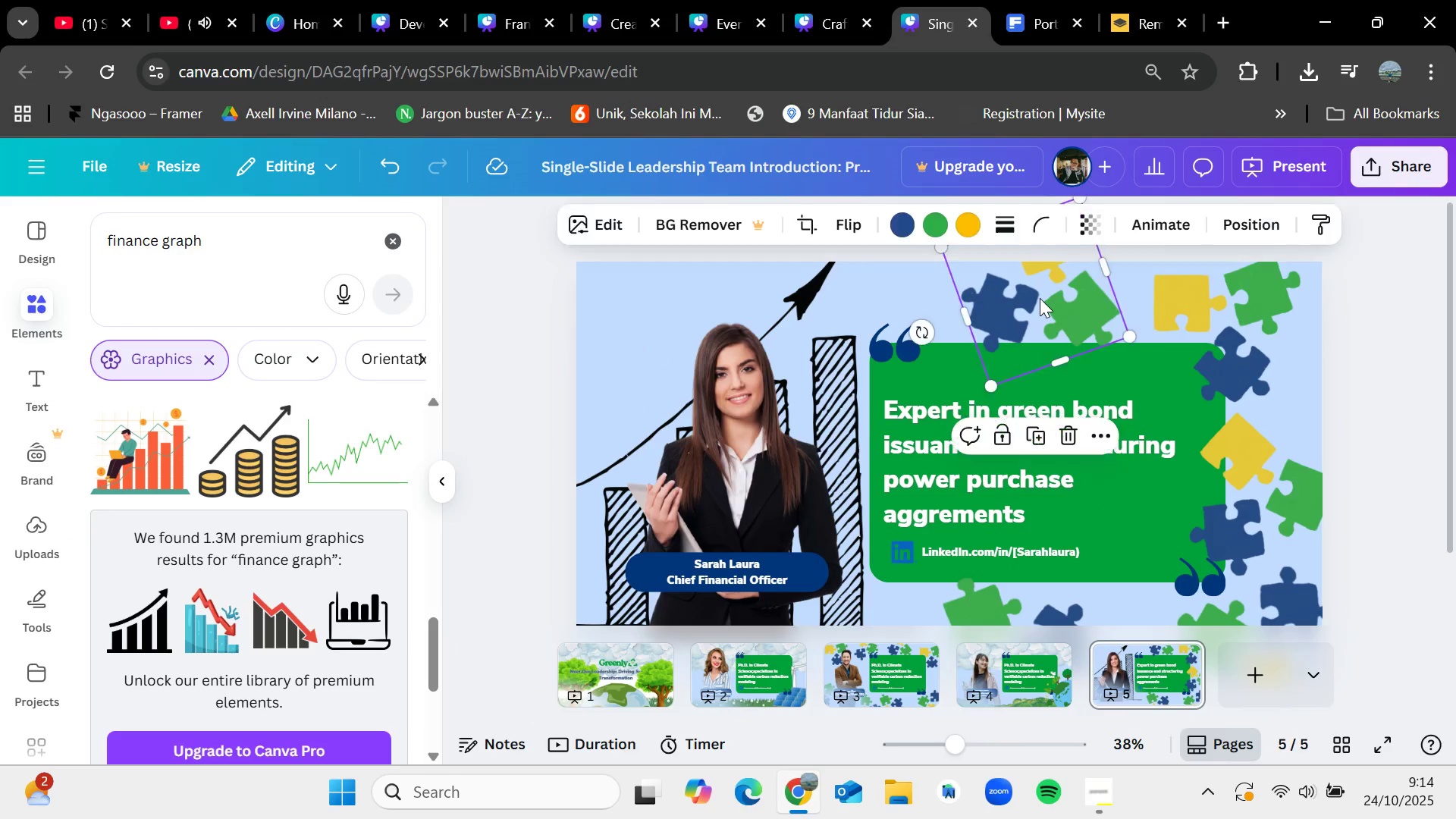 
left_click([1403, 324])
 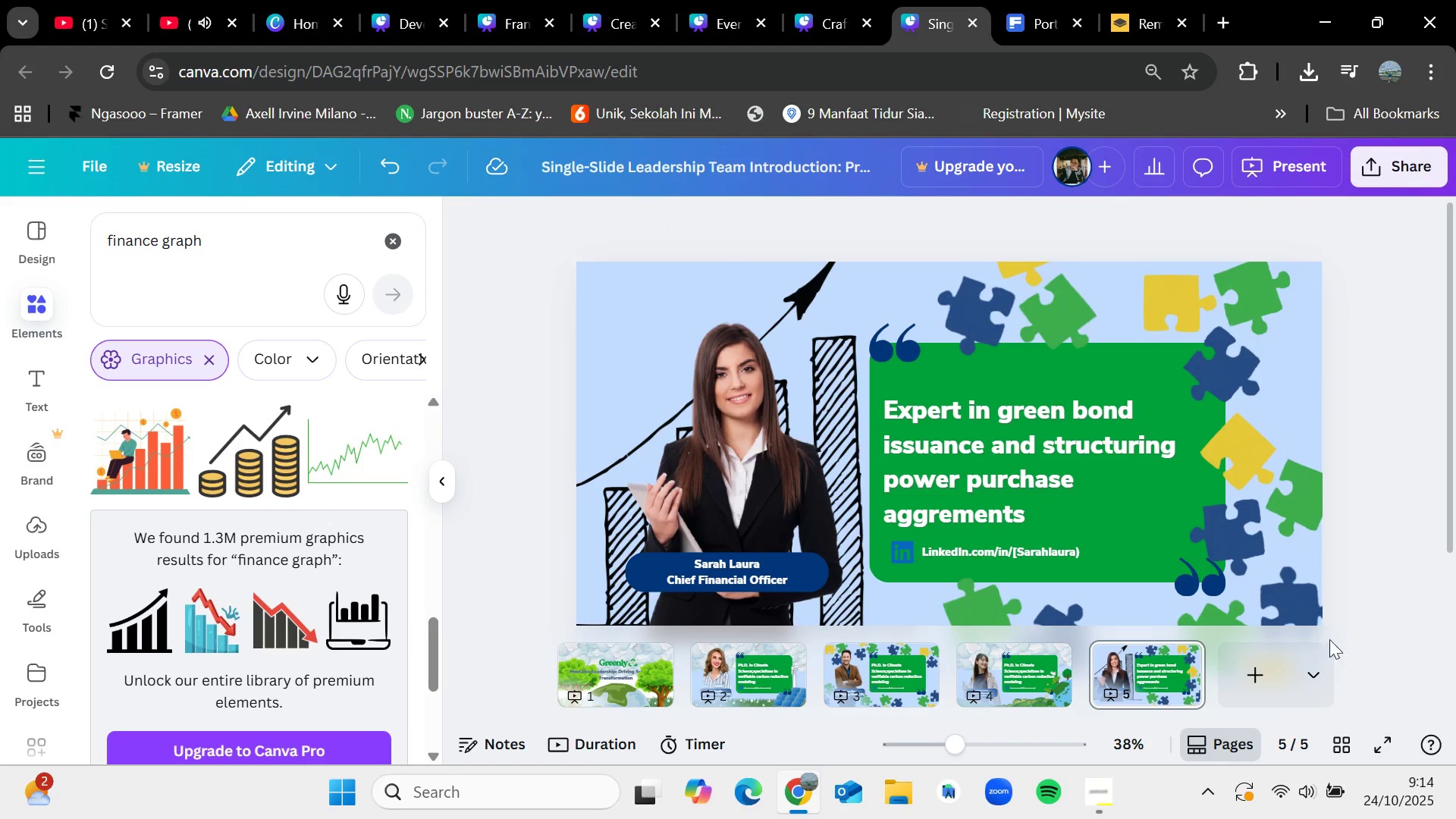 
wait(5.45)
 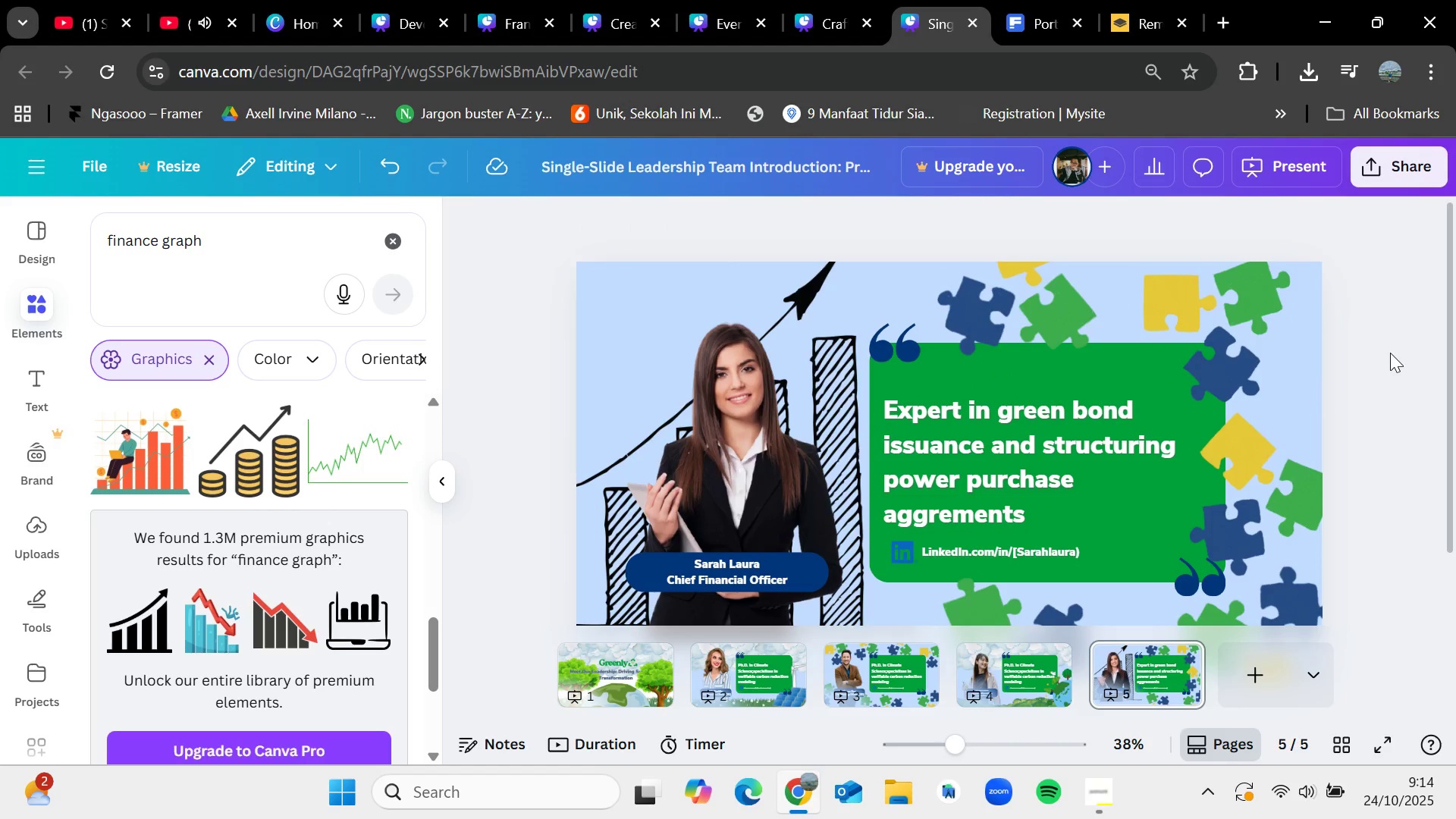 
left_click([1106, 799])
 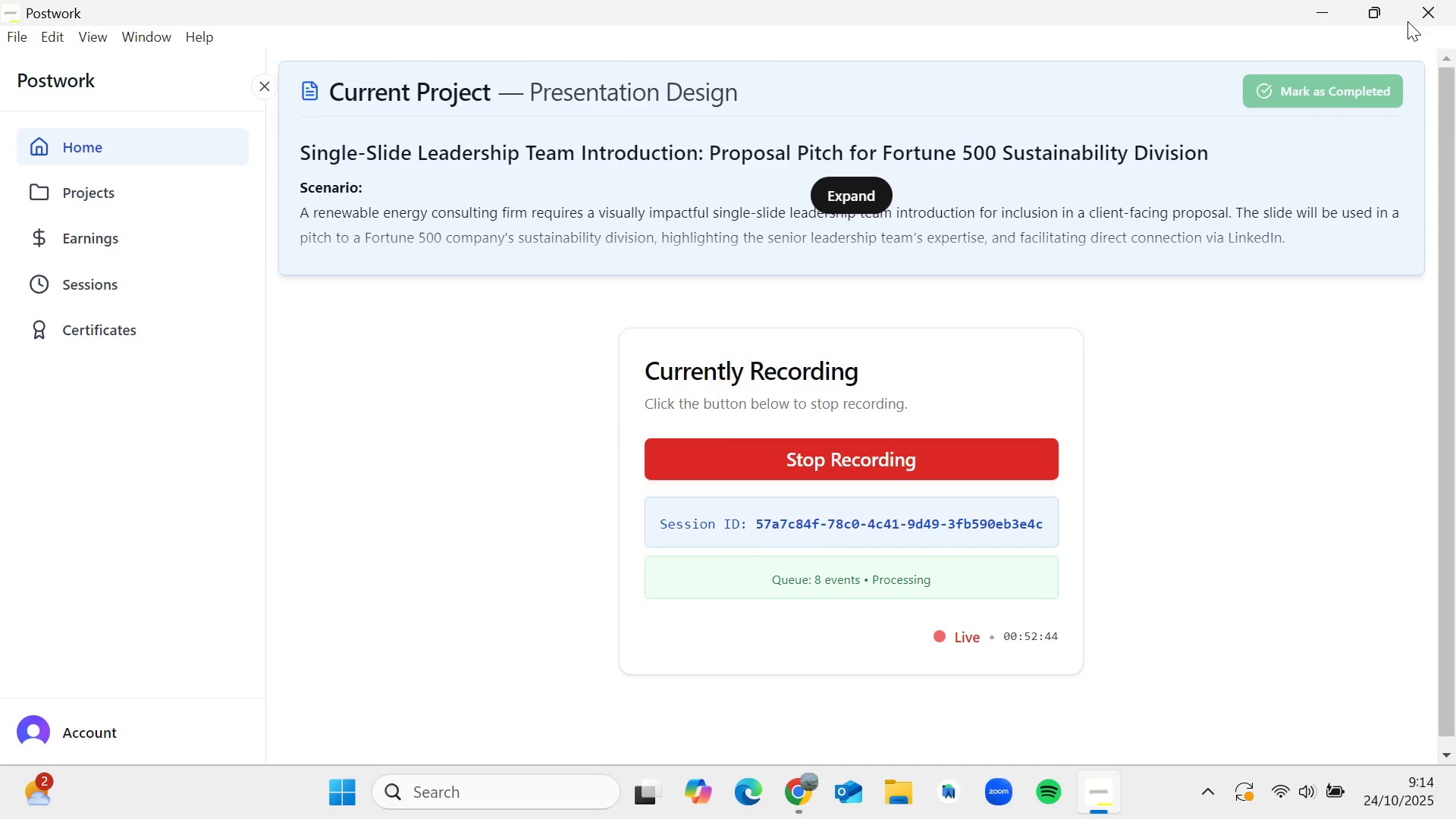 
left_click([1316, 12])
 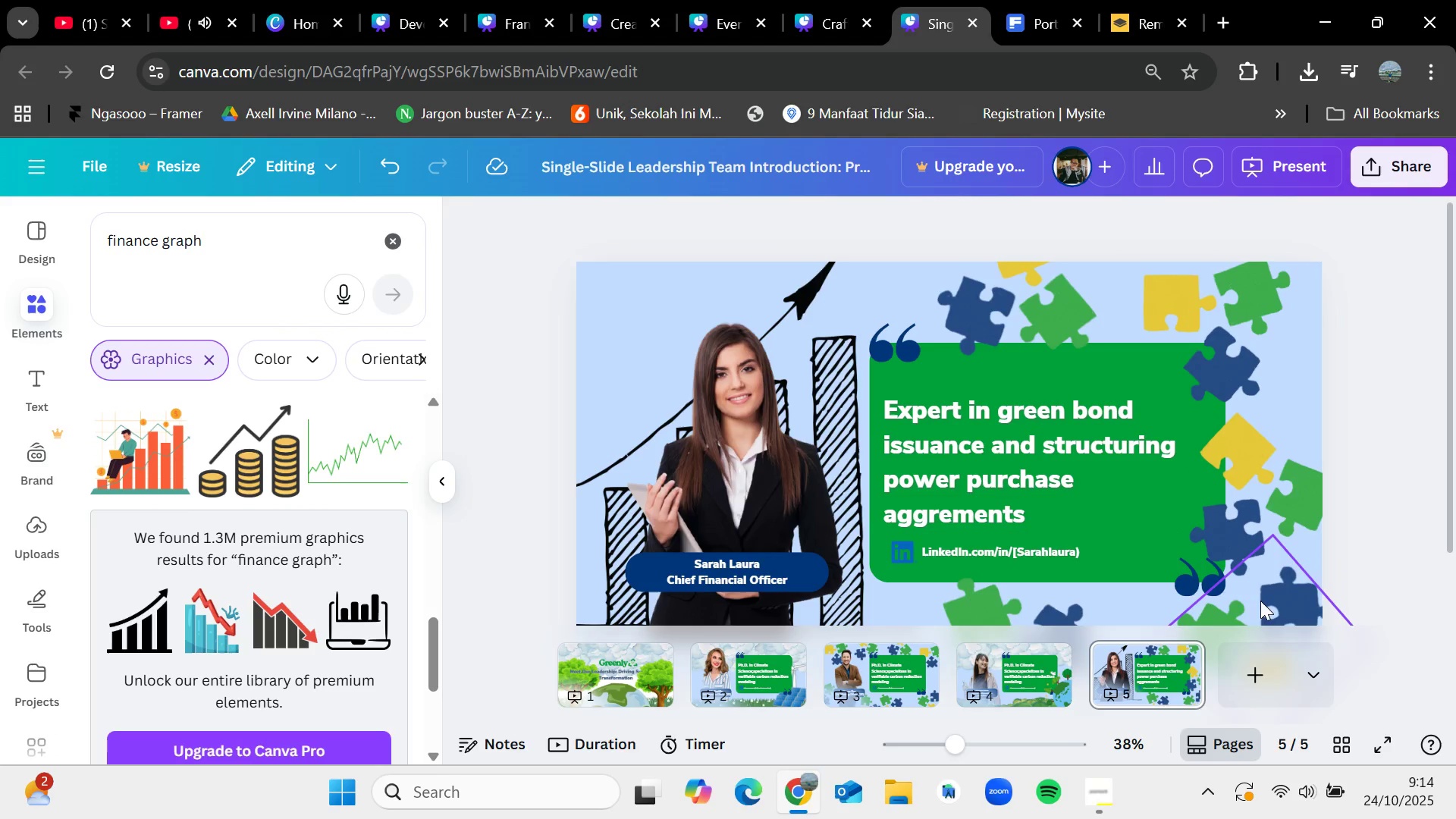 
mouse_move([1258, 648])
 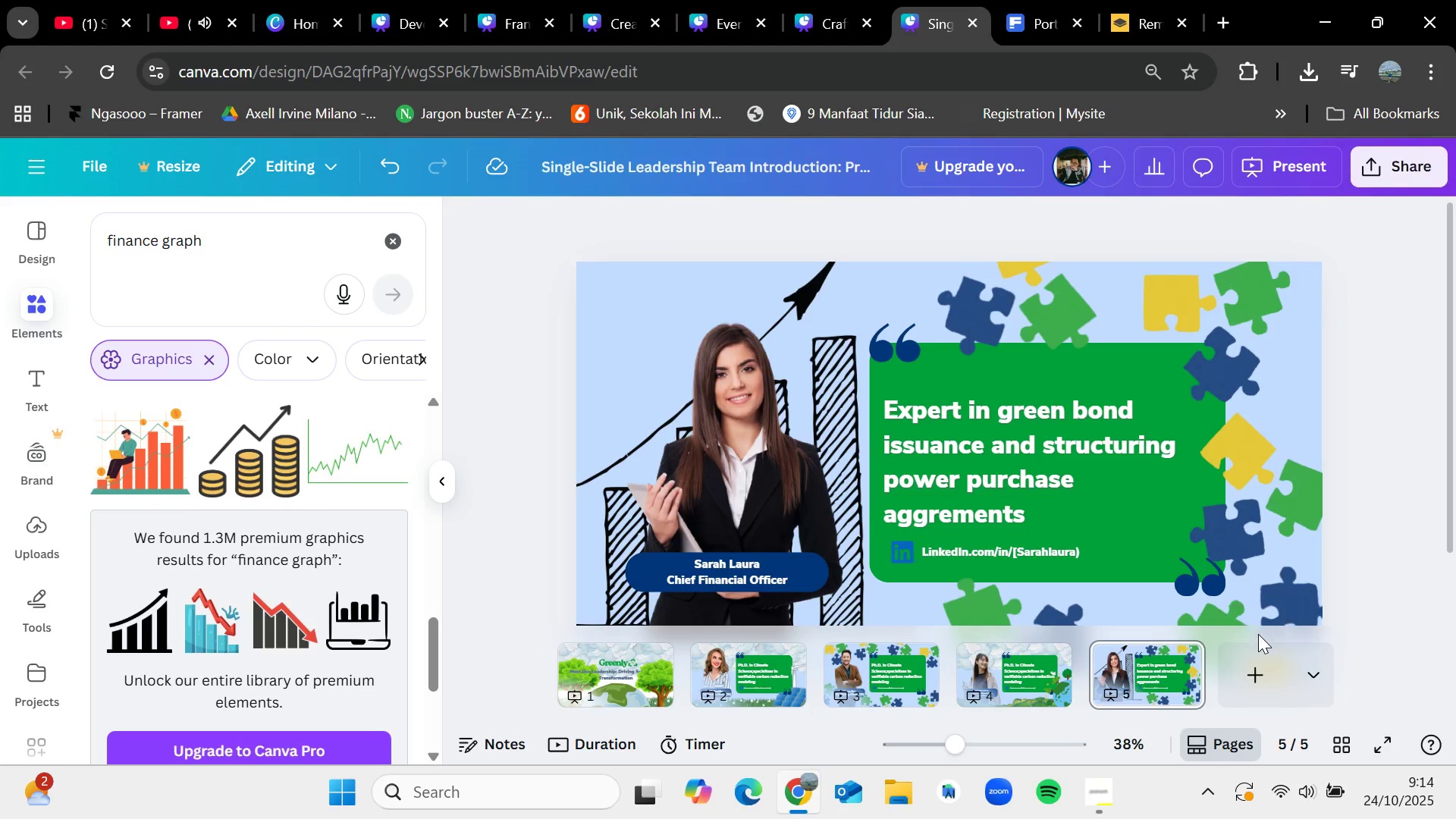 
mouse_move([1255, 664])
 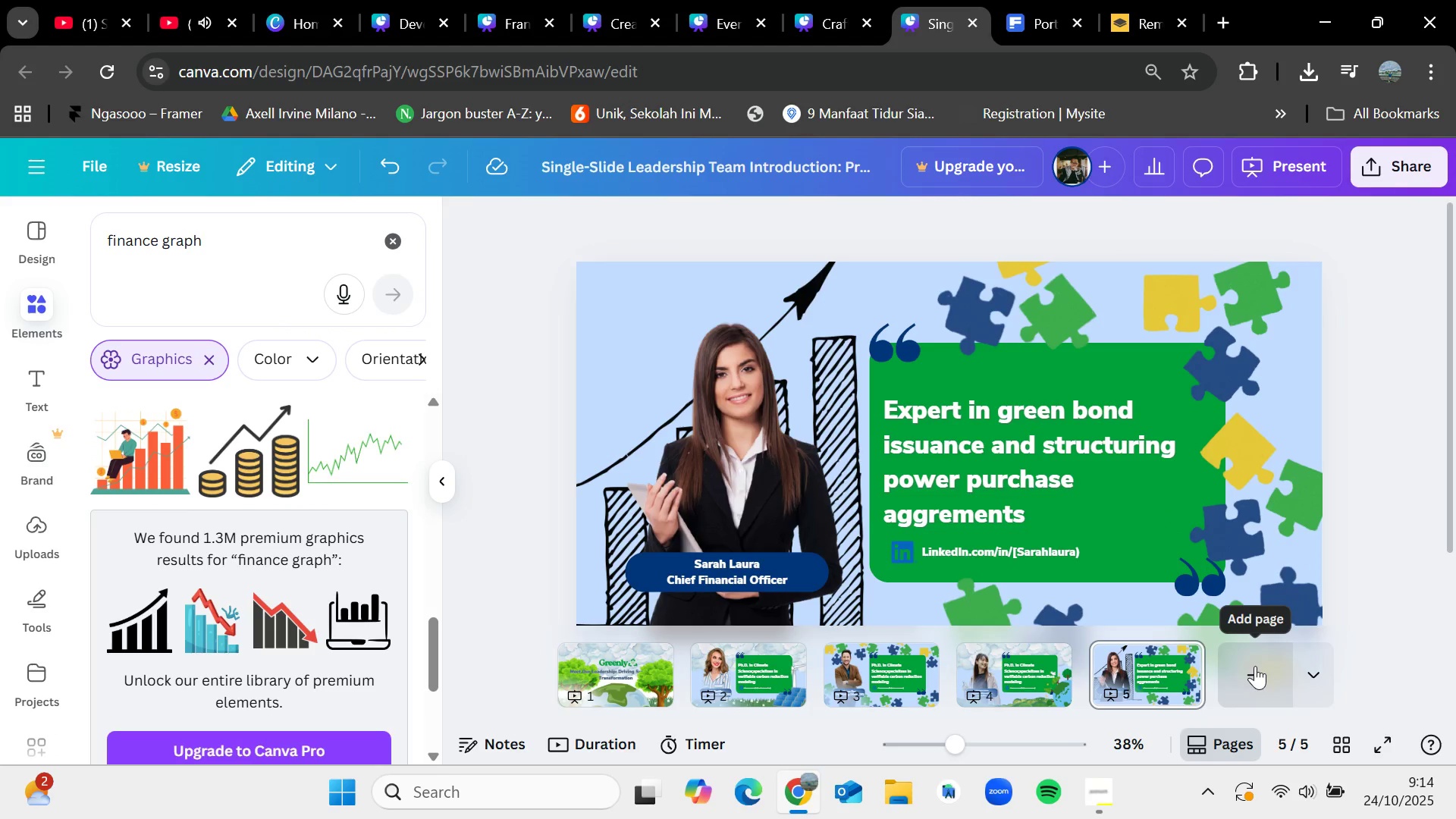 
left_click([1255, 666])
 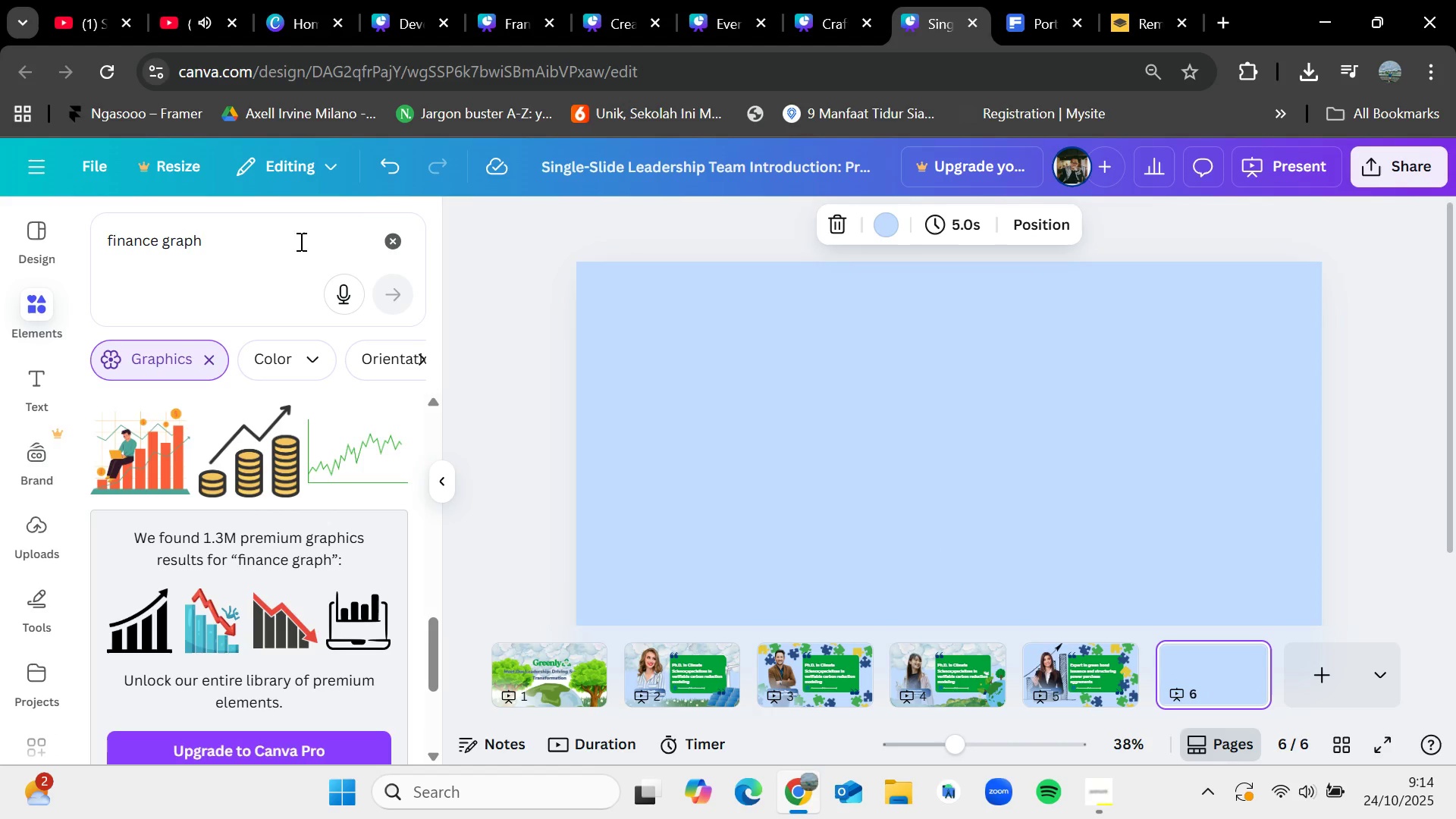 
left_click([405, 244])
 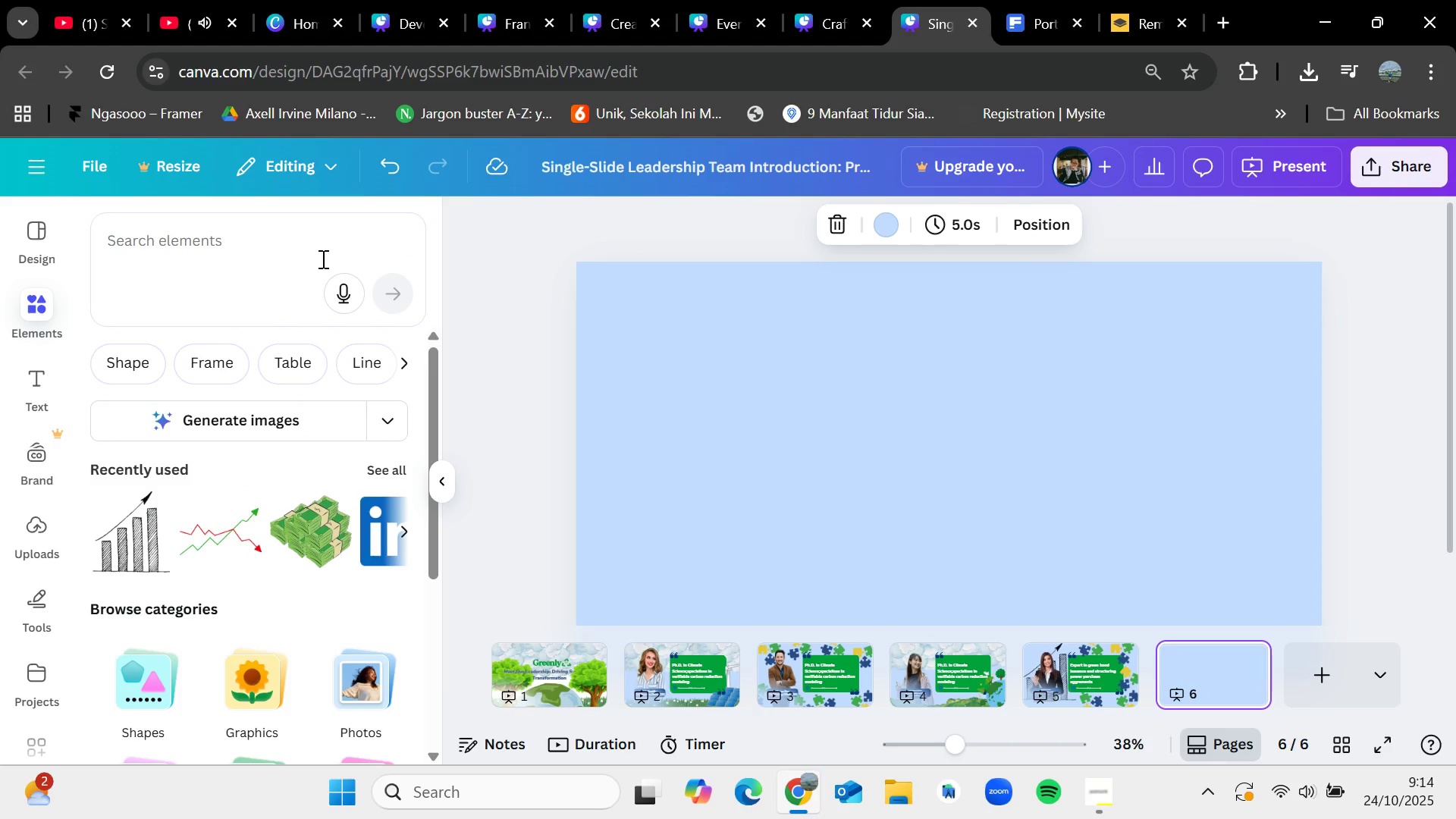 
left_click([291, 265])
 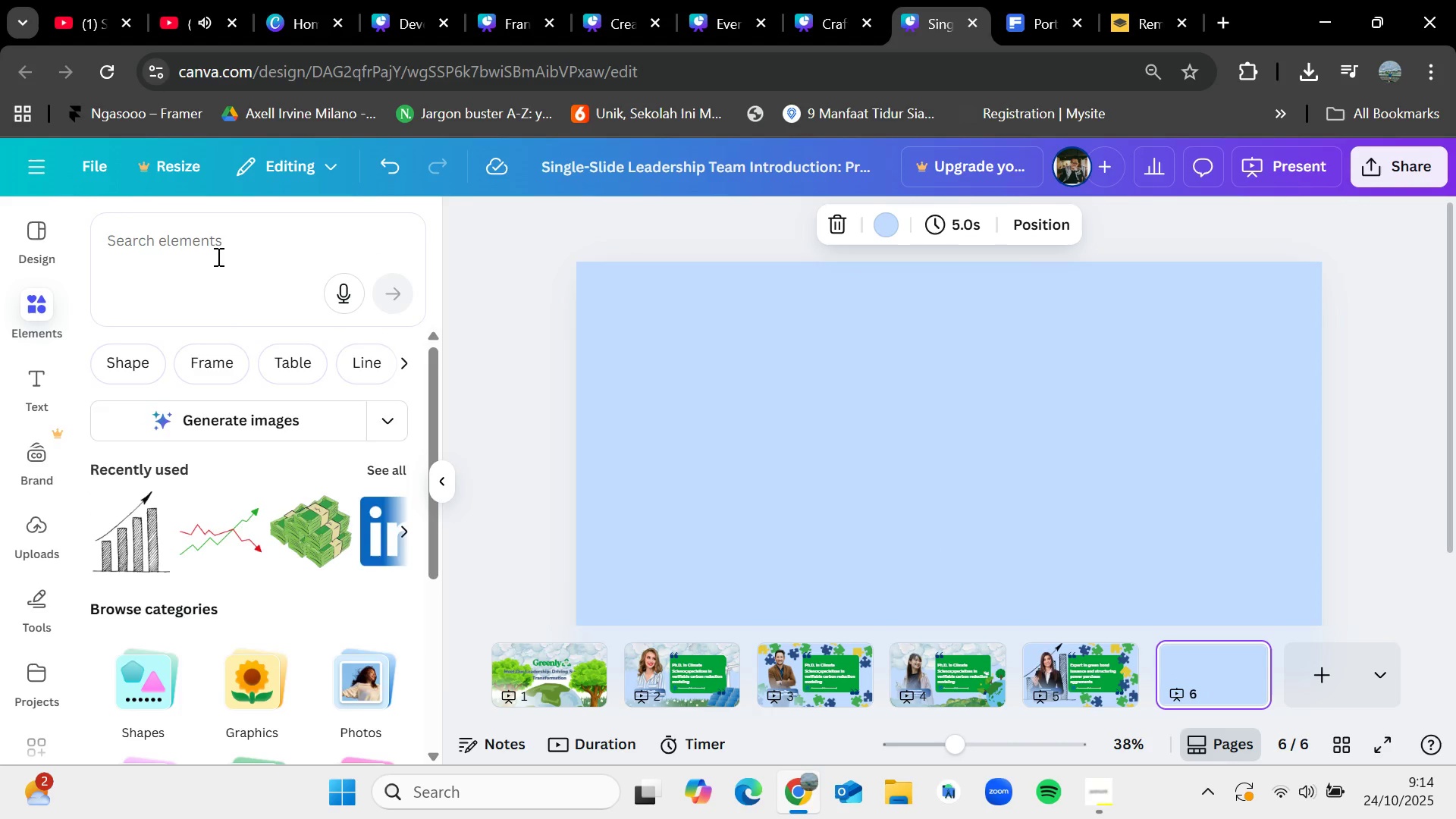 
left_click([215, 255])
 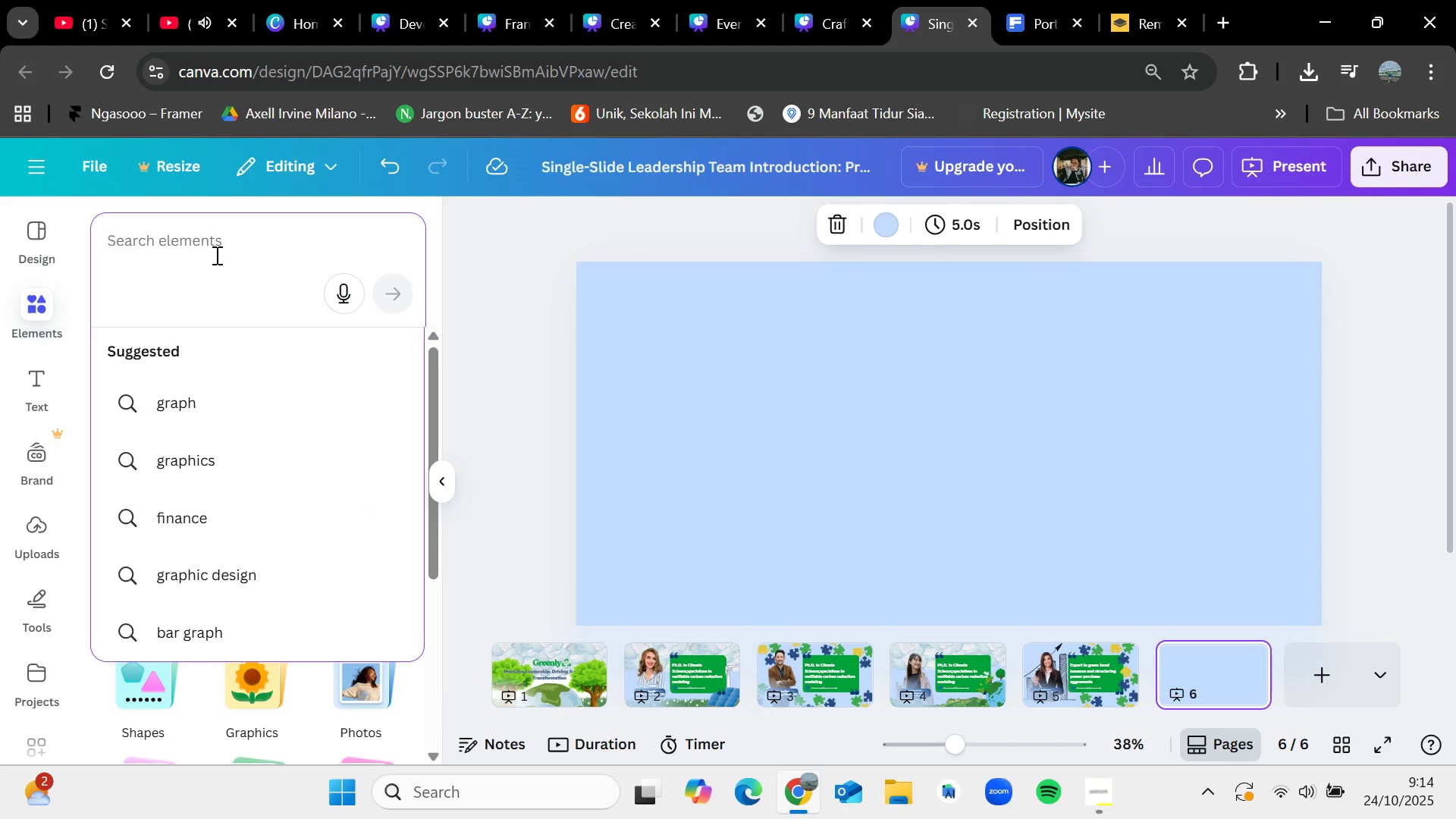 
type(thank you)
 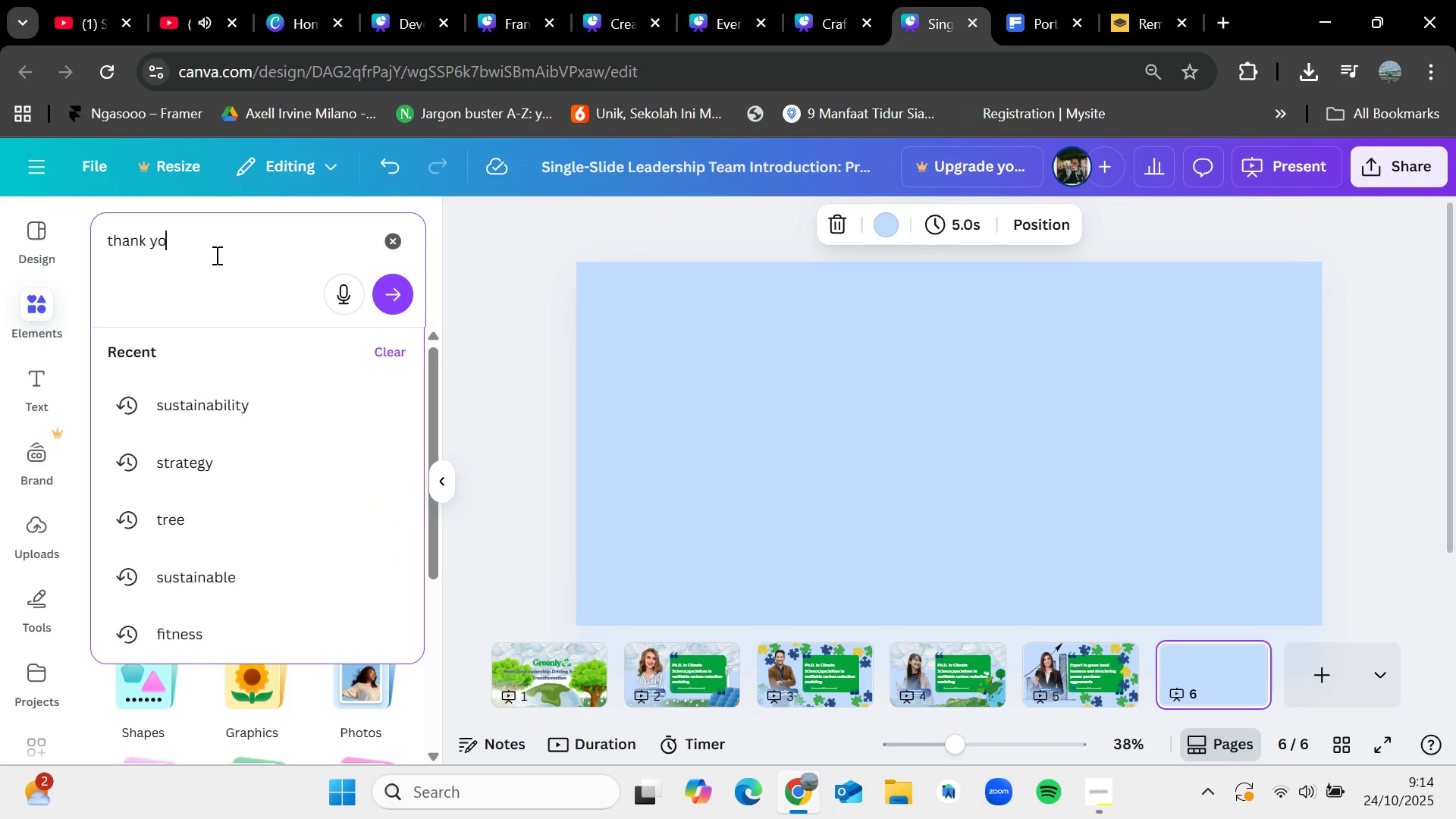 
key(Enter)
 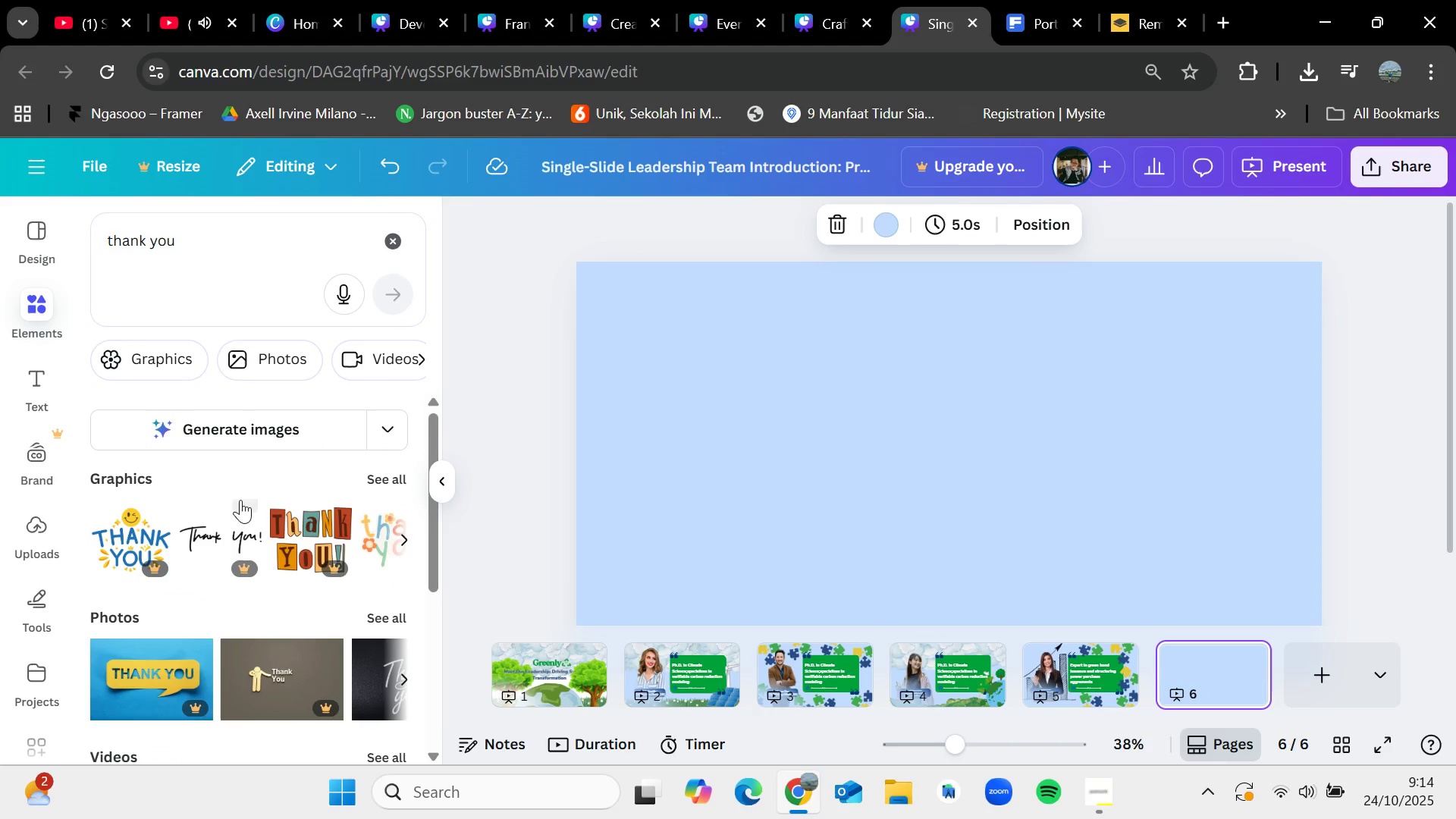 
left_click([377, 473])
 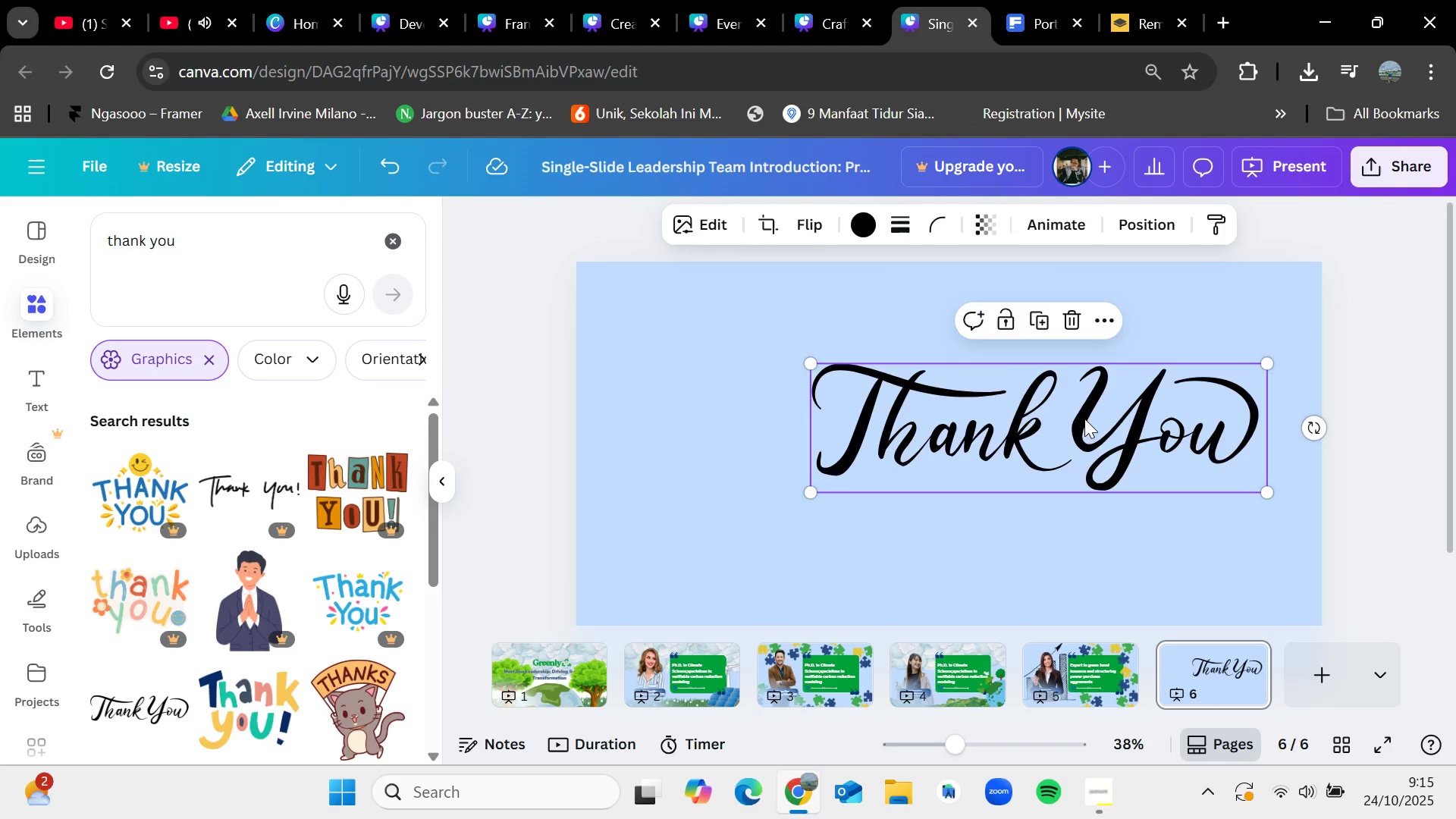 
wait(6.42)
 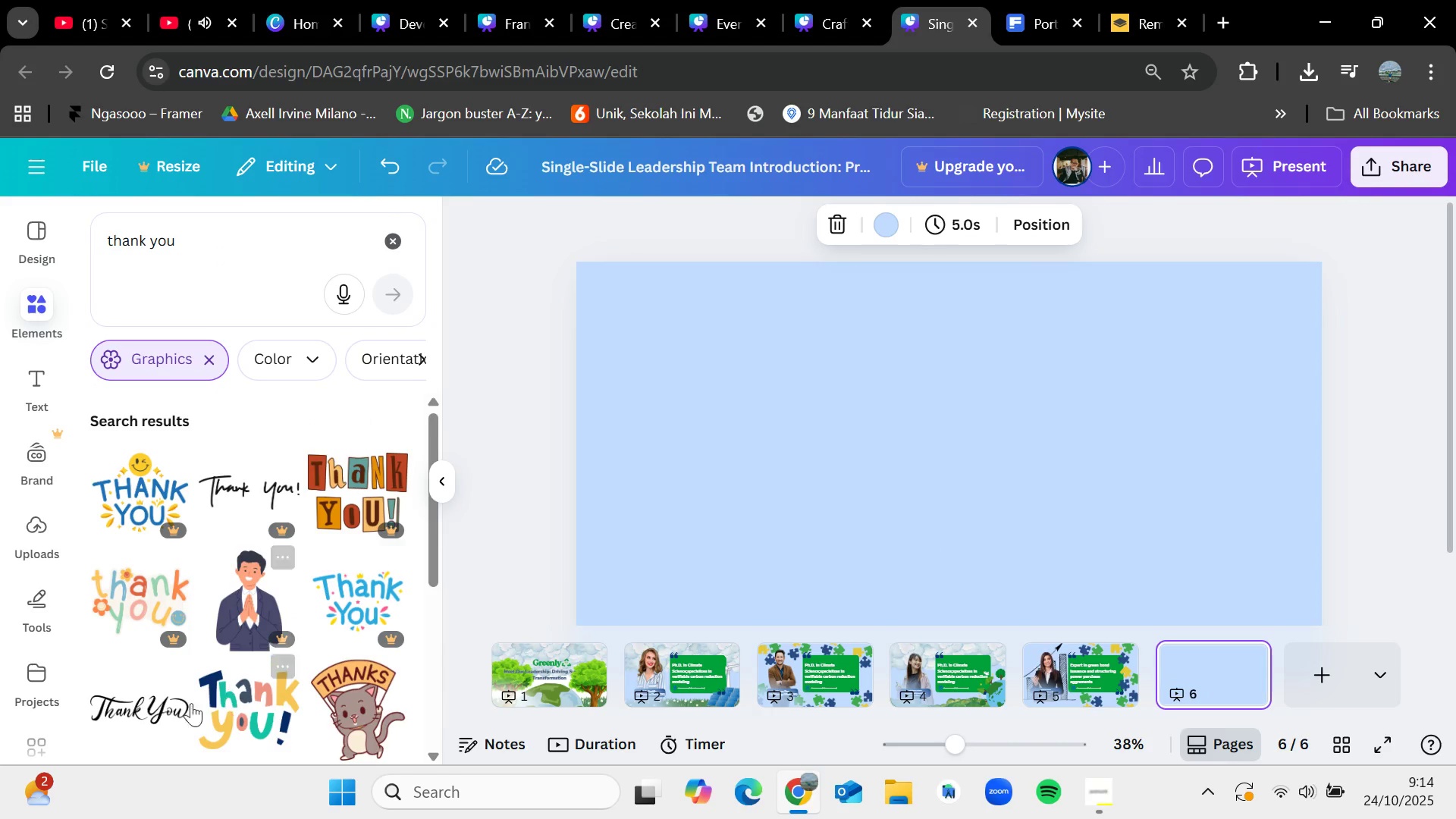 
scroll: coordinate [1352, 469], scroll_direction: down, amount: 1.0
 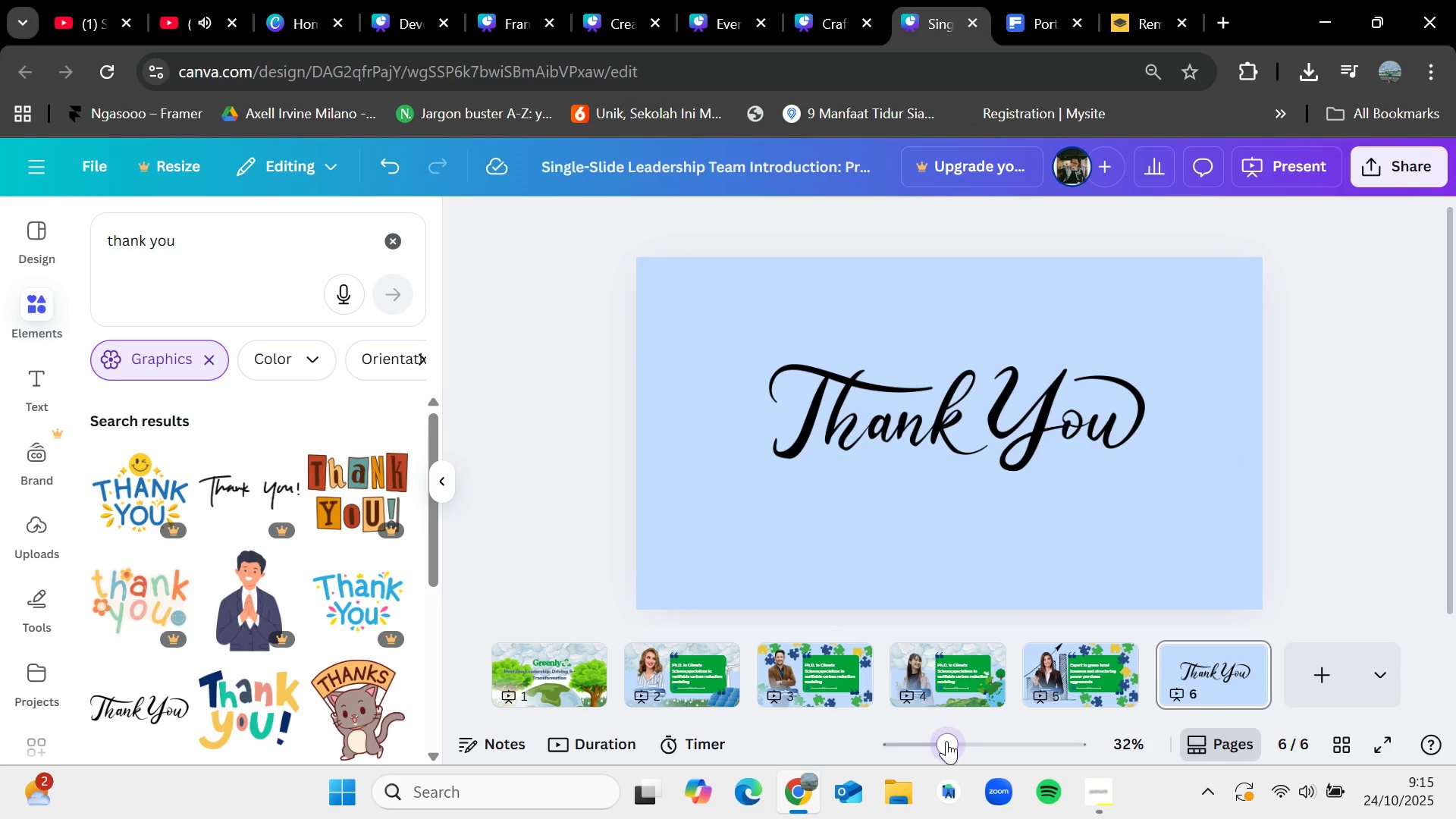 
left_click([662, 673])
 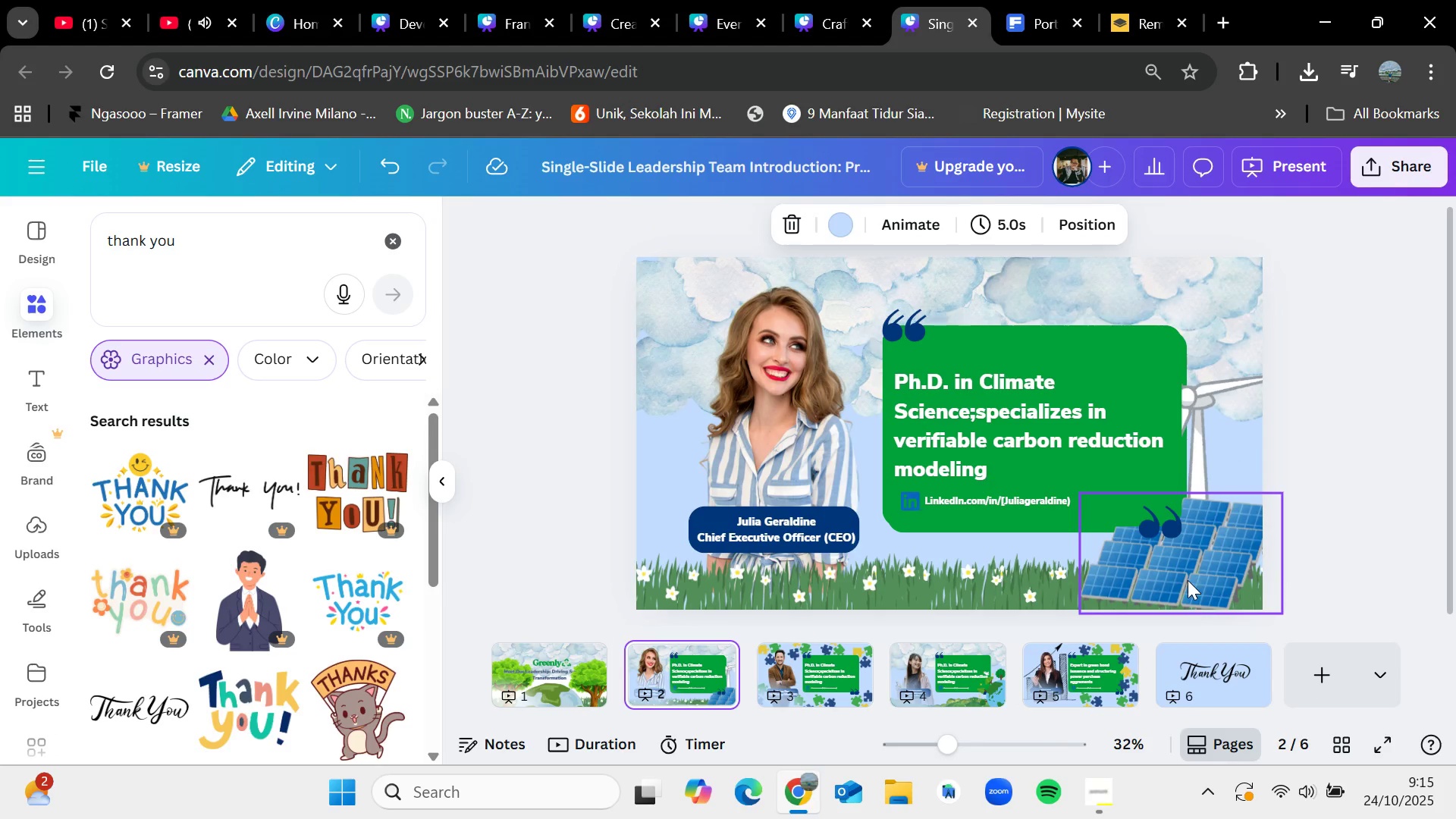 
left_click([1188, 579])
 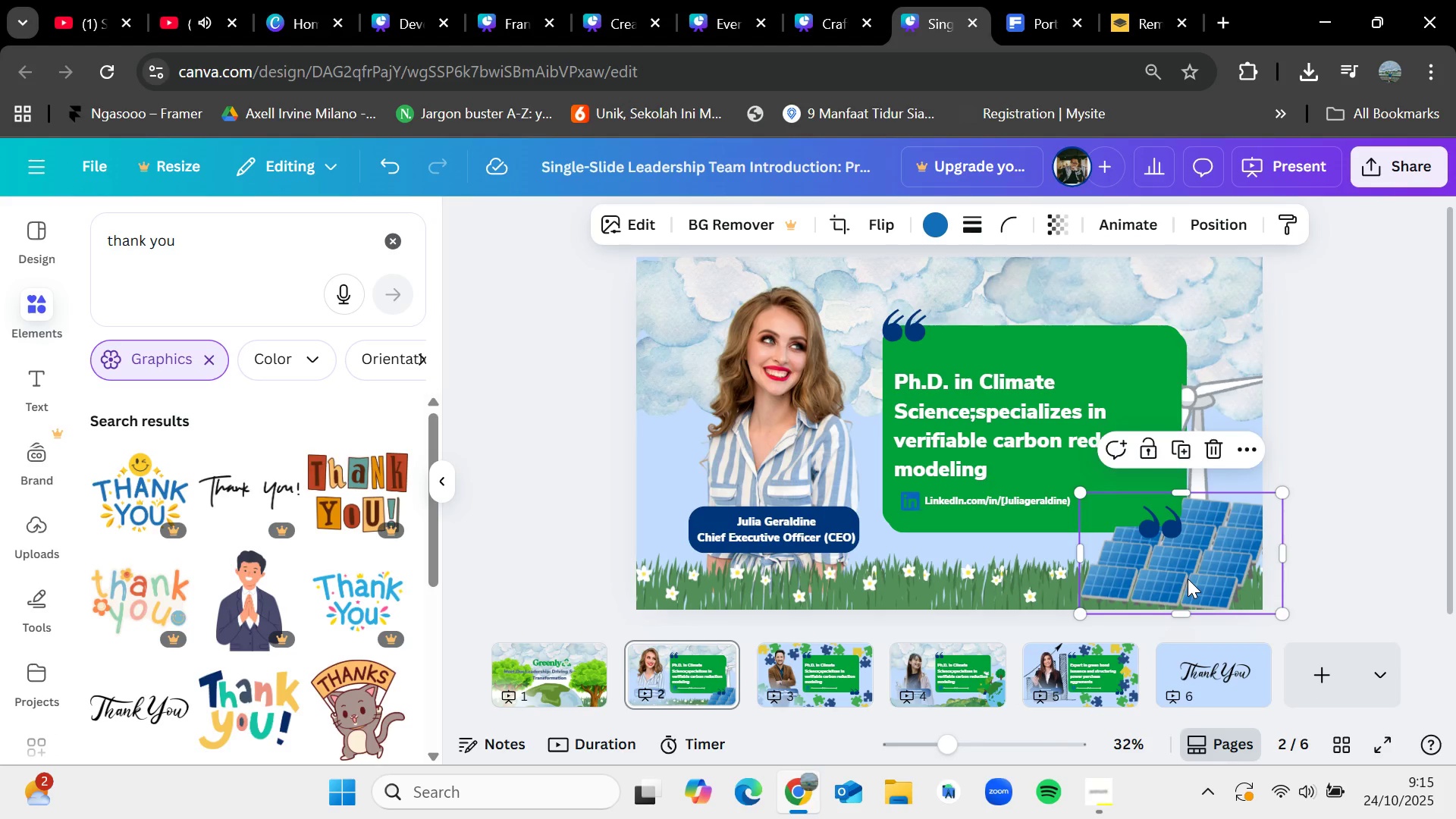 
key(Control+C)
 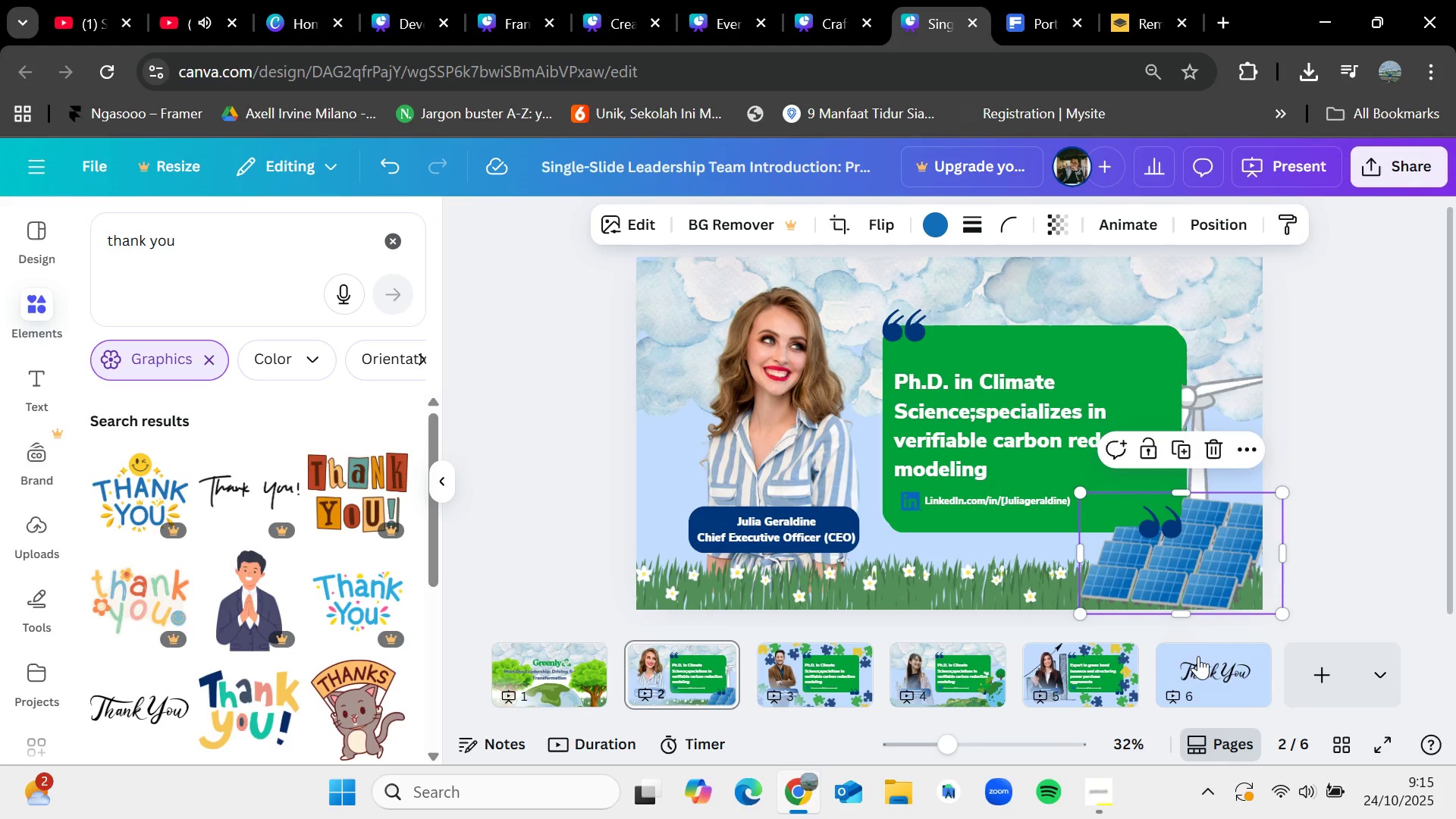 
left_click([1211, 672])
 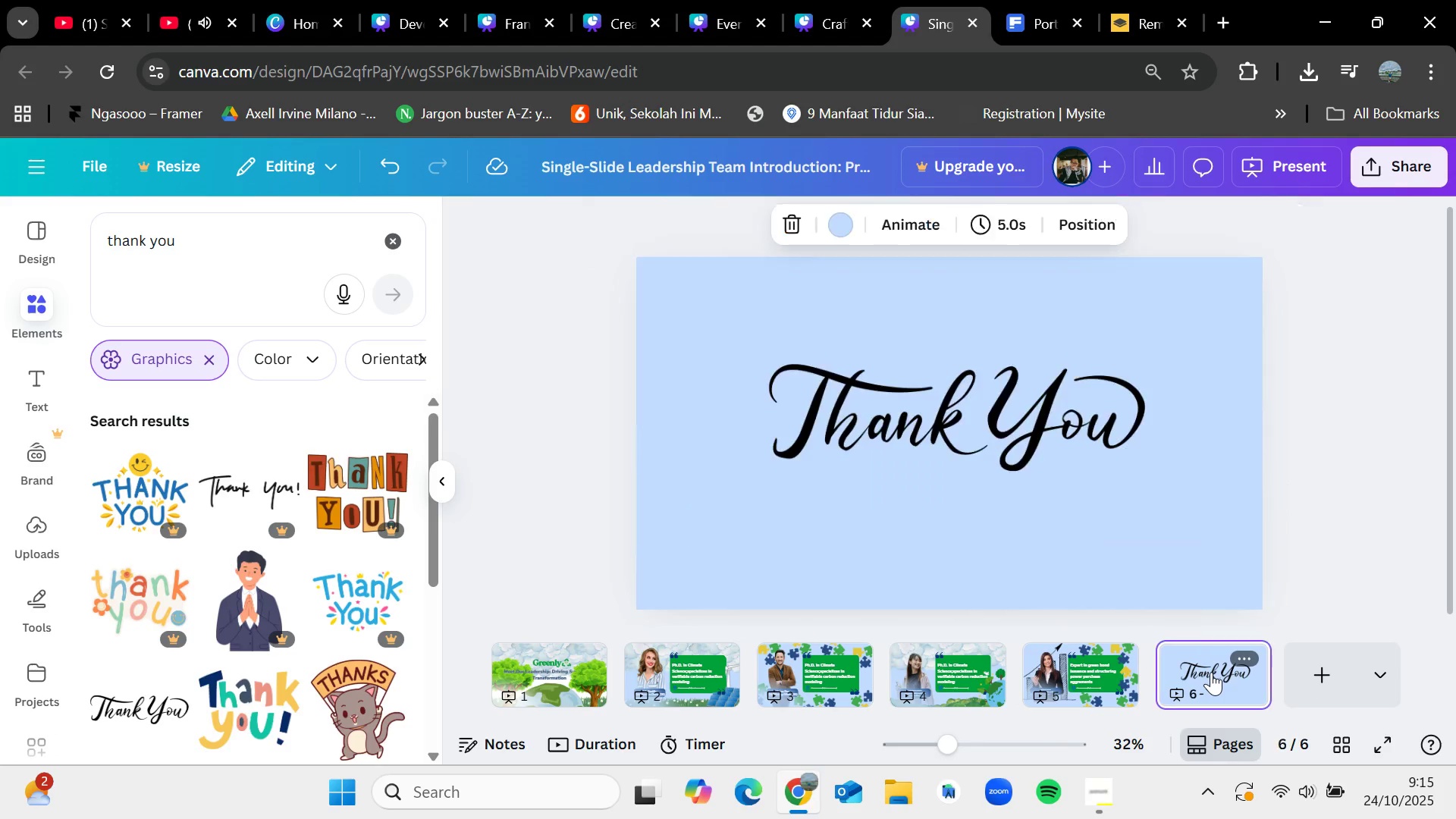 
key(Control+V)
 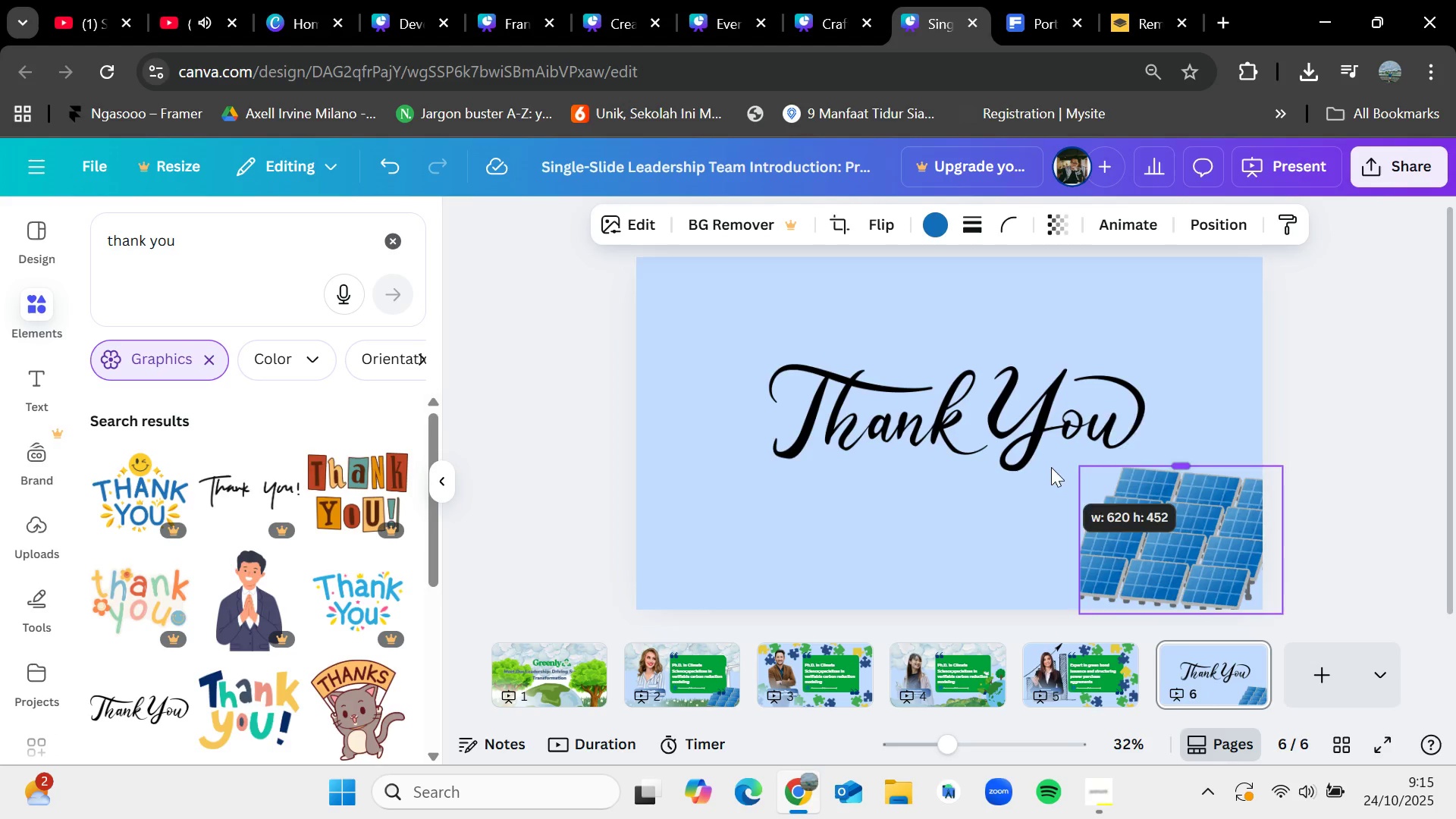 
key(Control+Z)
 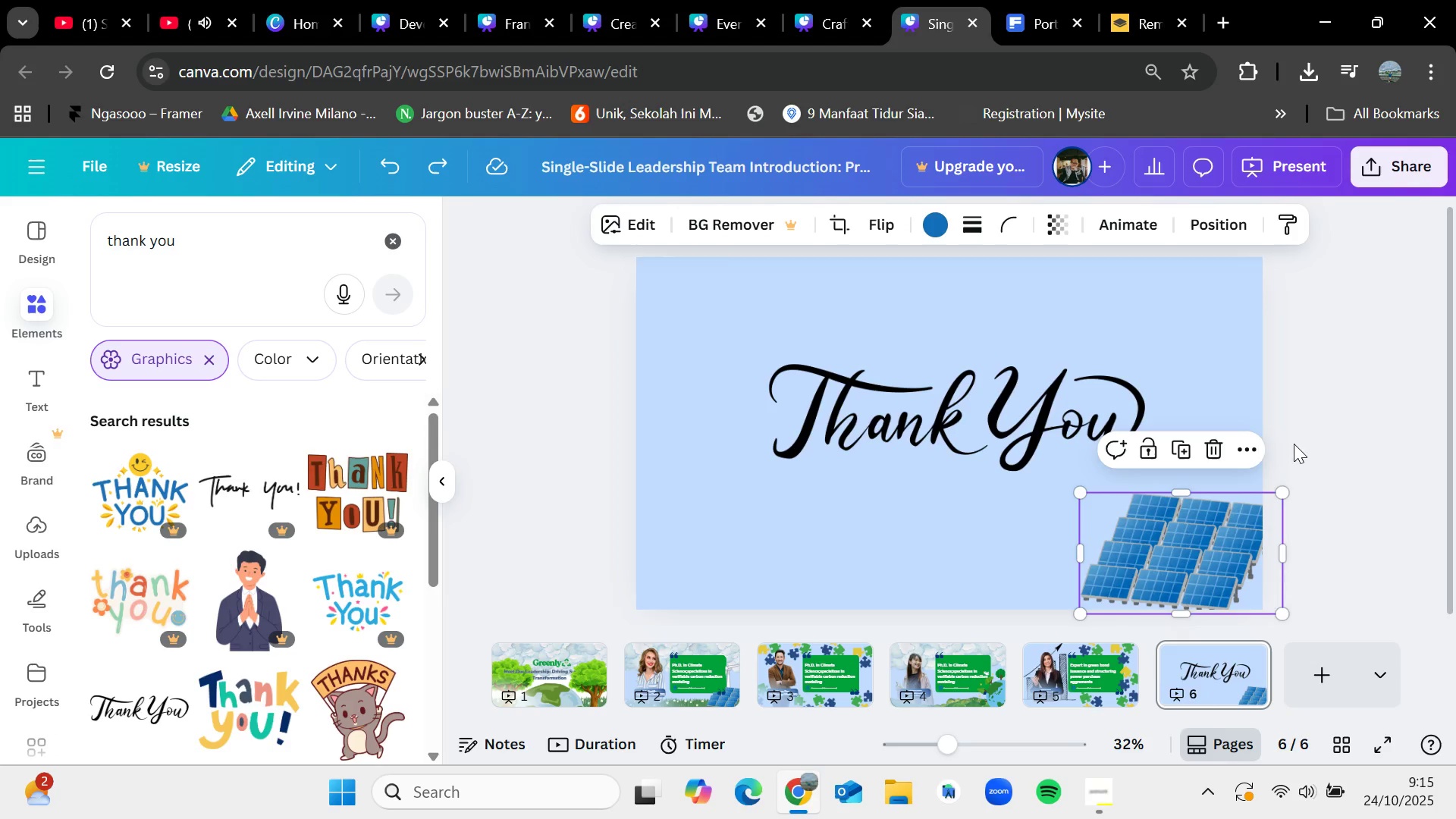 
left_click([1394, 410])
 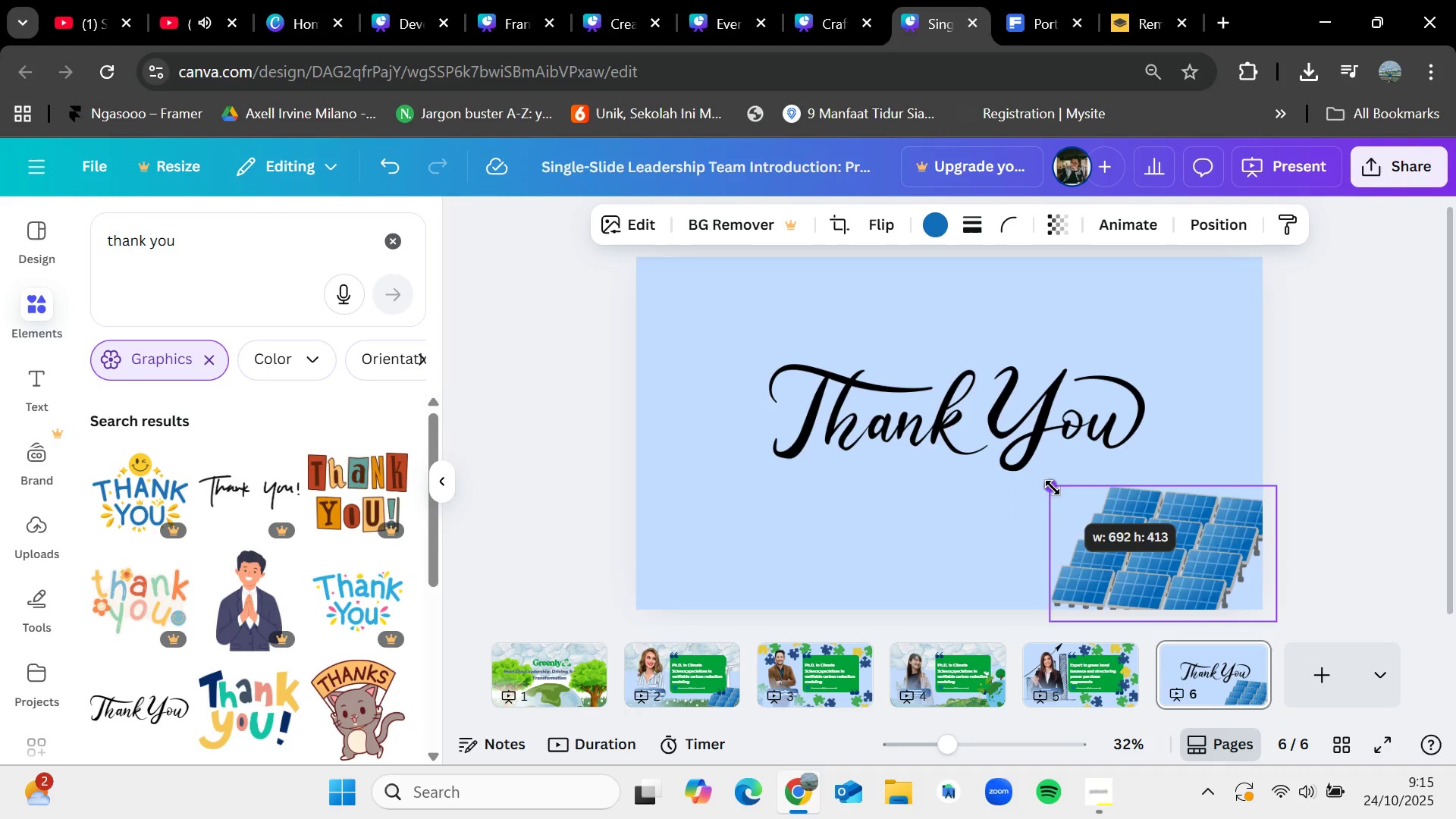 
wait(7.2)
 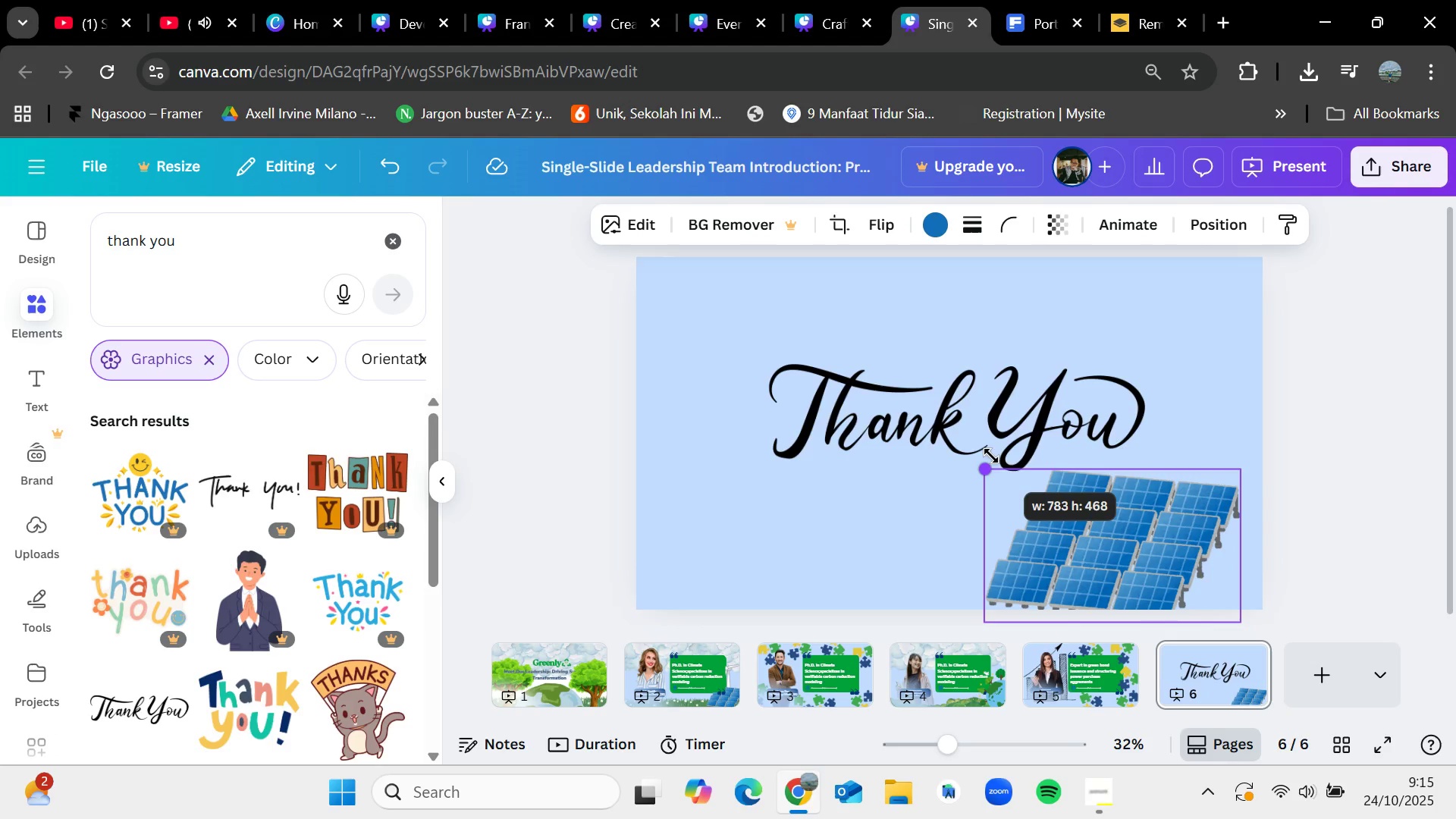 
left_click([1384, 493])
 